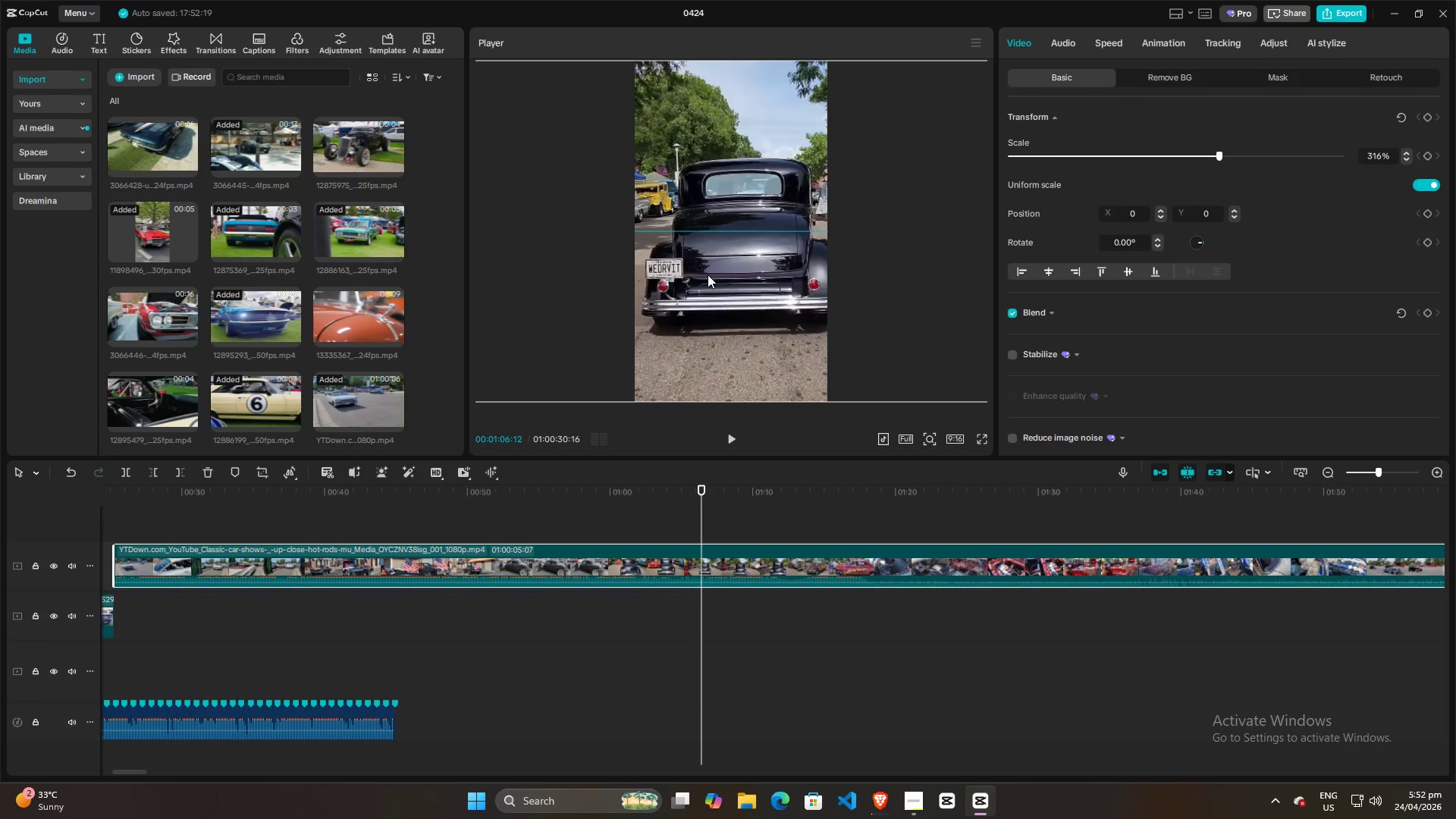 
key(Space)
 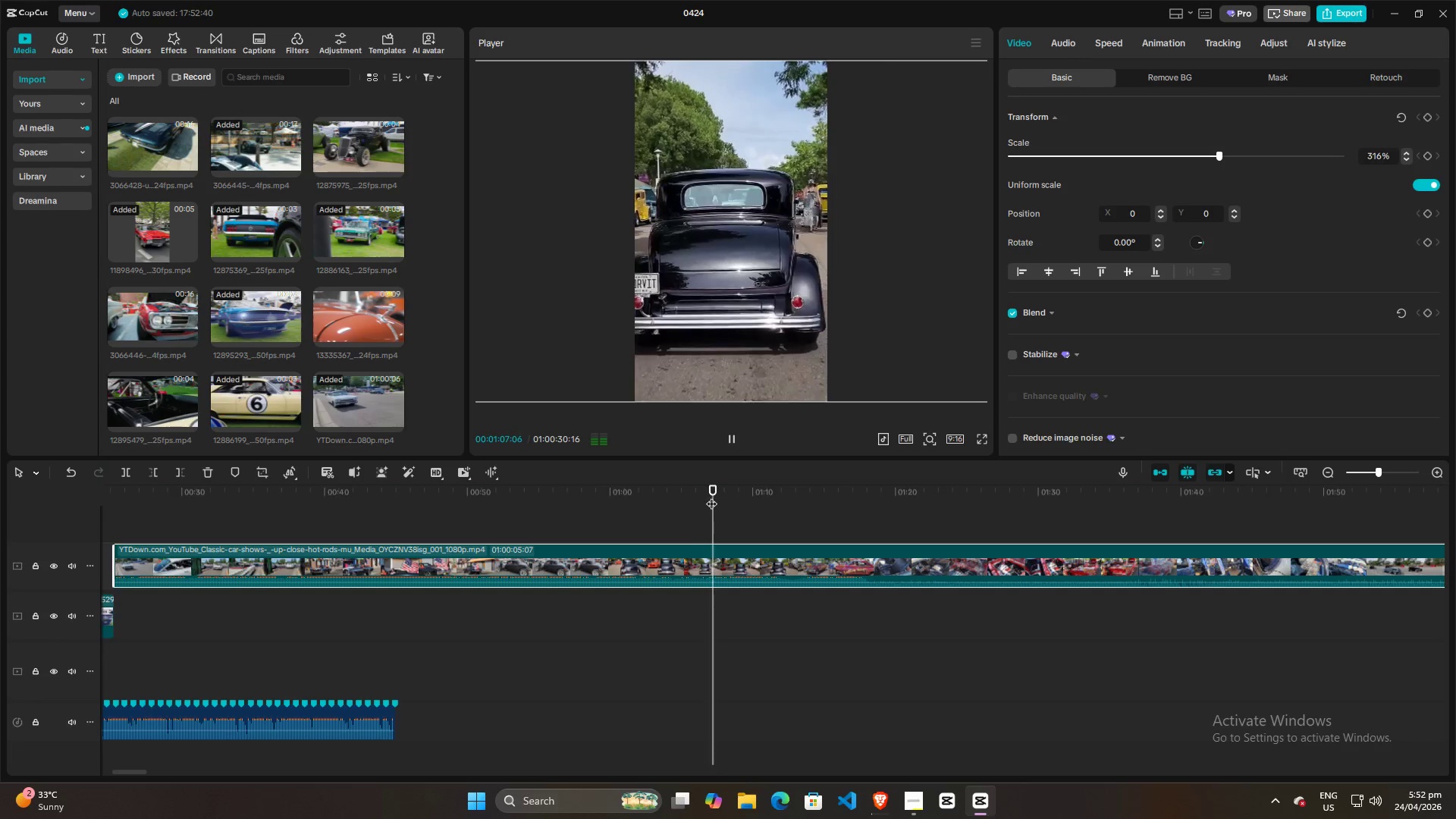 
left_click_drag(start_coordinate=[714, 498], to_coordinate=[924, 491])
 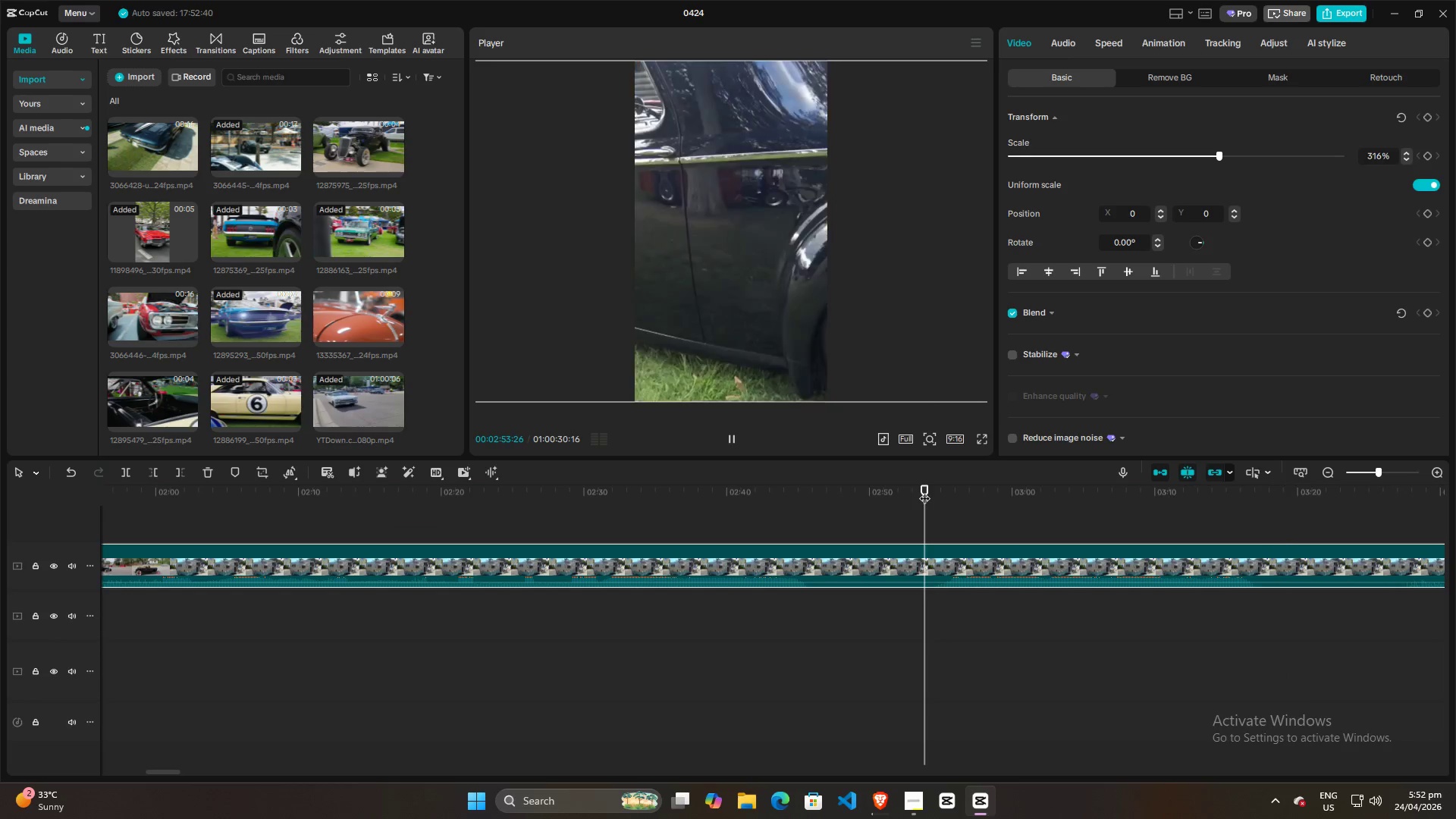 
hold_key(key=ControlLeft, duration=0.77)
scroll: coordinate [937, 531], scroll_direction: down, amount: 7.0
 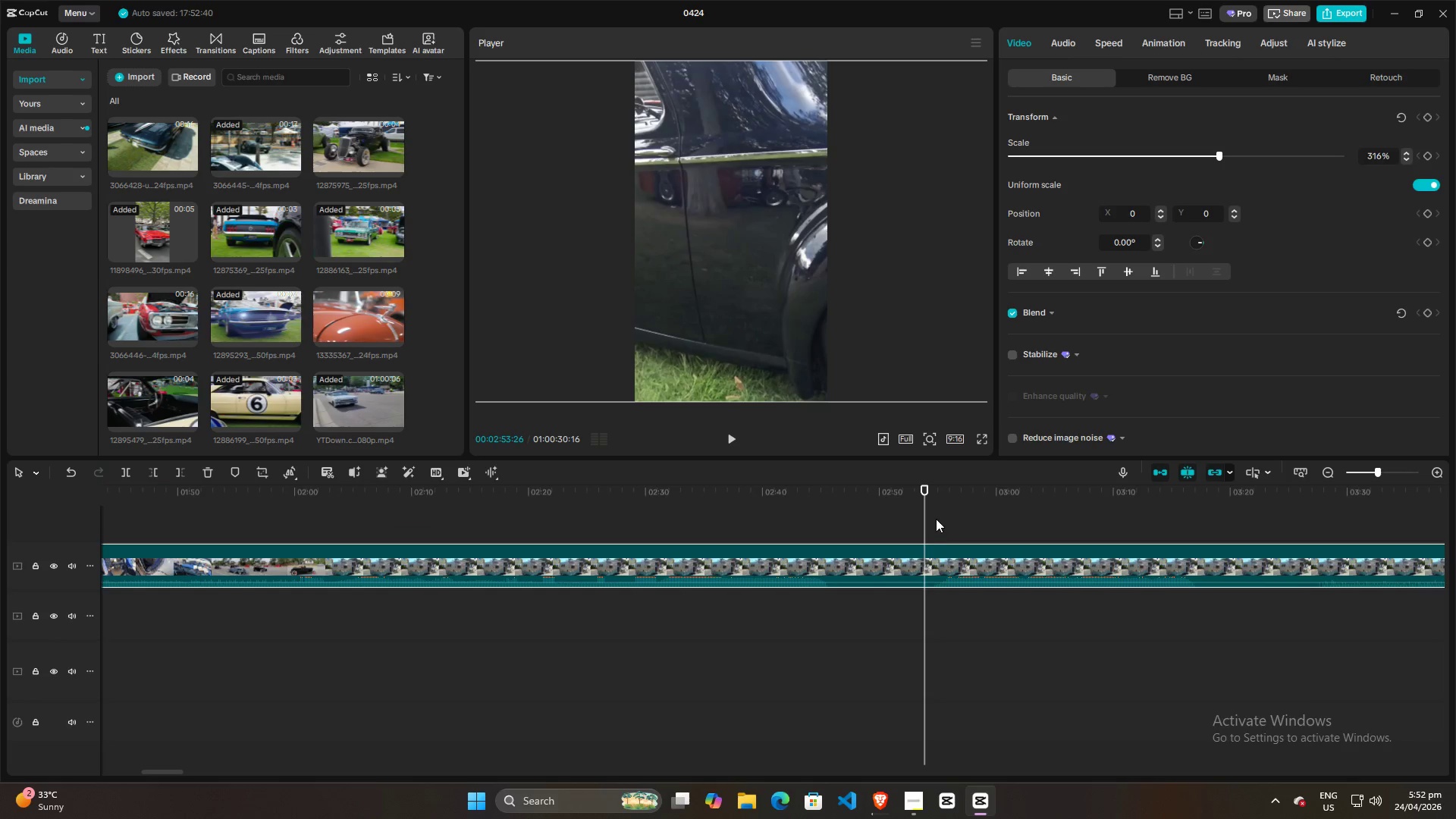 
hold_key(key=ControlLeft, duration=1.5)
hold_key(key=ControlLeft, duration=0.45)
scroll: coordinate [911, 532], scroll_direction: down, amount: 39.0
 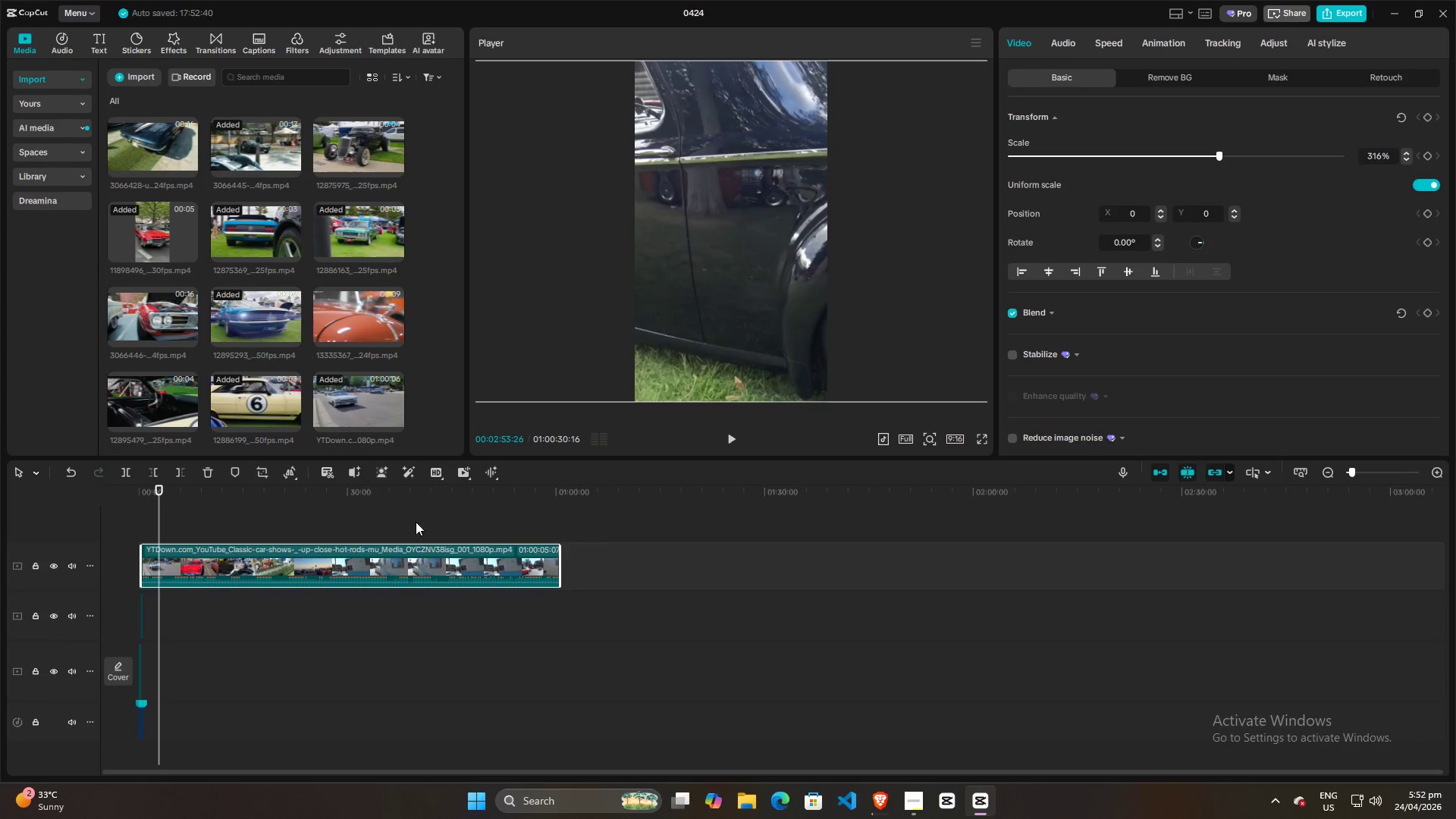 
left_click([319, 525])
 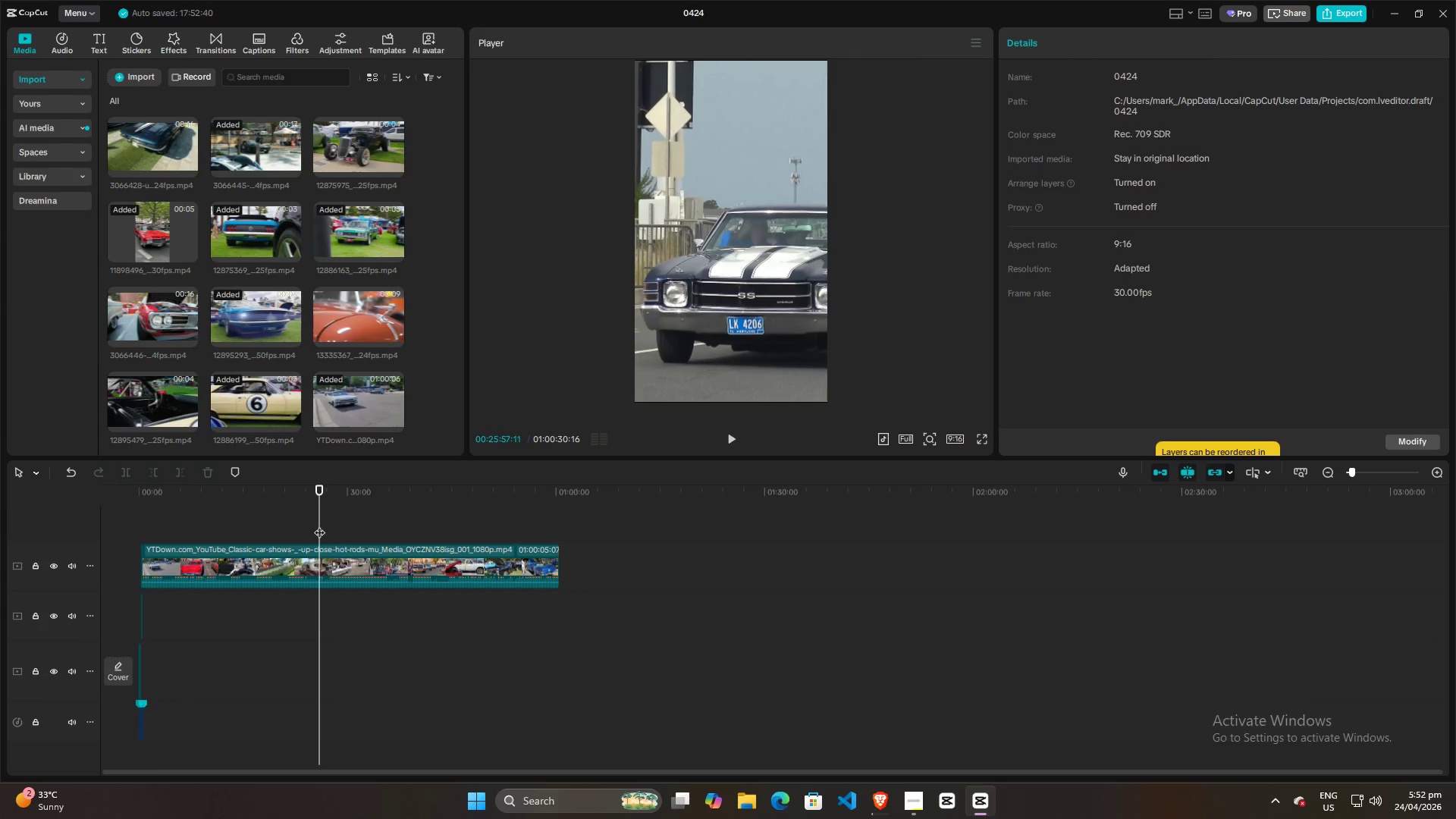 
left_click_drag(start_coordinate=[319, 525], to_coordinate=[310, 522])
 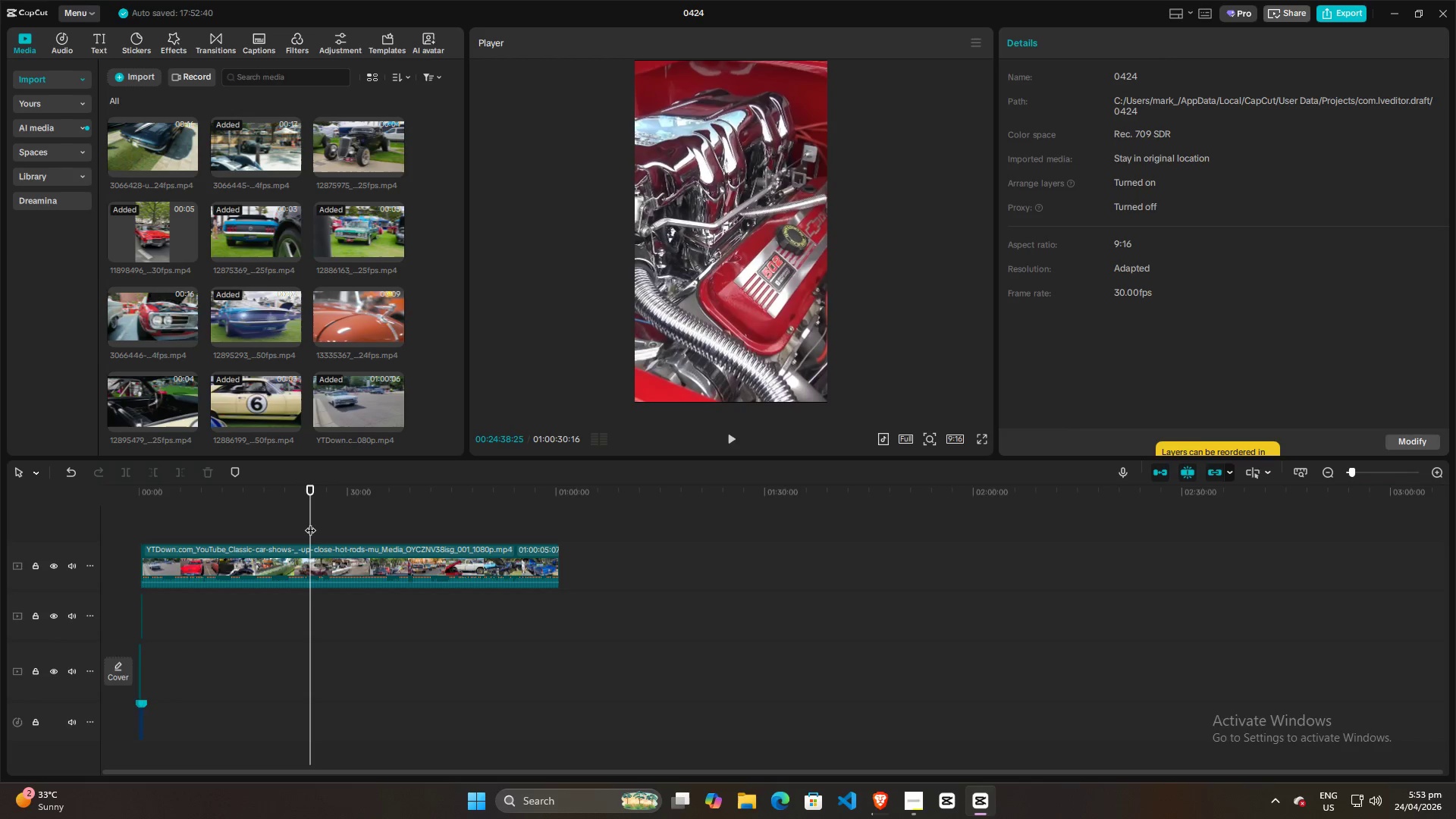 
key(Space)
 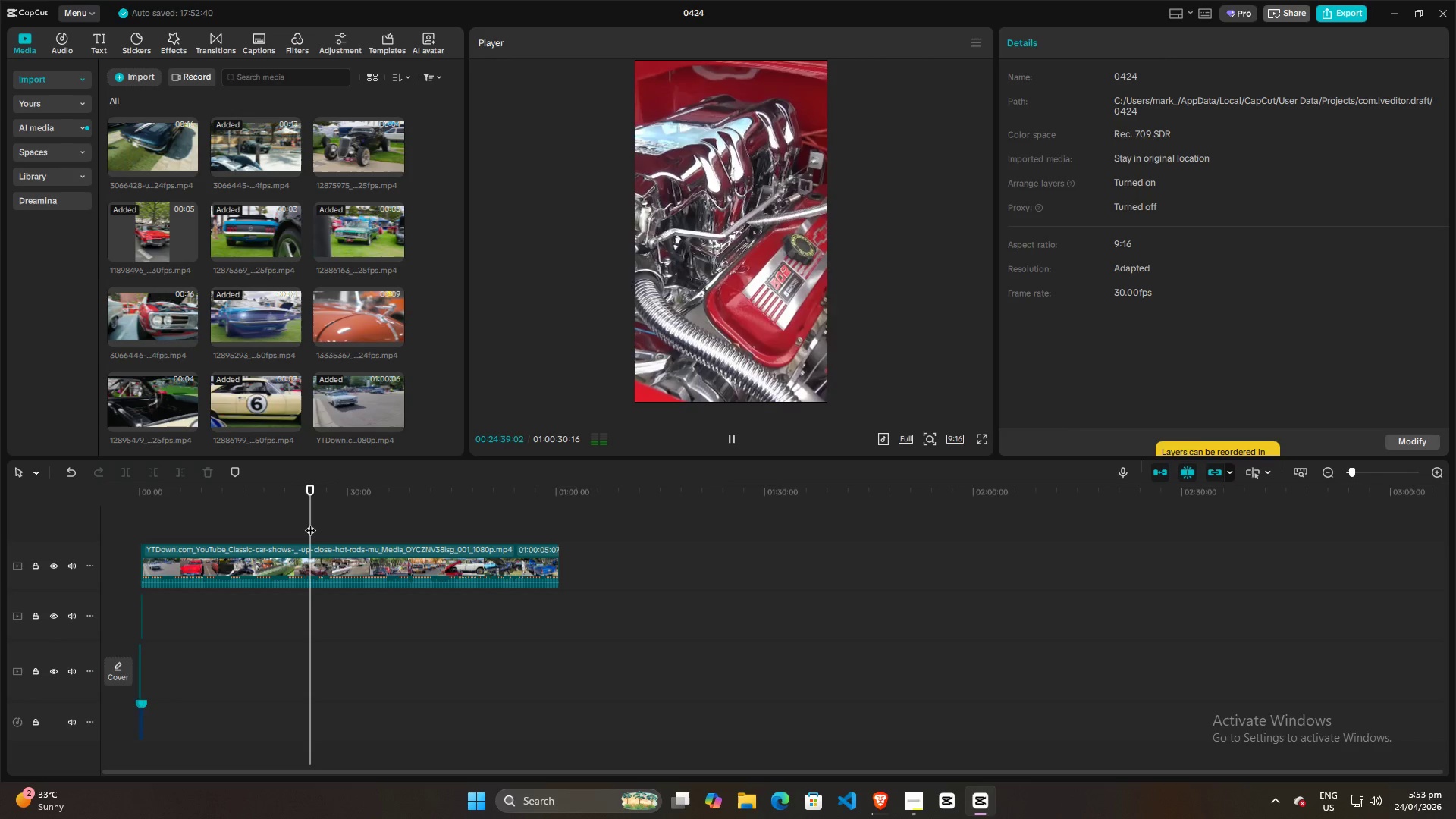 
key(Space)
 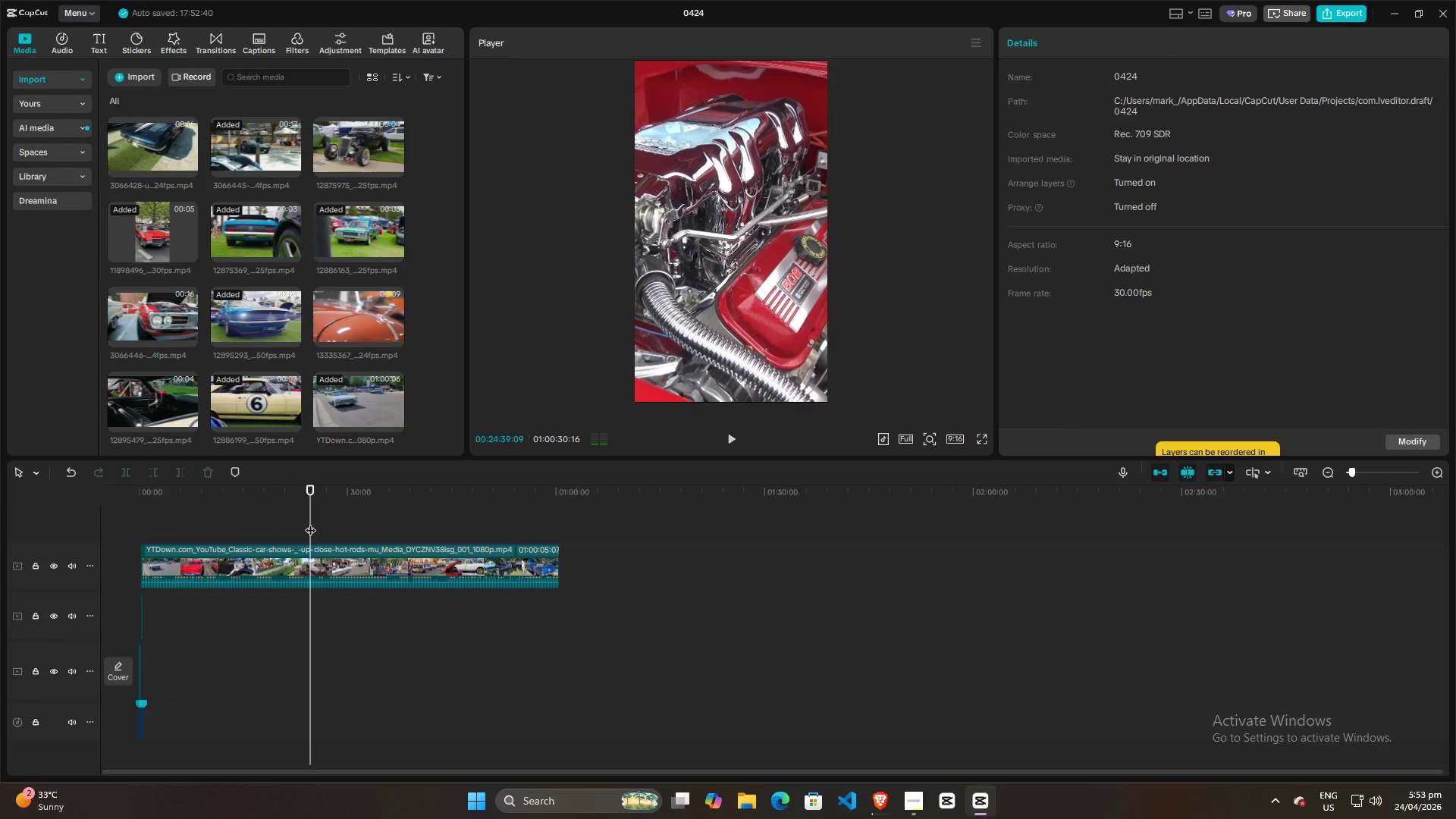 
left_click_drag(start_coordinate=[310, 522], to_coordinate=[300, 522])
 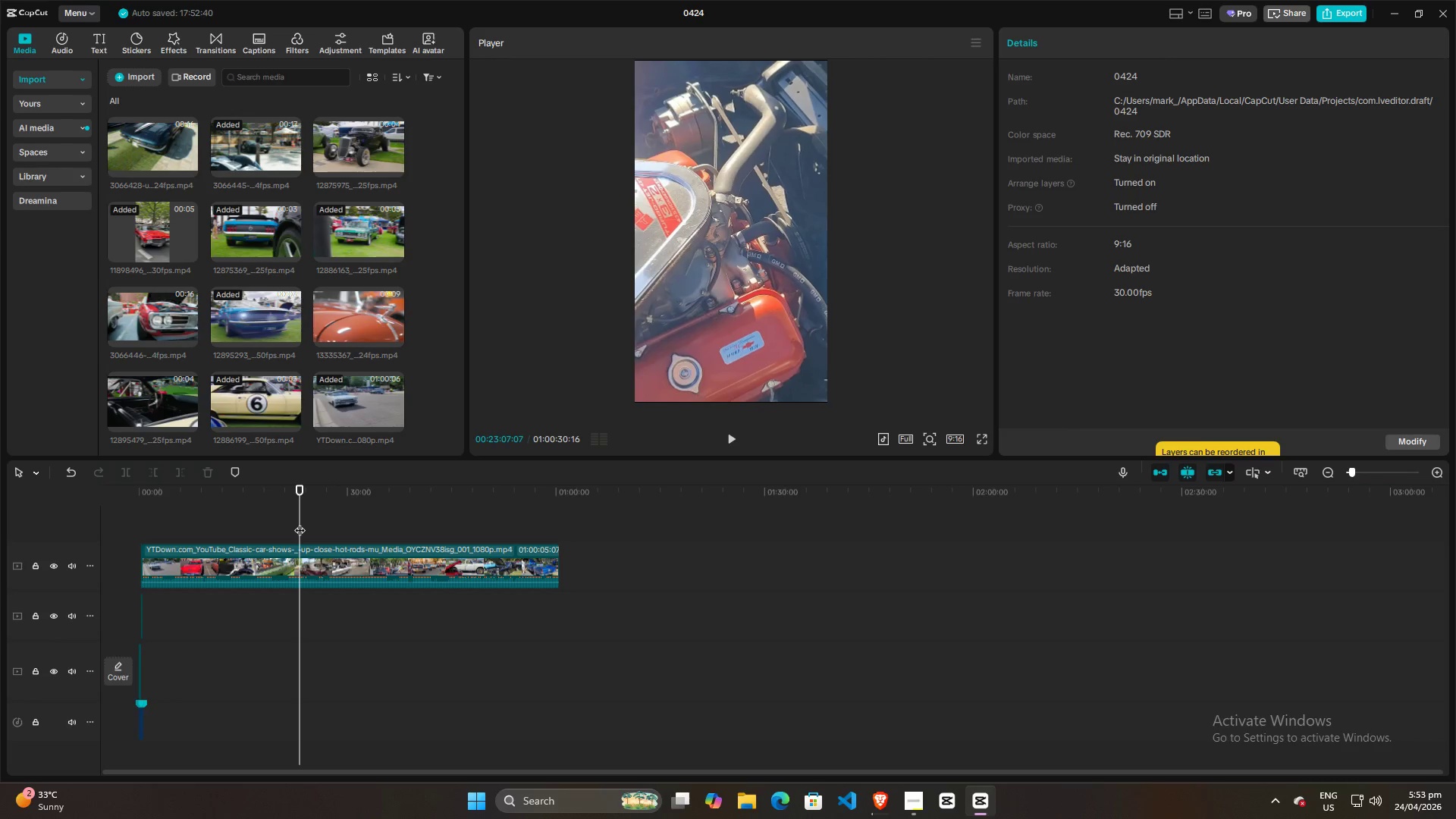 
key(Space)
 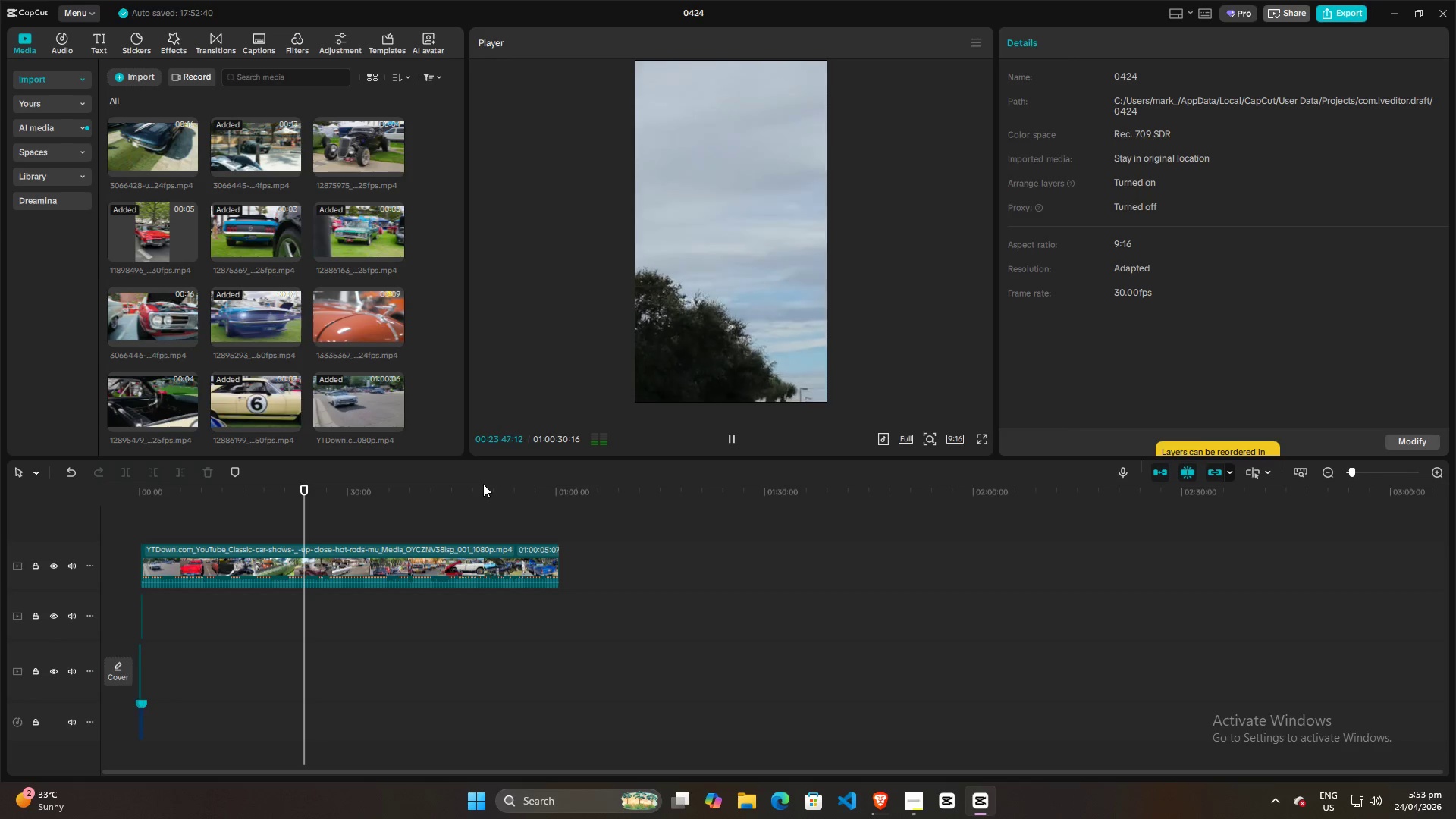 
wait(45.25)
 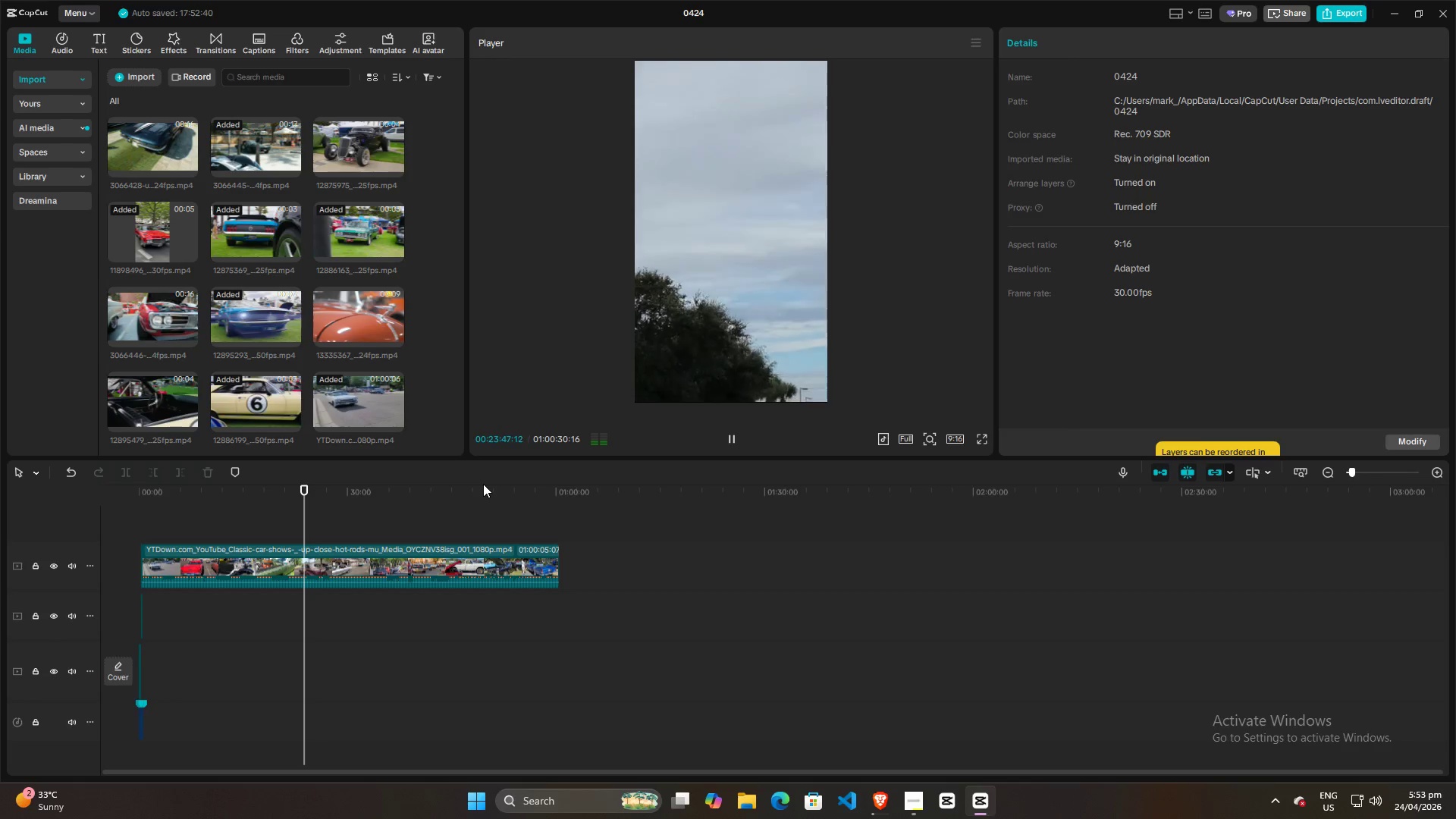 
hold_key(key=ControlLeft, duration=0.8)
scroll: coordinate [369, 679], scroll_direction: up, amount: 10.0
 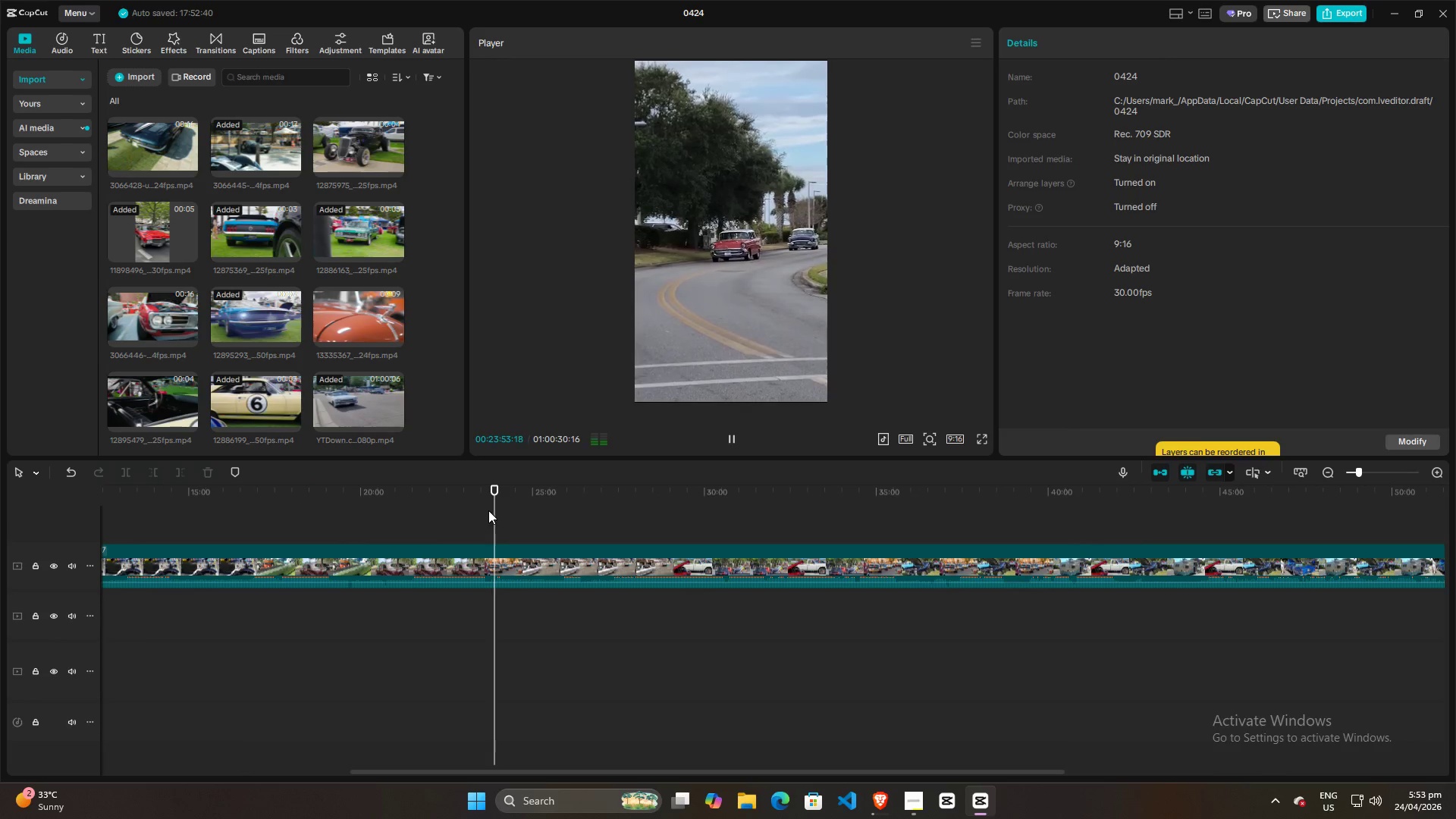 
left_click_drag(start_coordinate=[490, 507], to_coordinate=[108, 551])
 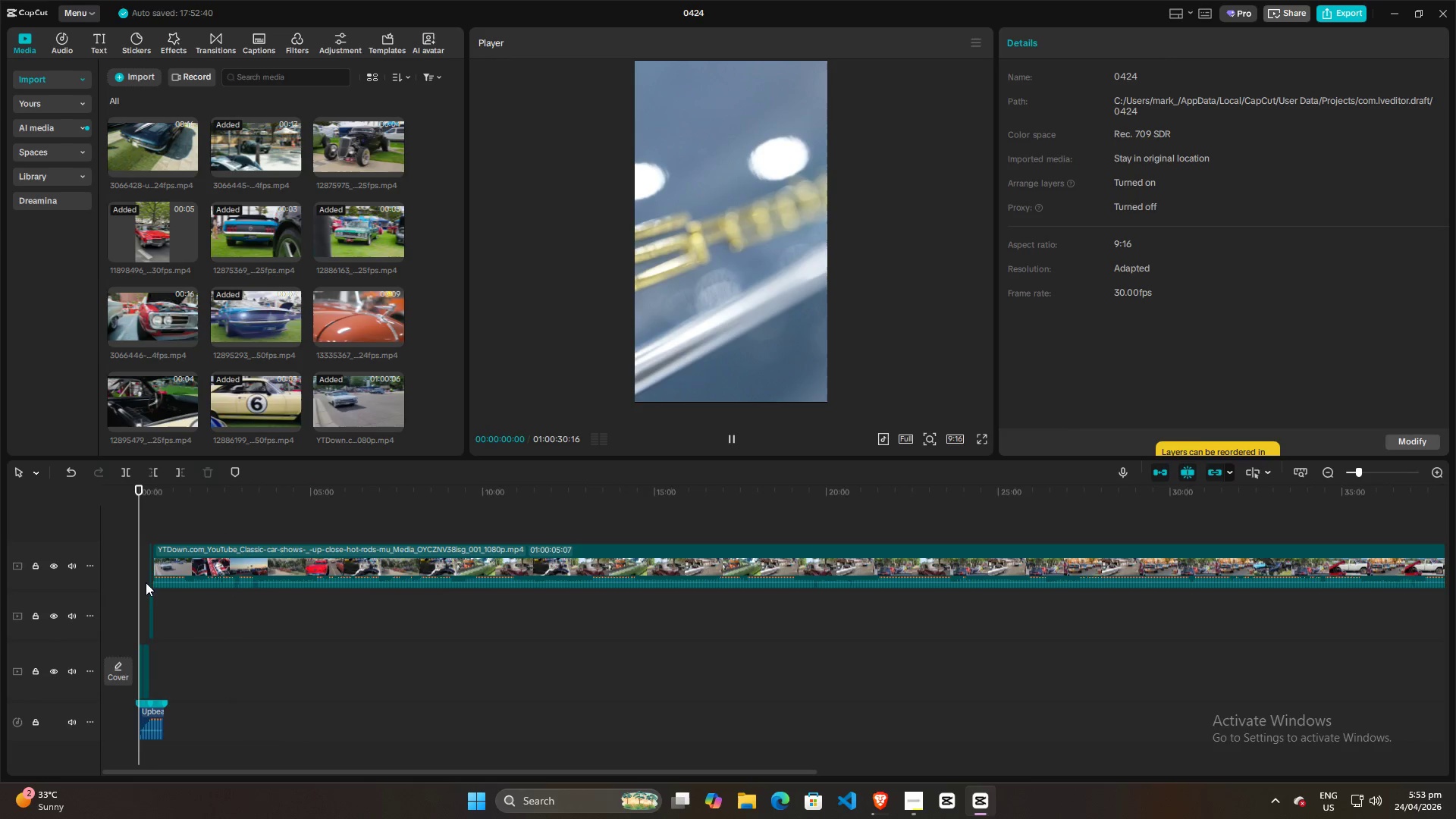 
hold_key(key=ControlLeft, duration=1.5)
hold_key(key=ControlLeft, duration=0.45)
scroll: coordinate [319, 630], scroll_direction: up, amount: 34.0
 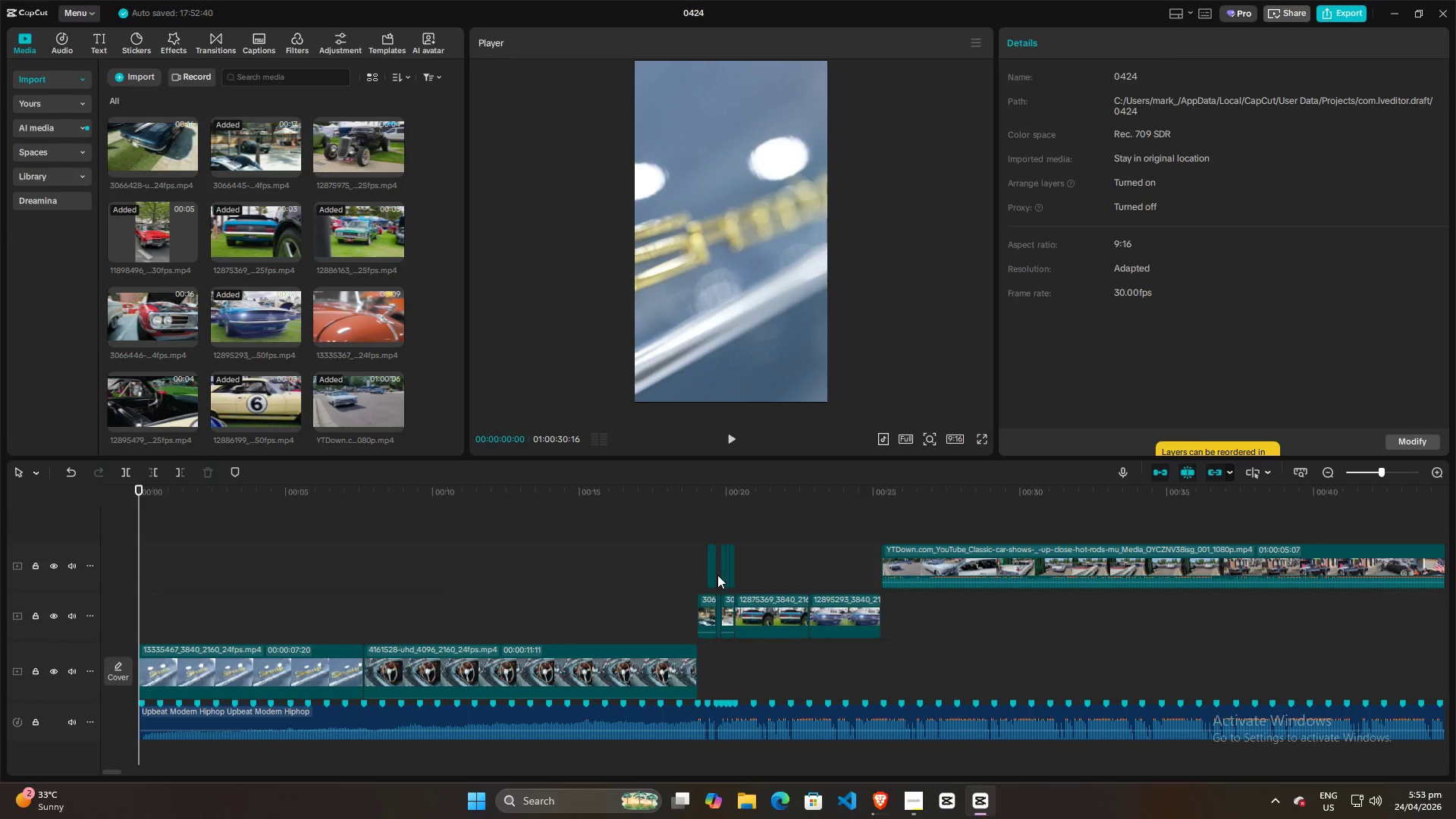 
double_click([675, 573])
 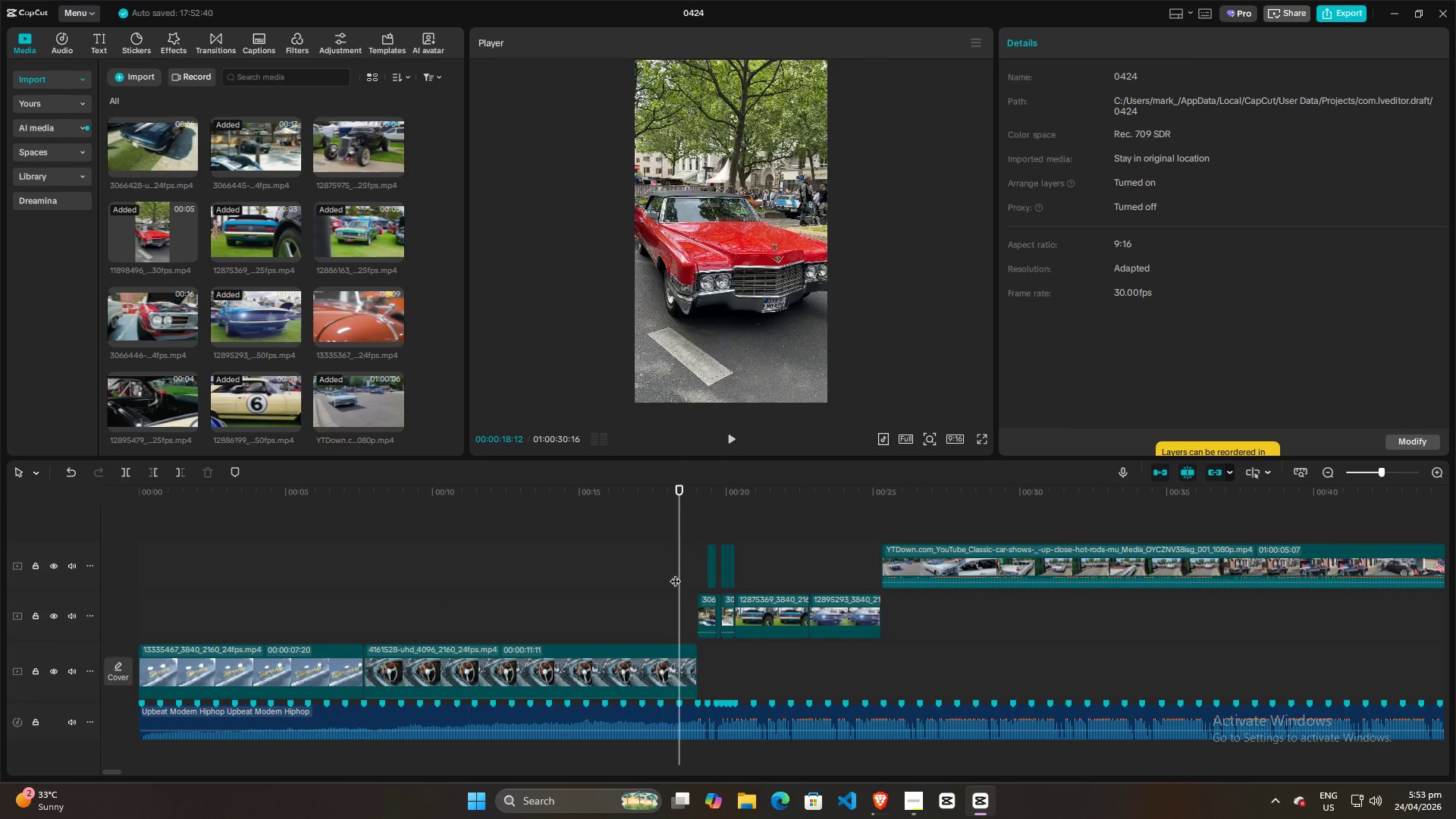 
key(Space)
 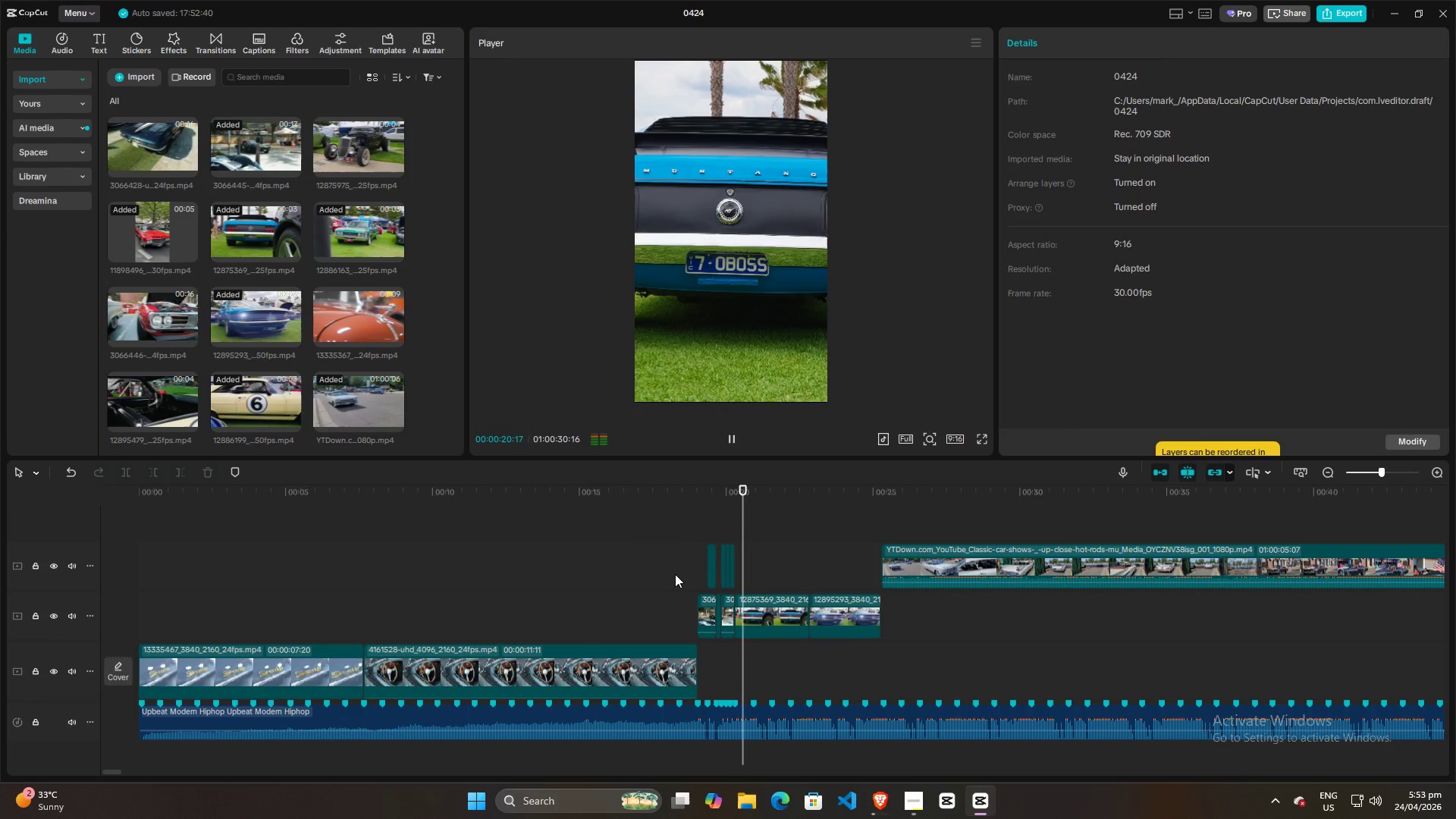 
key(Space)
 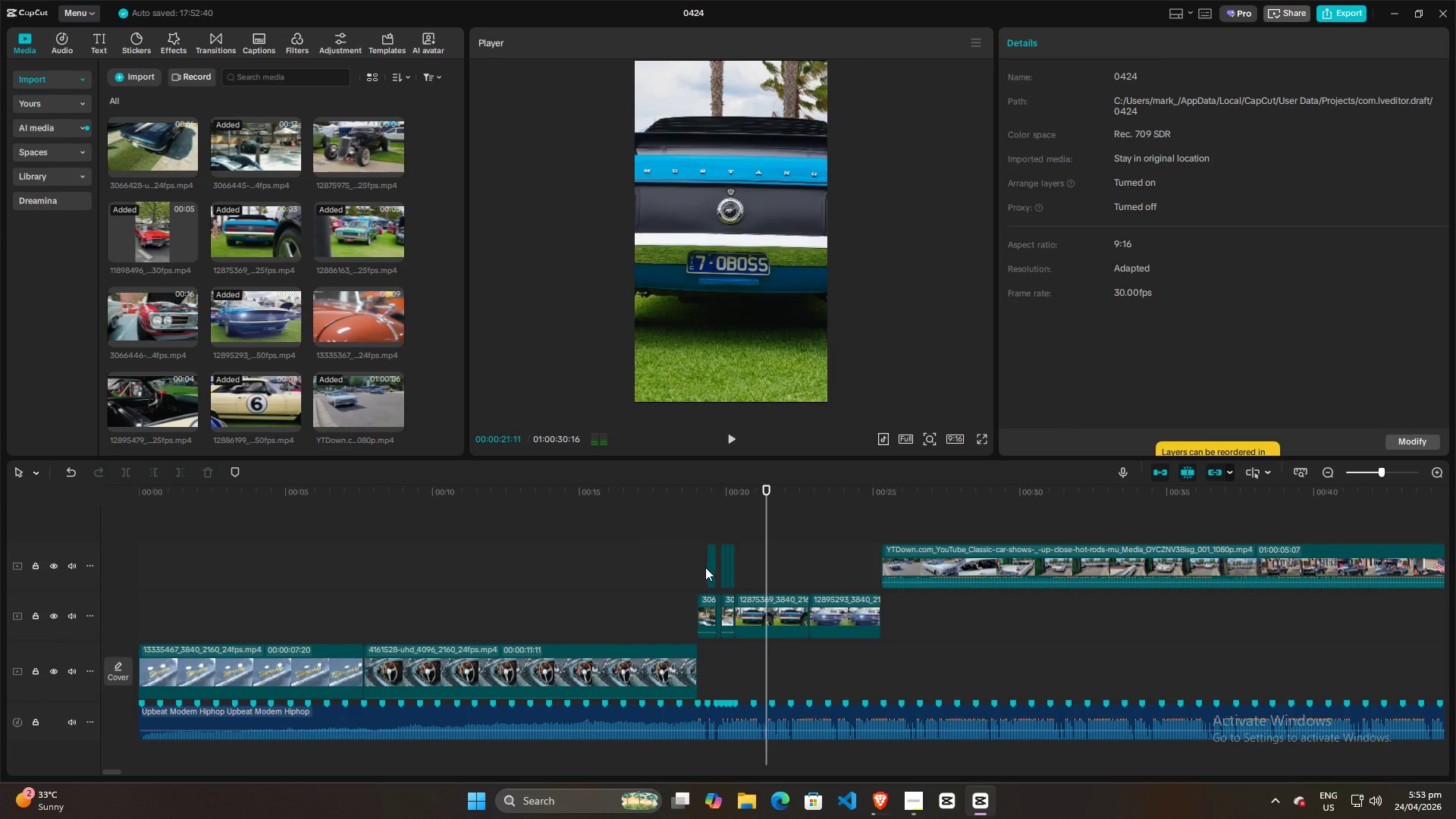 
left_click([705, 567])
 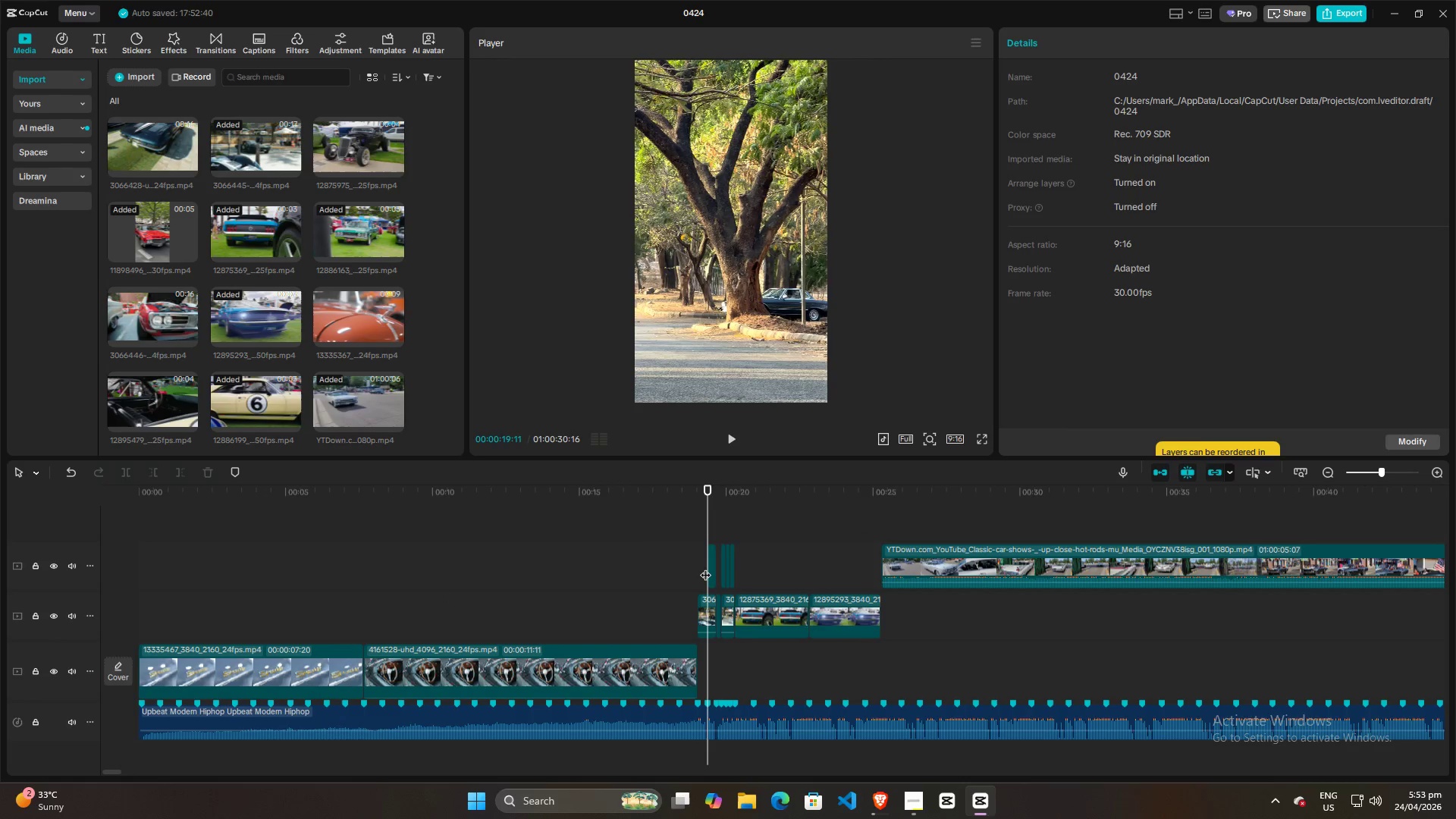 
key(Space)
 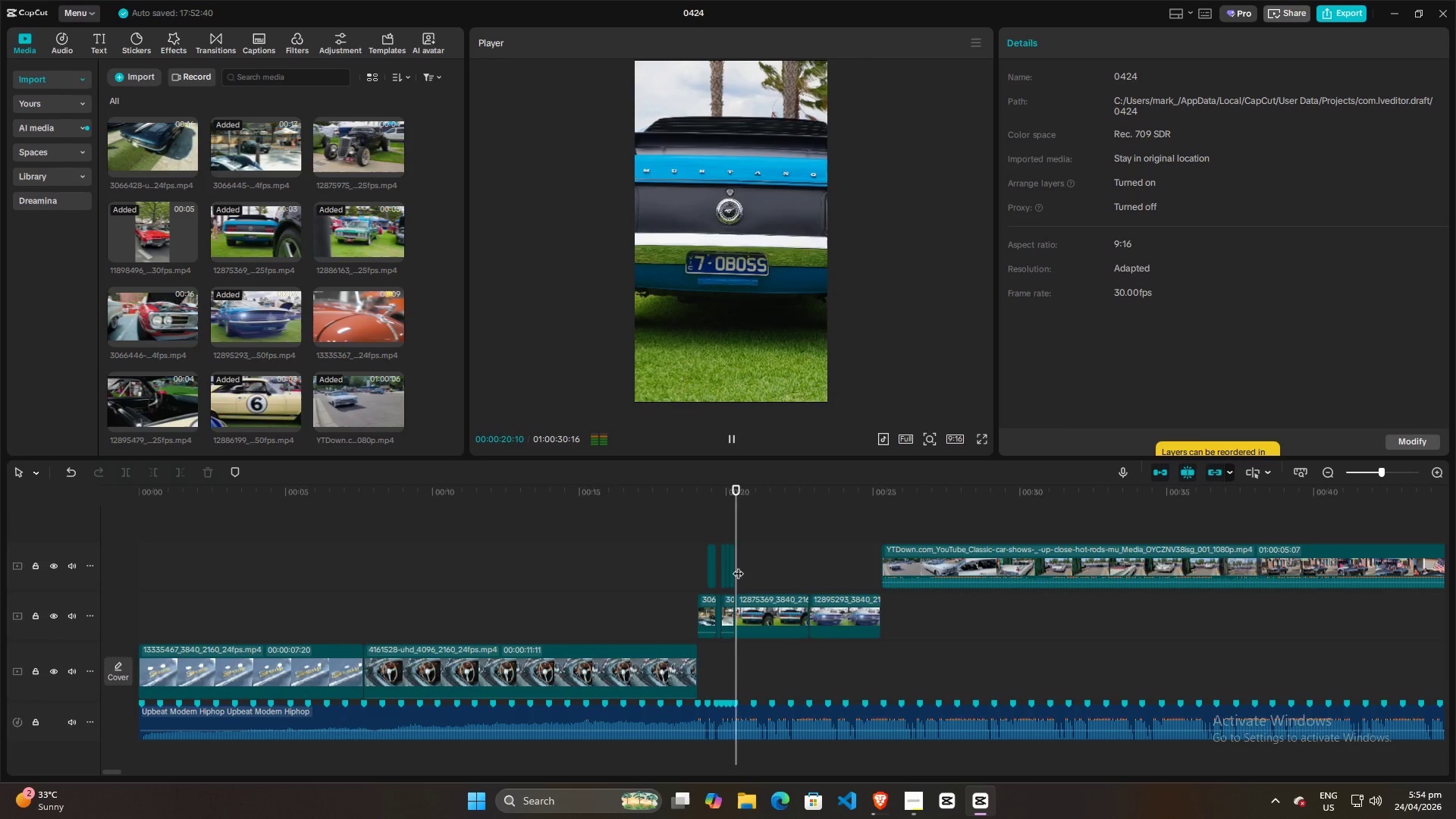 
key(Space)
 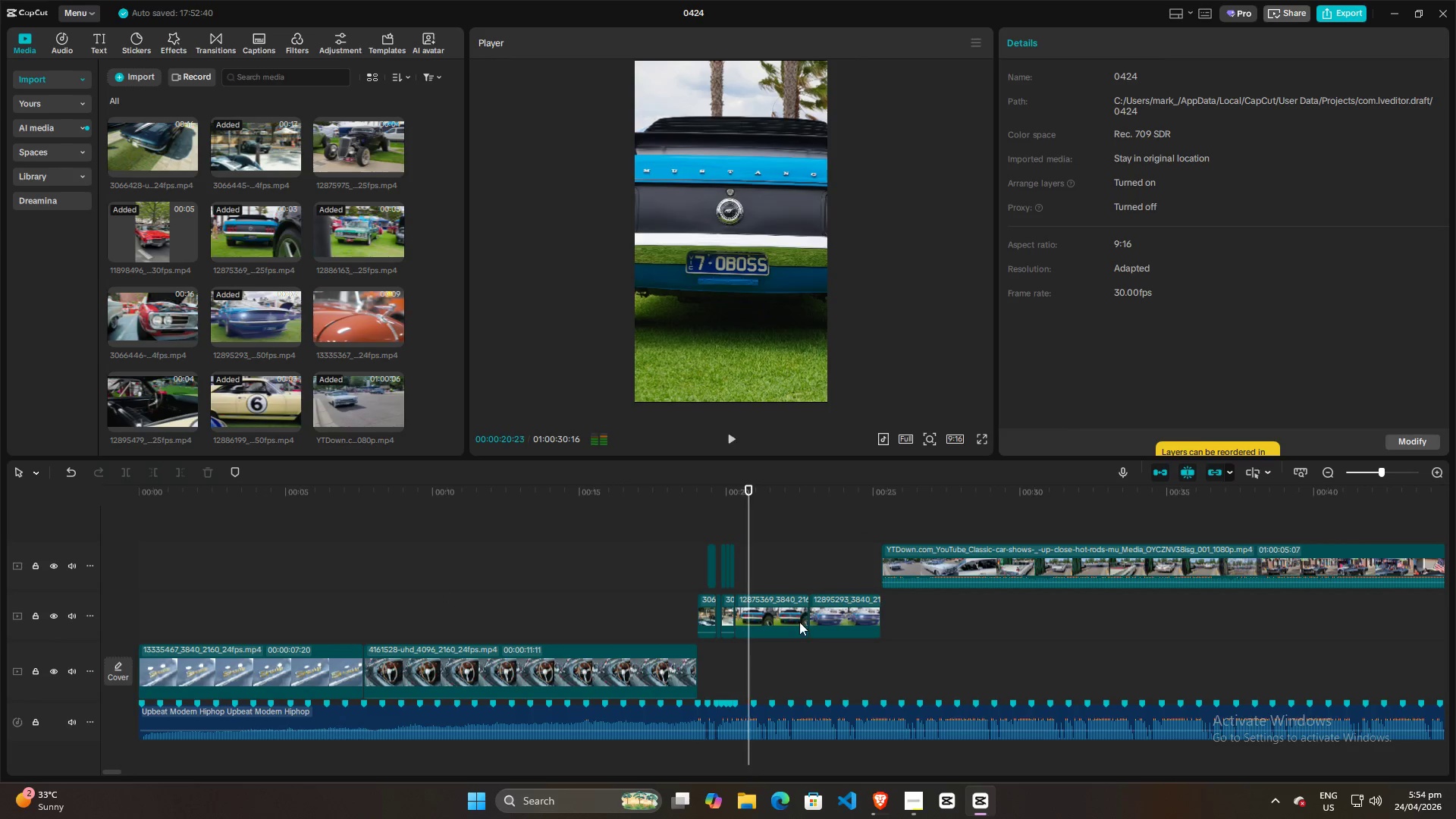 
left_click([799, 623])
 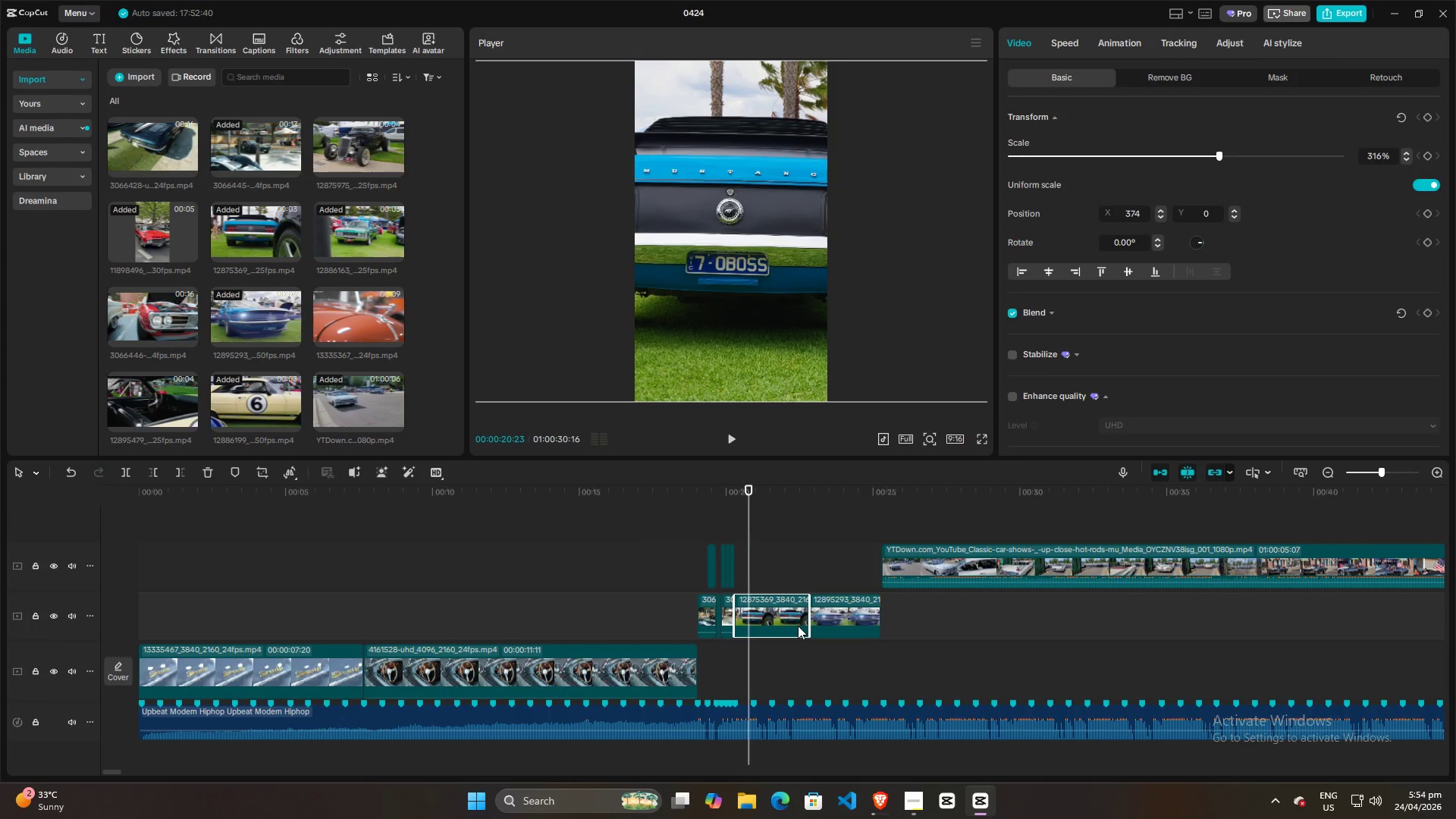 
key(Backspace)
 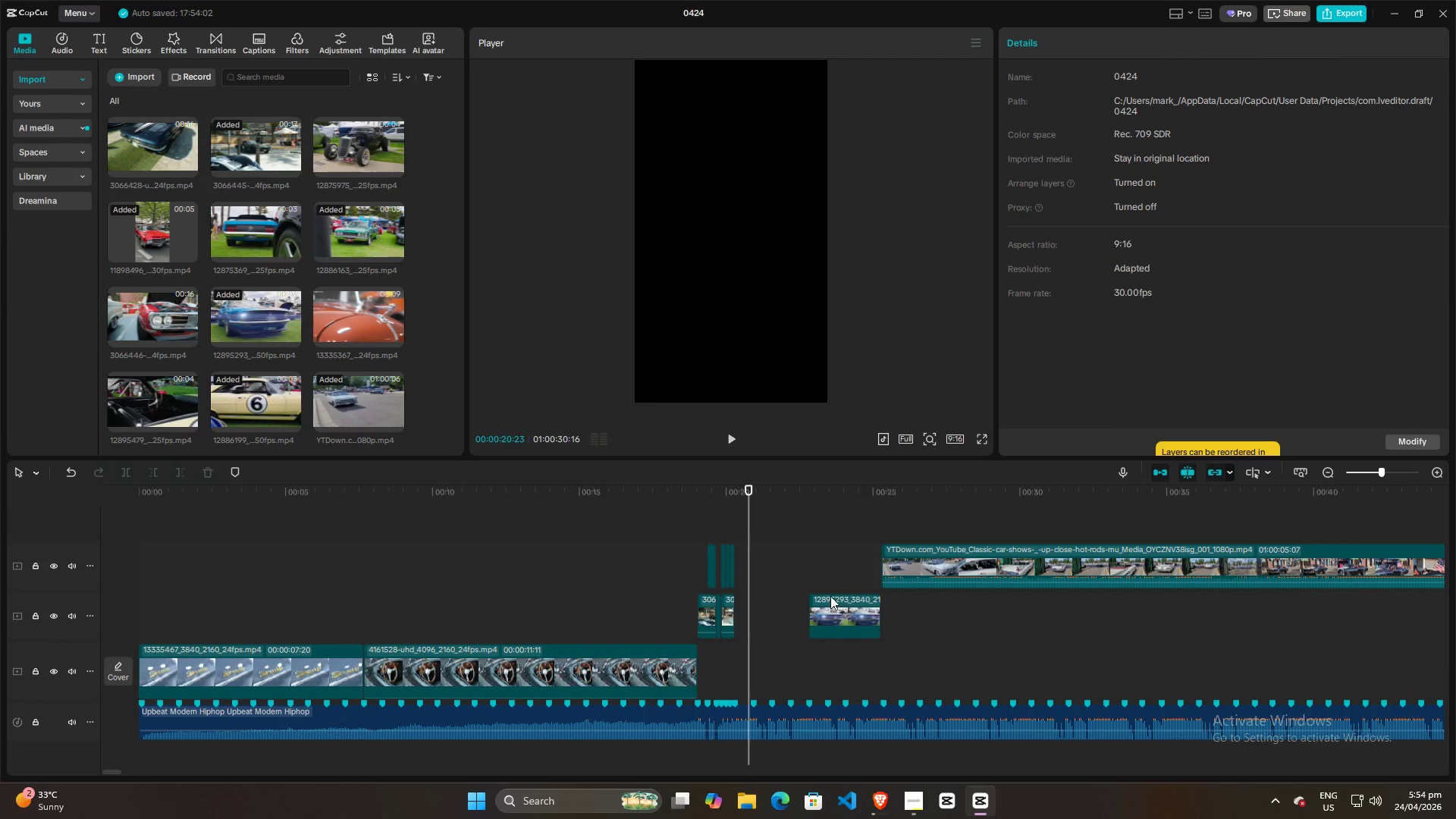 
left_click([837, 554])
 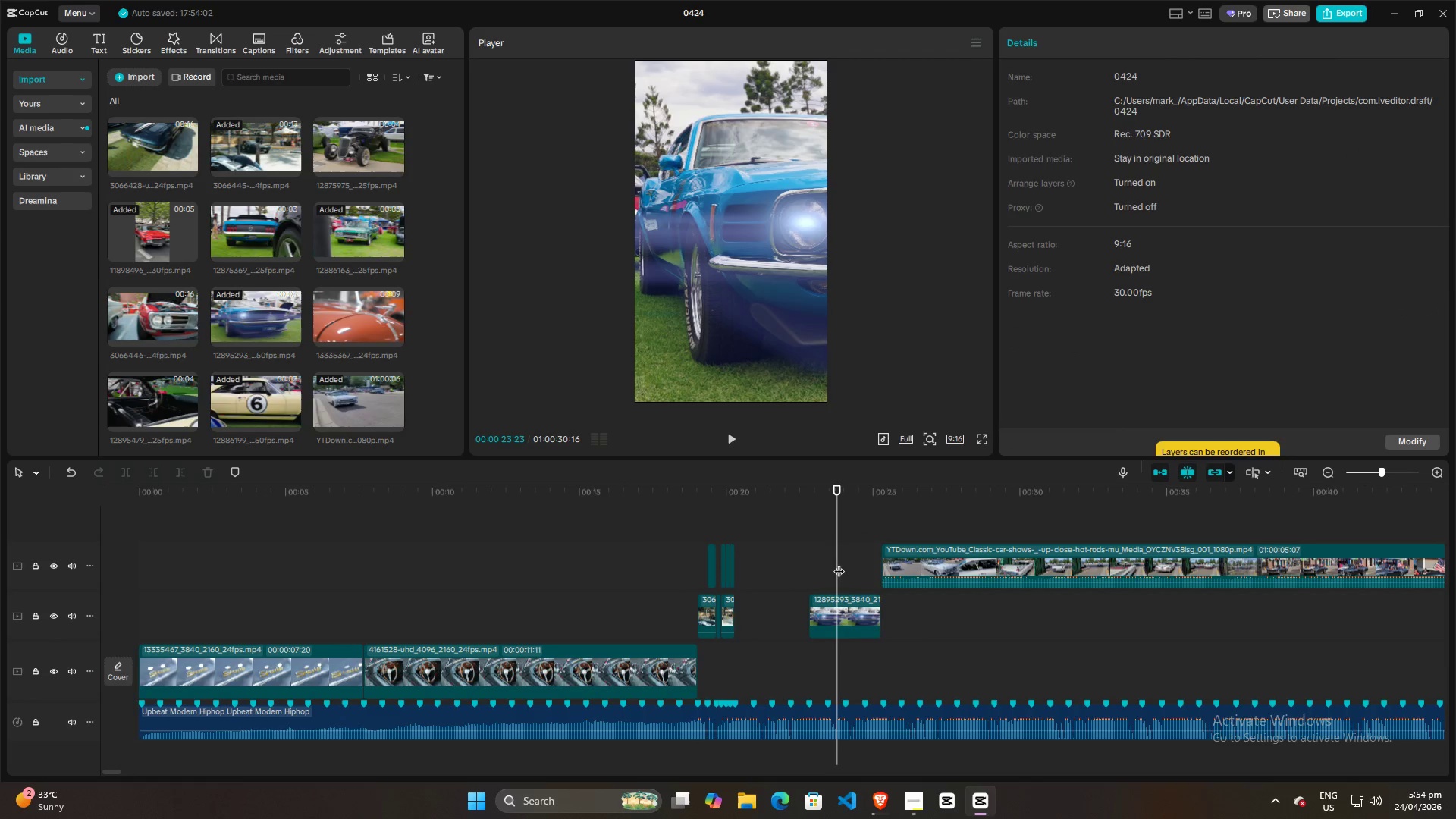 
left_click([834, 598])
 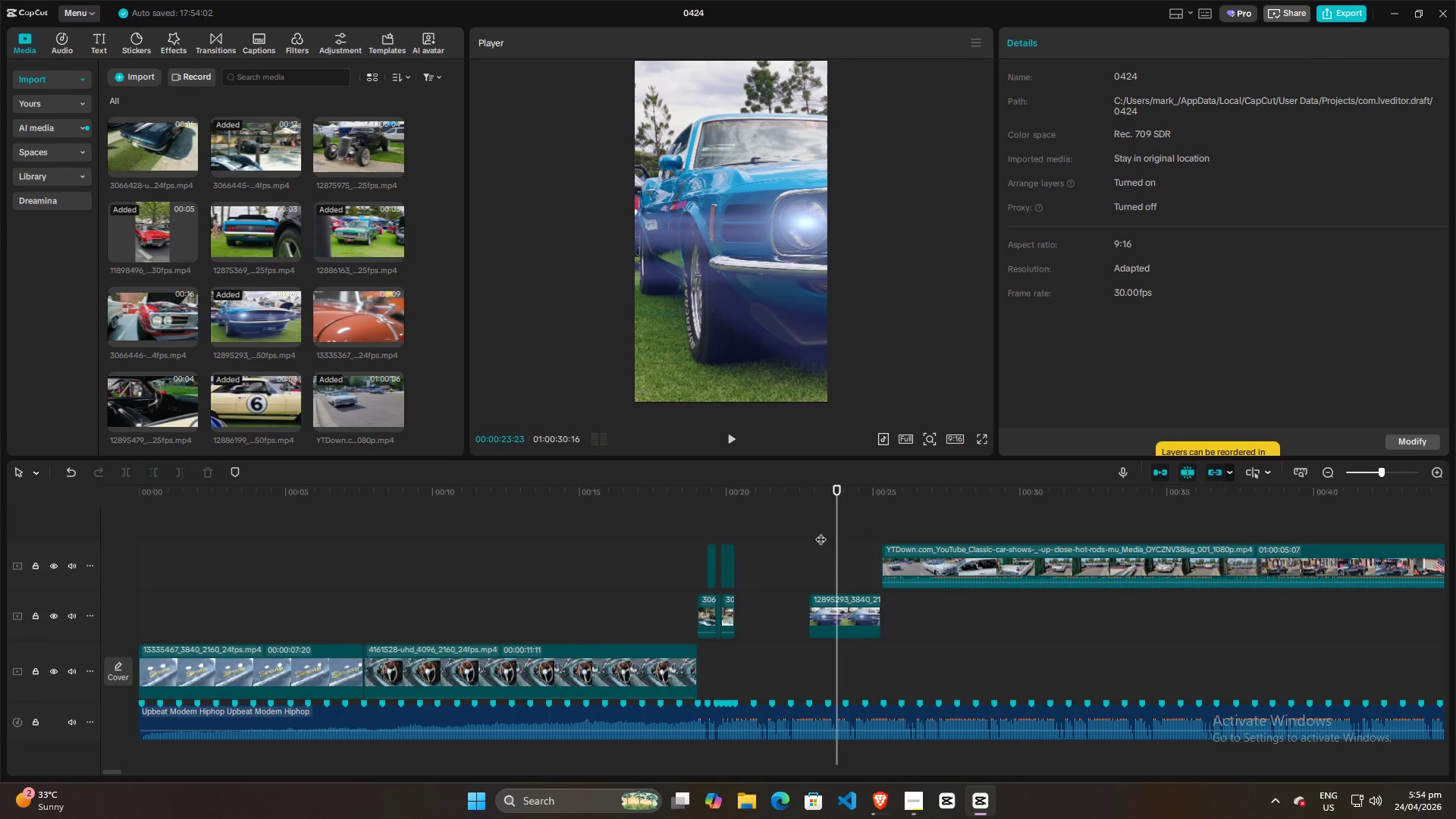 
double_click([813, 532])
 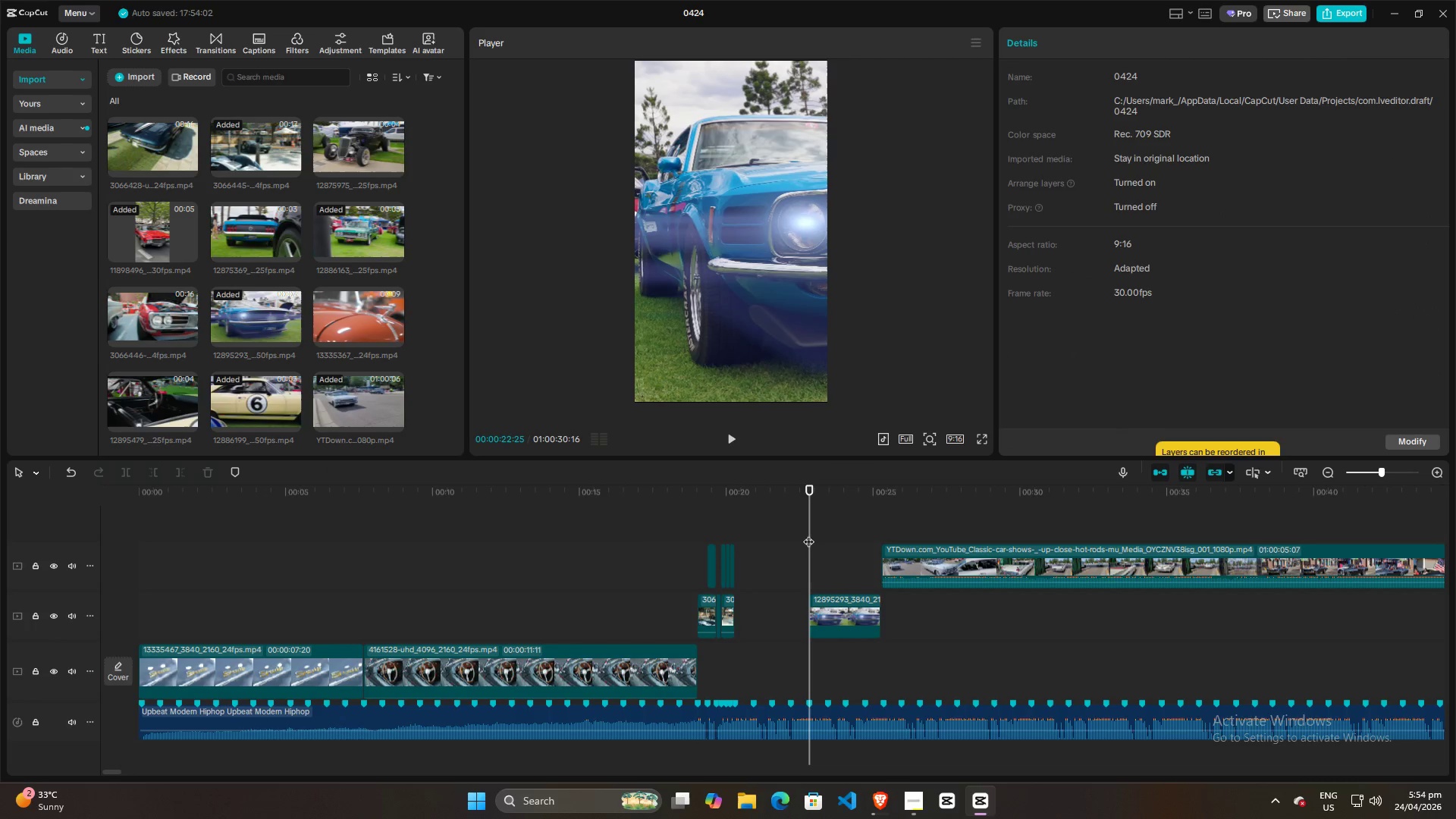 
triple_click([808, 534])
 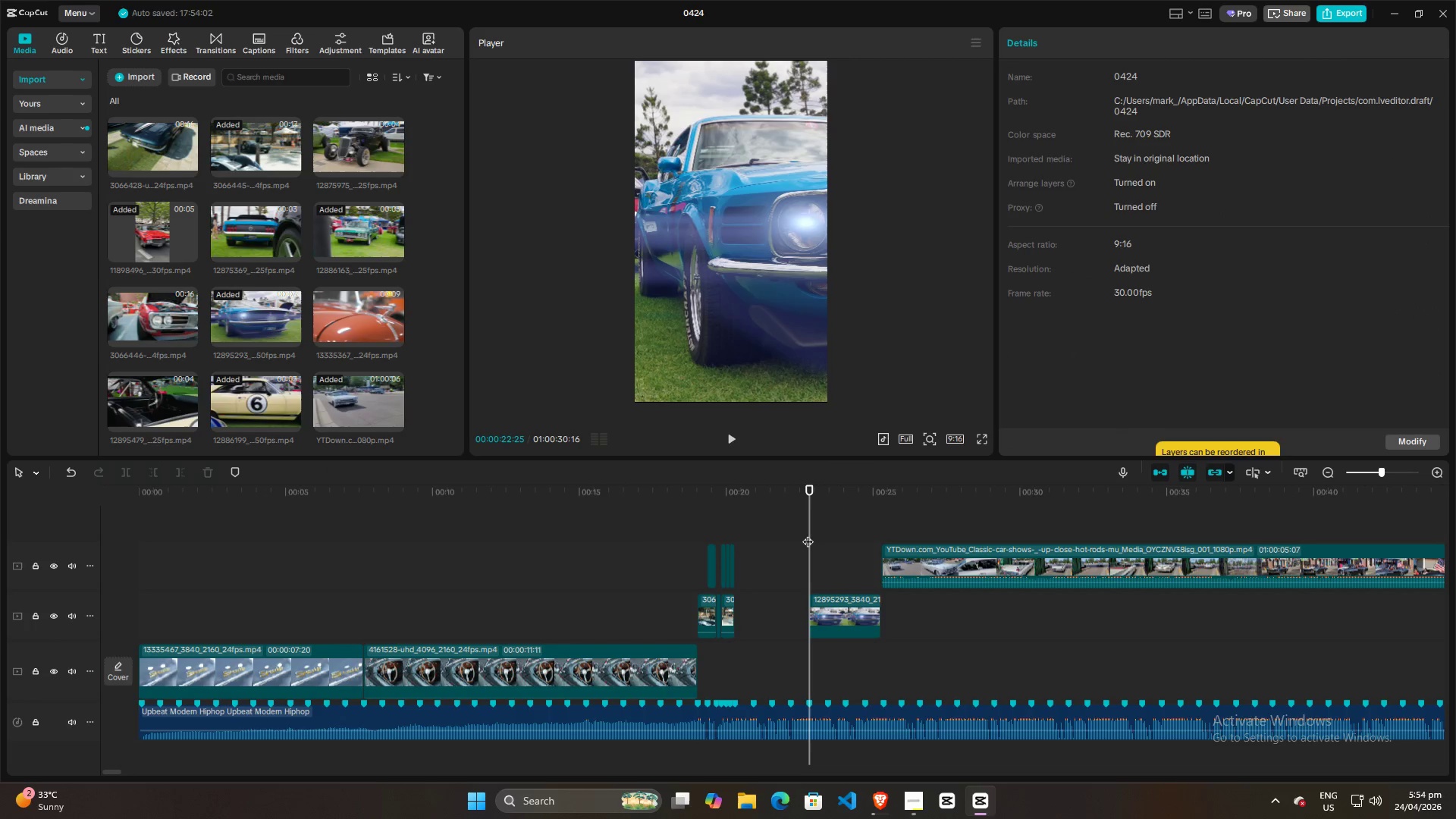 
key(Backspace)
 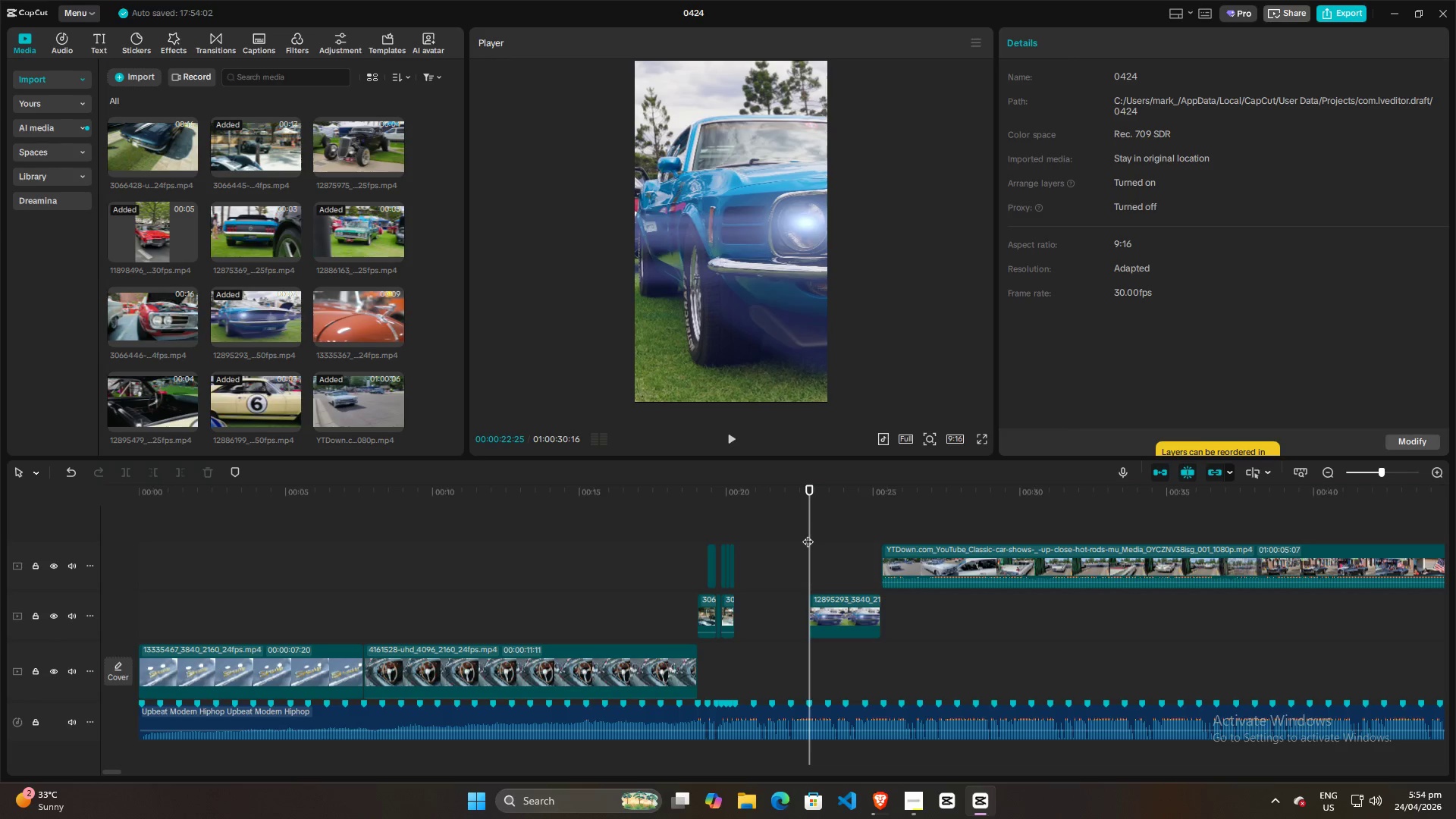 
key(Space)
 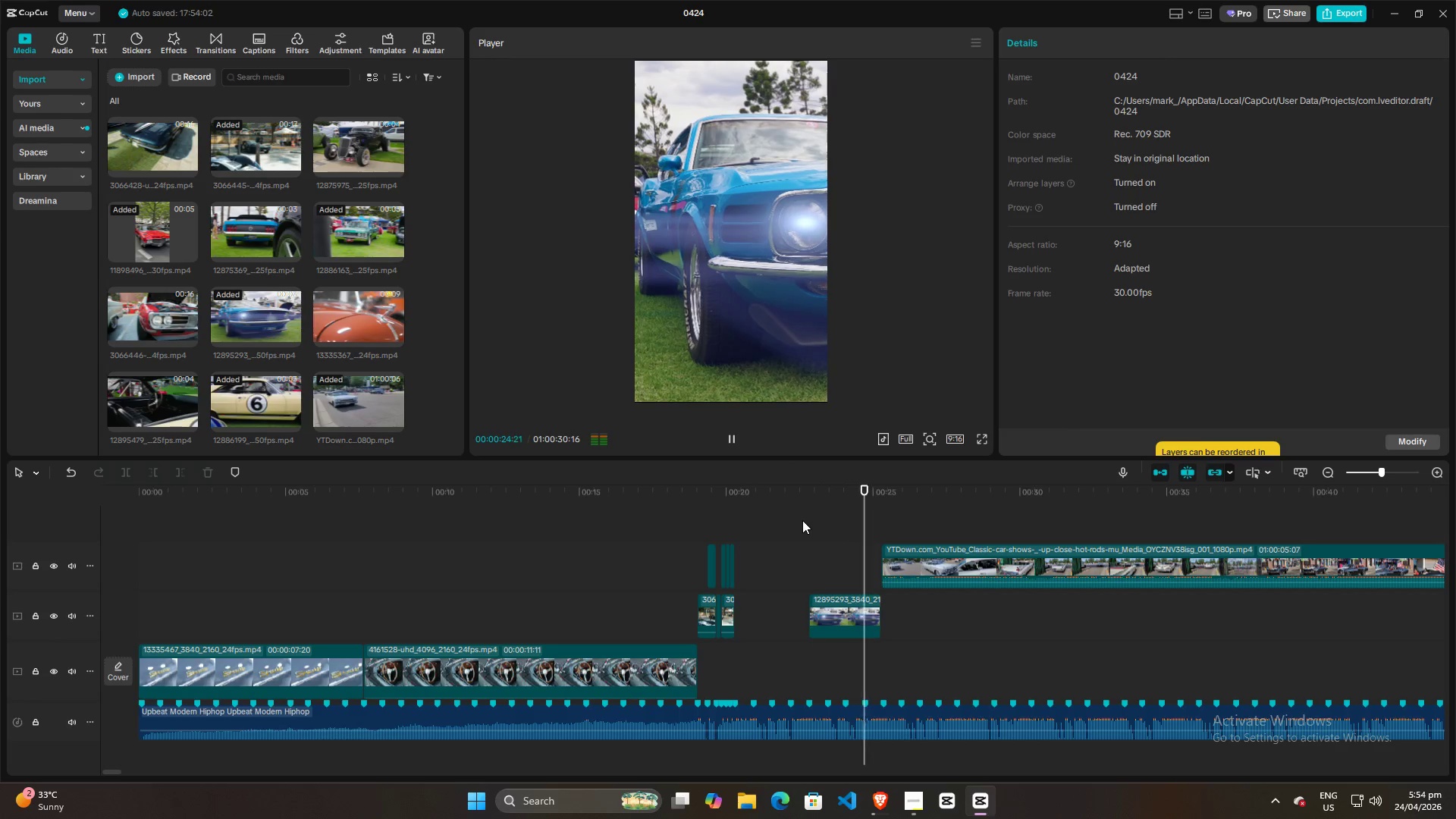 
key(Space)
 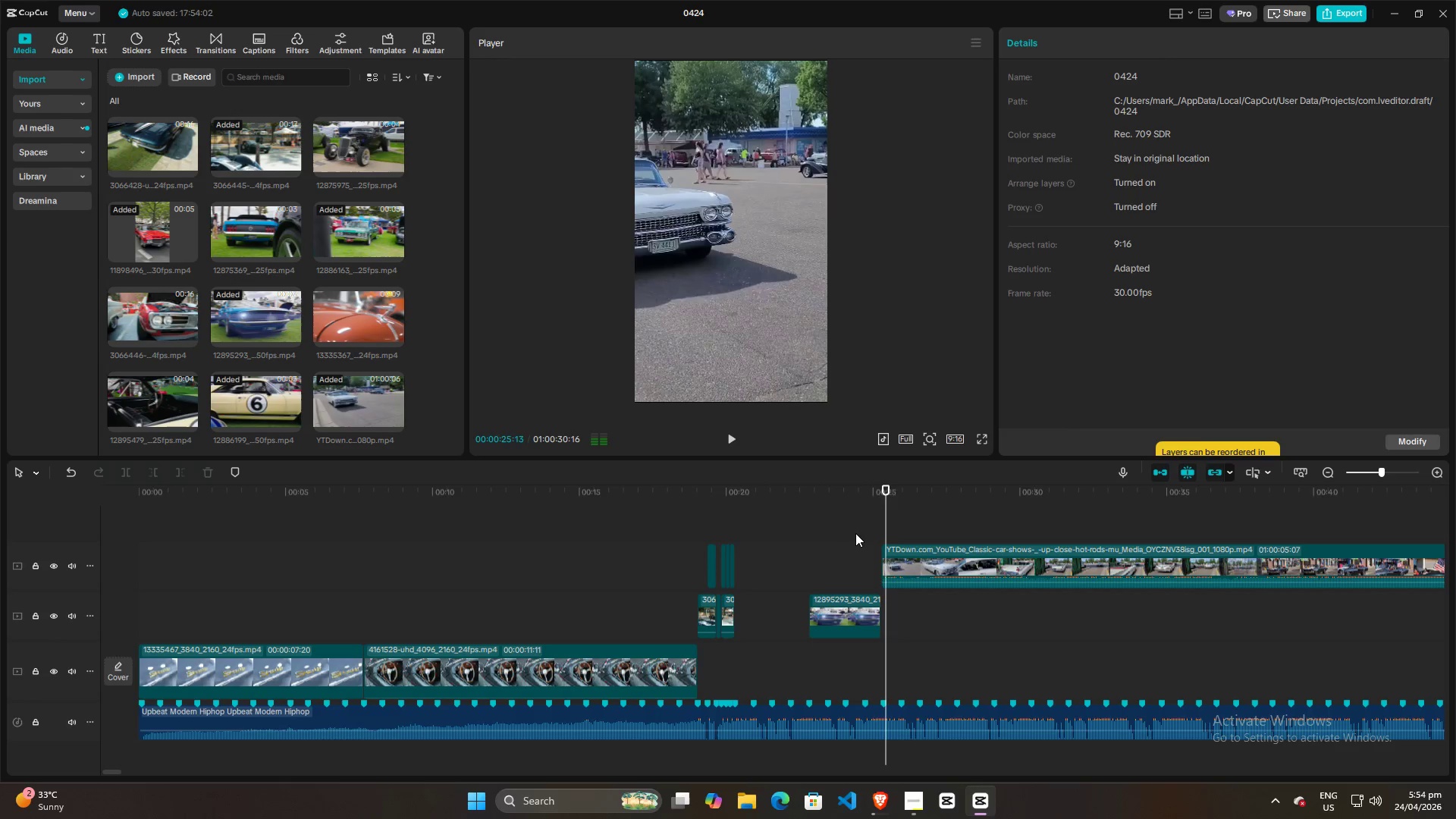 
hold_key(key=ControlLeft, duration=1.5)
hold_key(key=ControlLeft, duration=1.05)
scroll: coordinate [563, 540], scroll_direction: down, amount: 39.0
 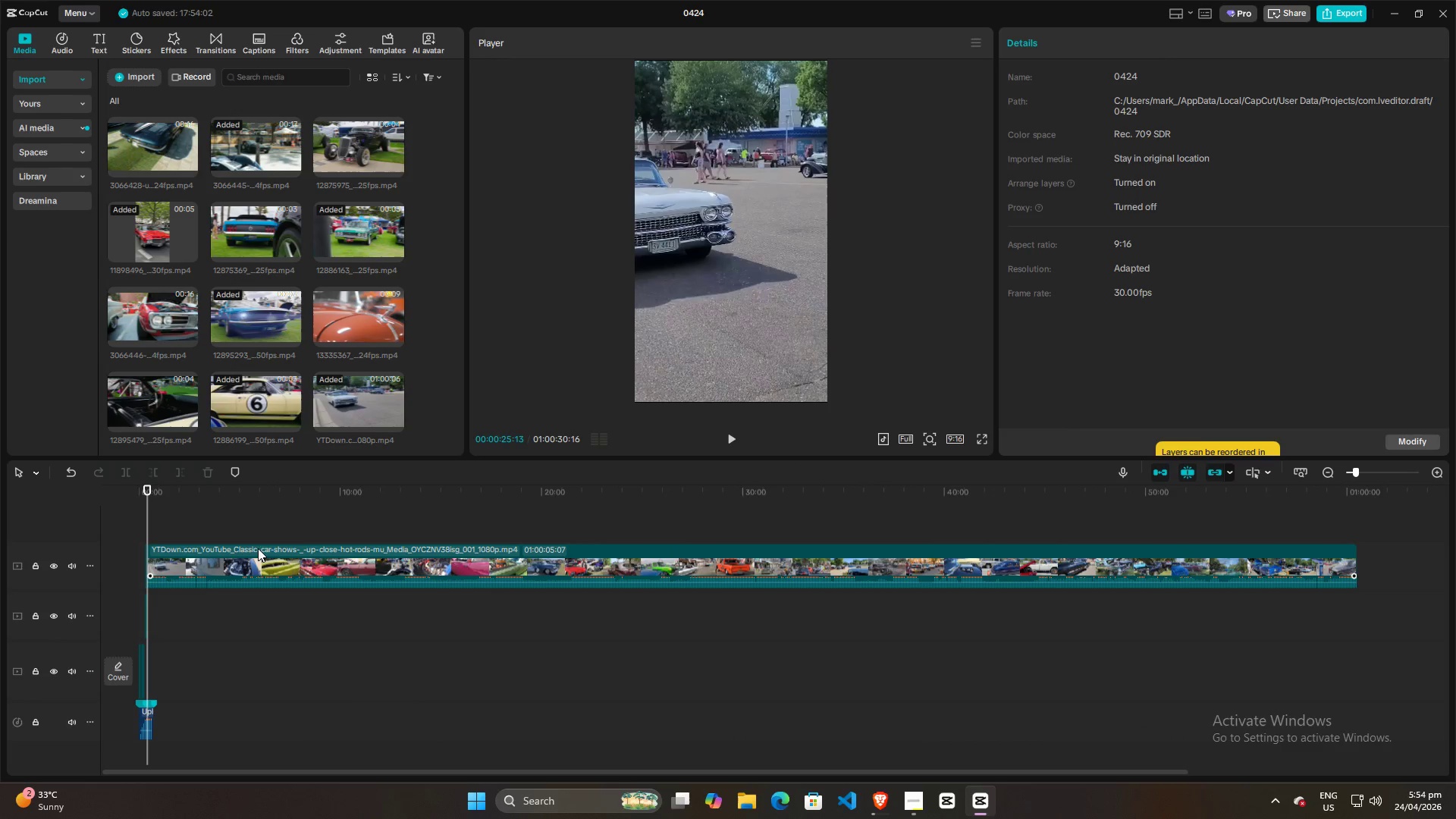 
left_click([294, 529])
 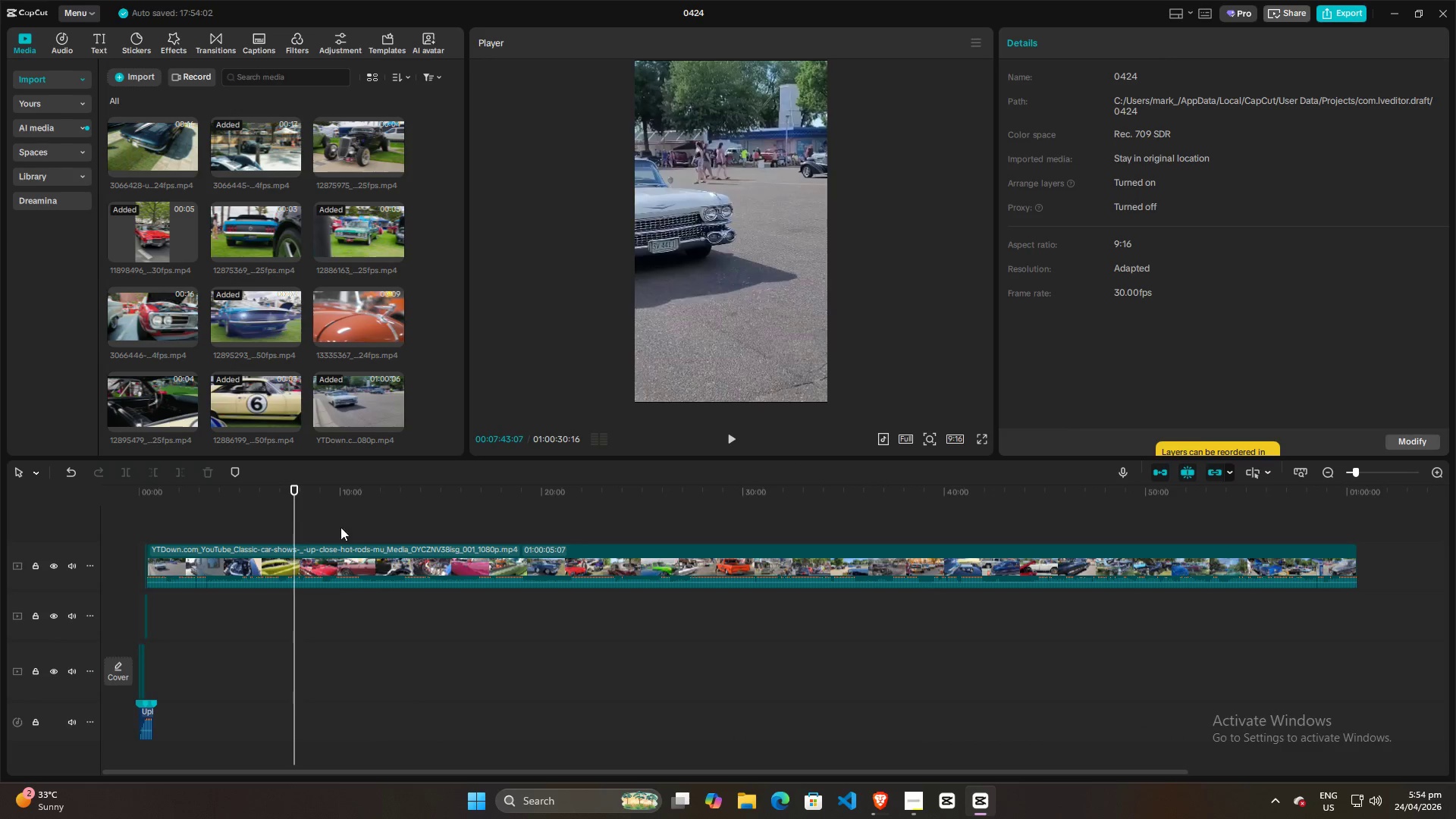 
left_click_drag(start_coordinate=[355, 523], to_coordinate=[477, 518])
 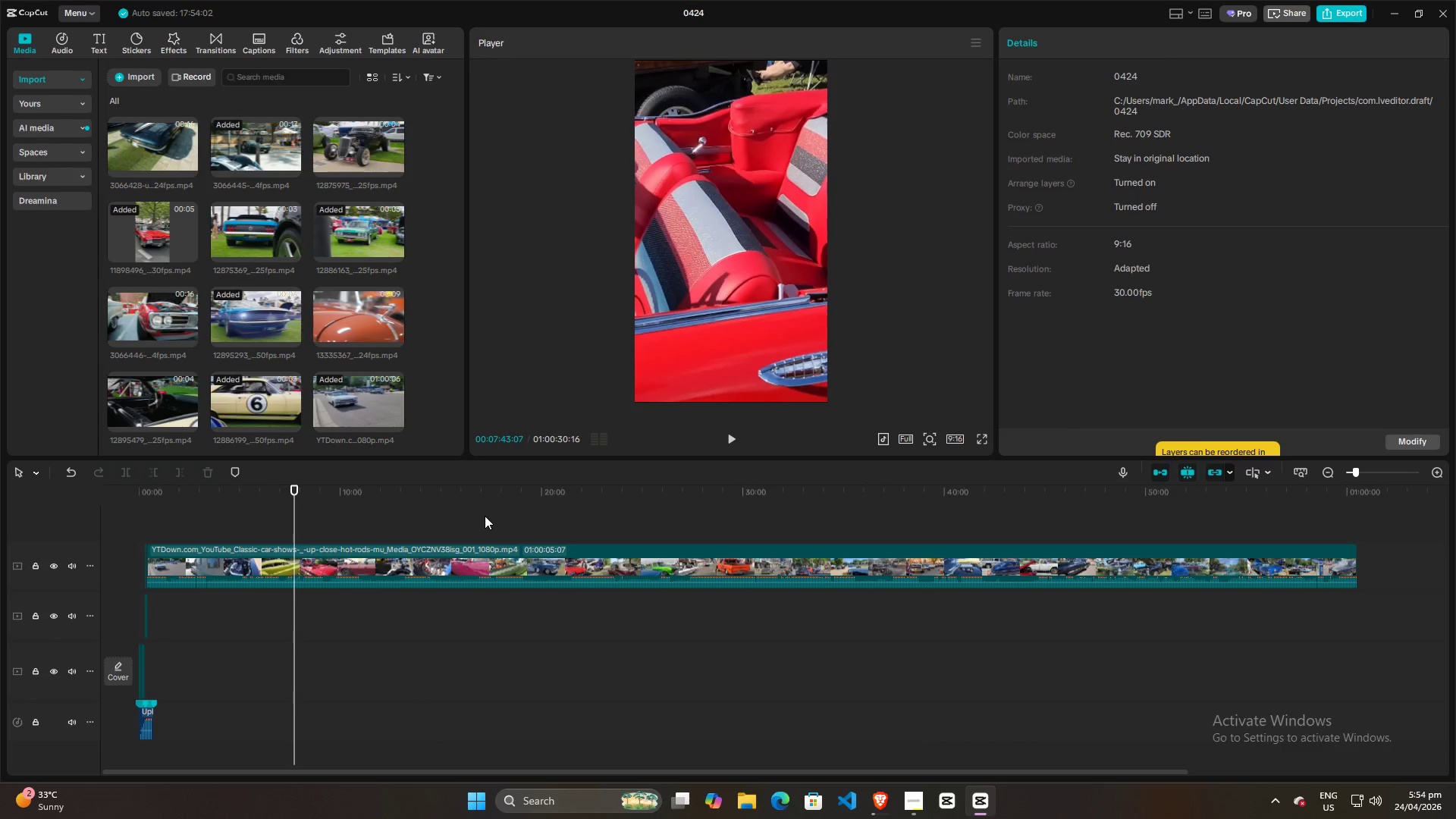 
left_click([501, 513])
 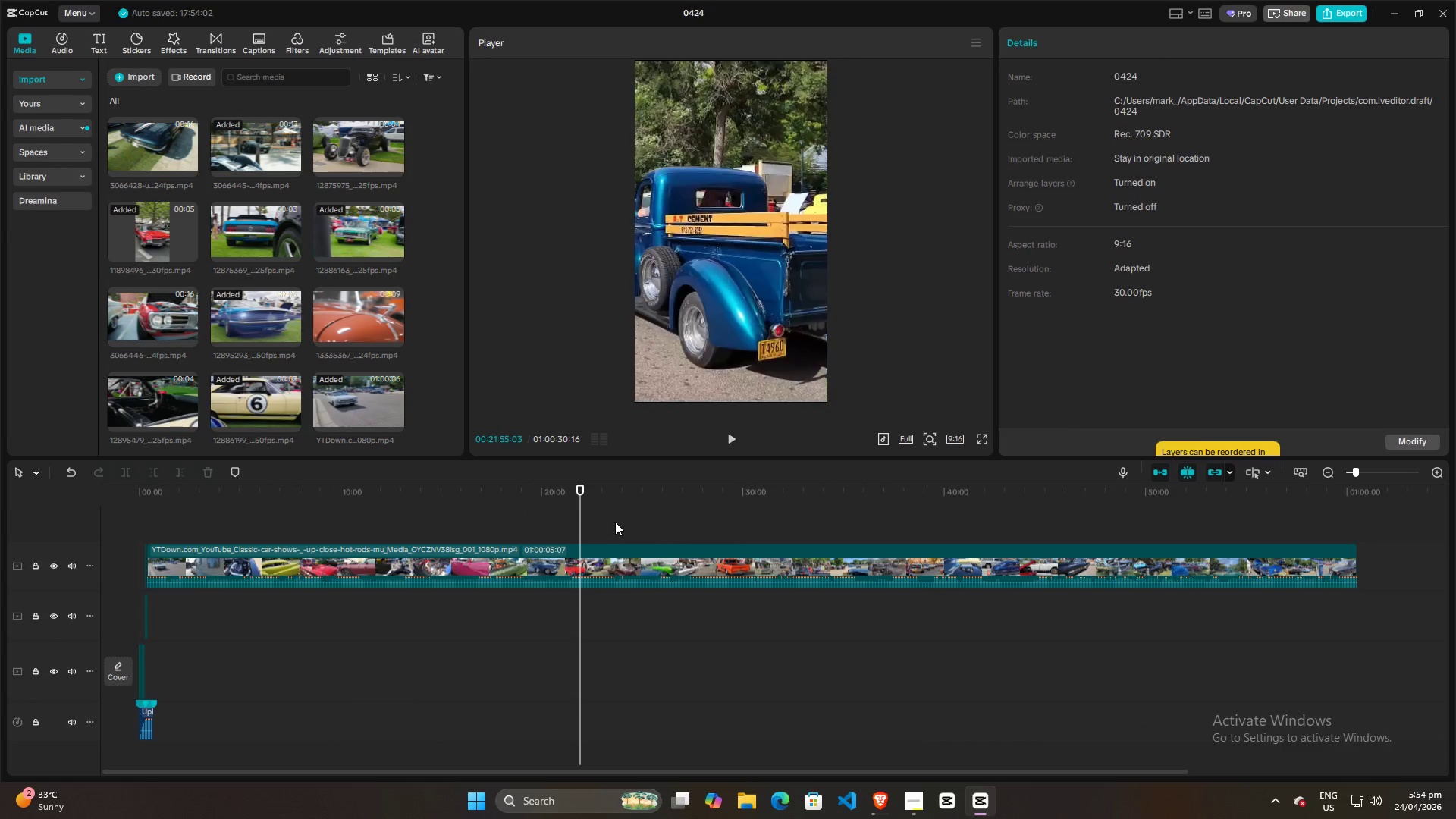 
triple_click([674, 513])
 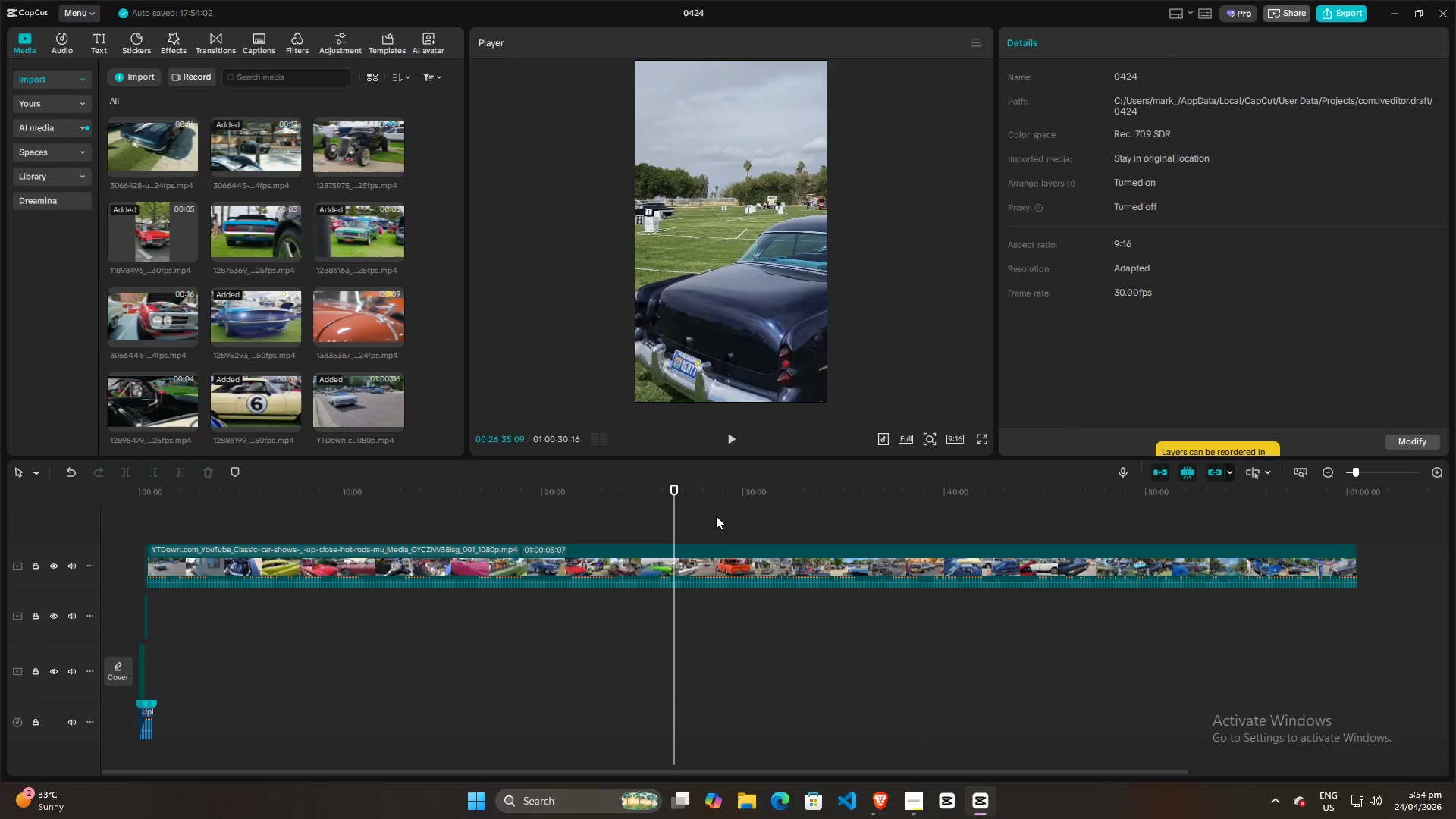 
triple_click([717, 516])
 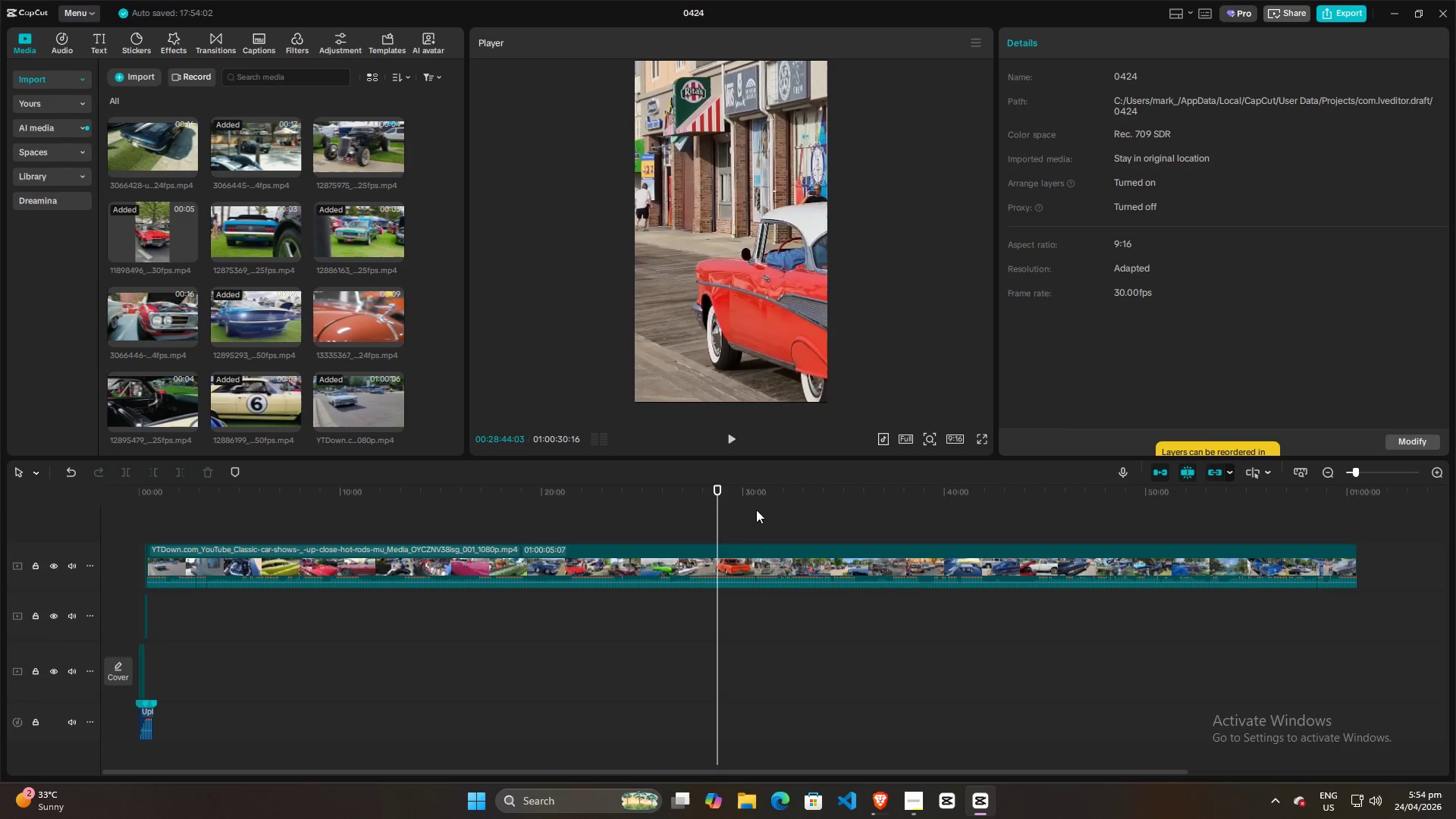 
double_click([827, 507])
 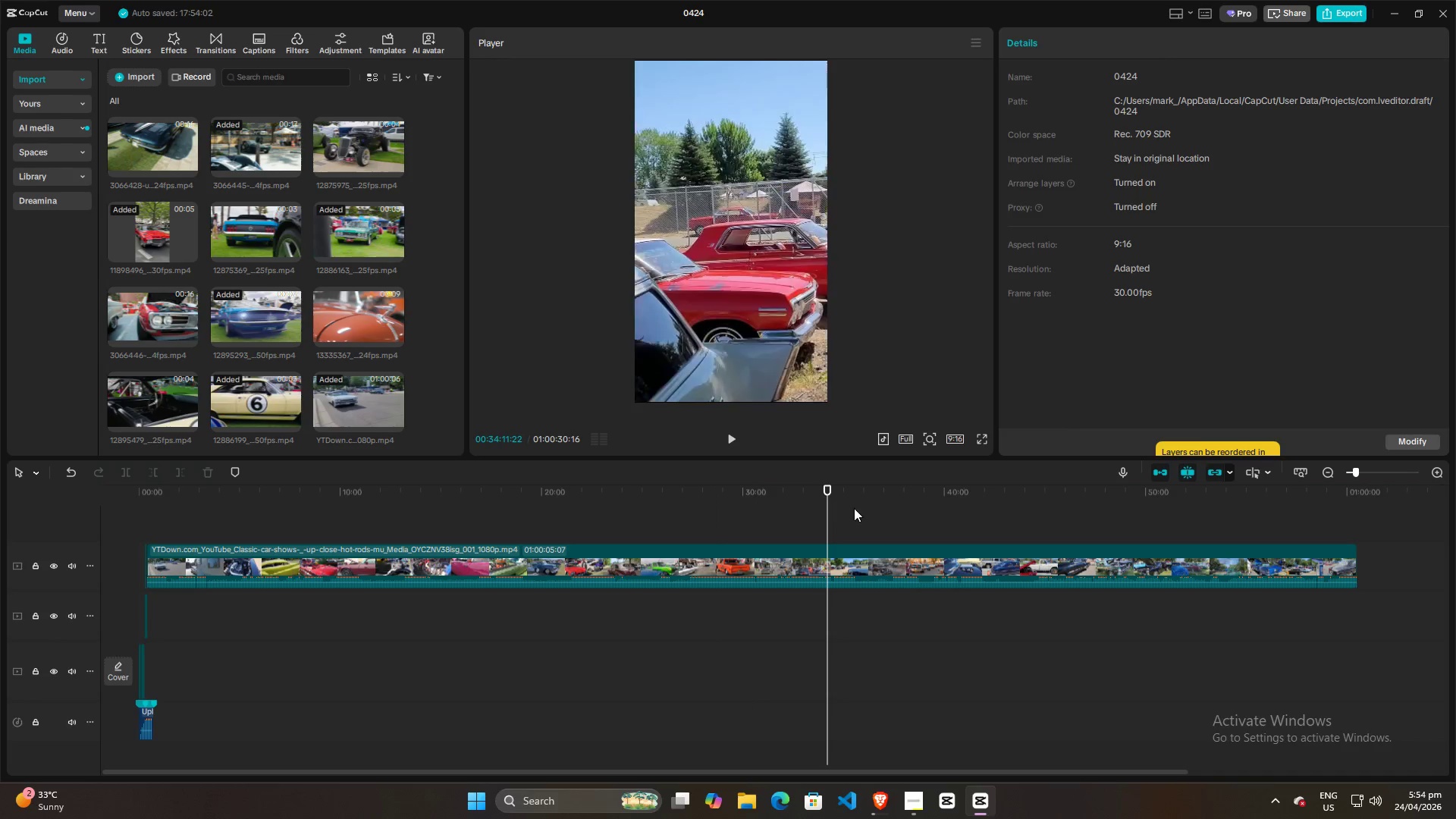 
triple_click([858, 508])
 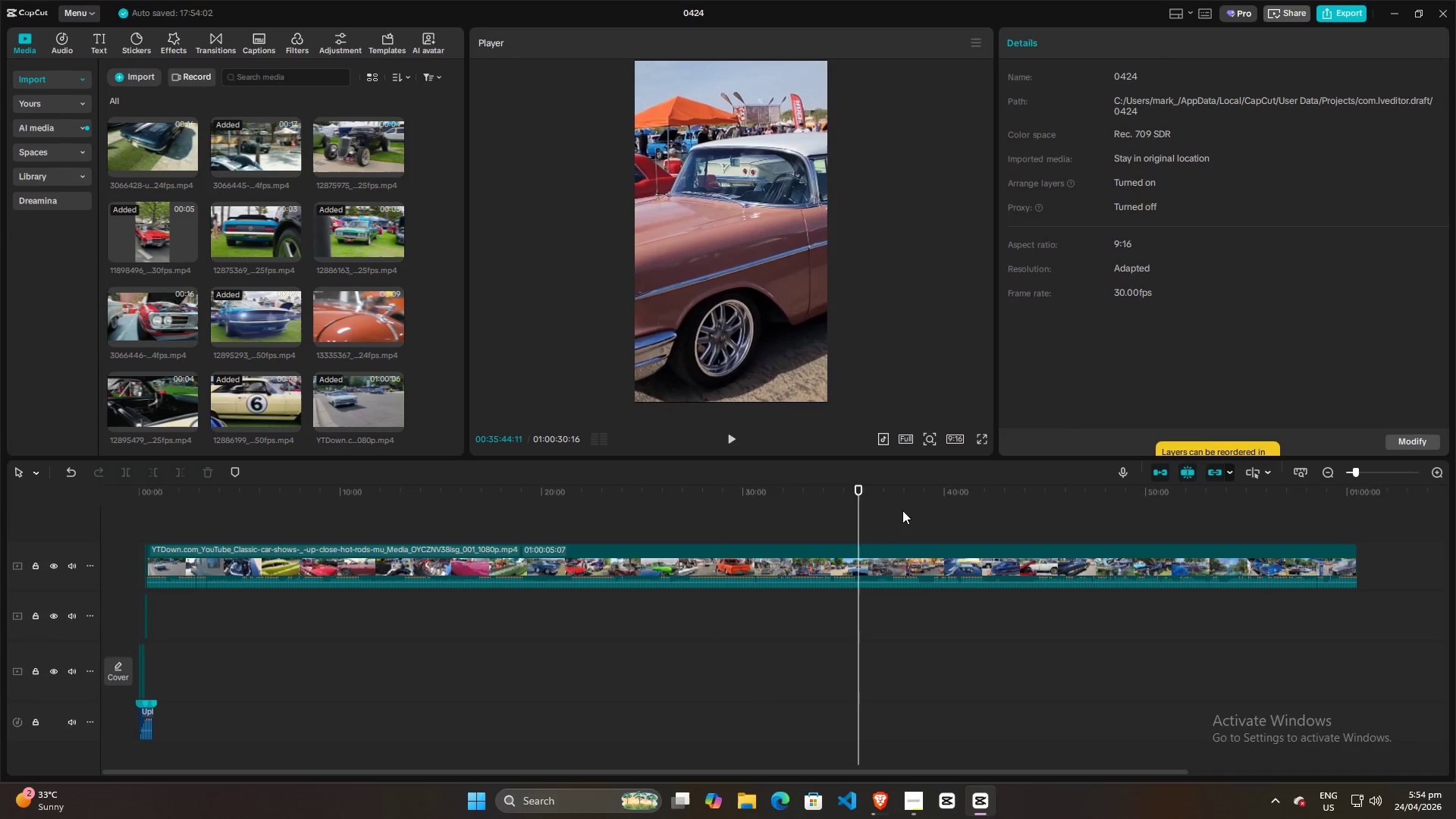 
triple_click([907, 510])
 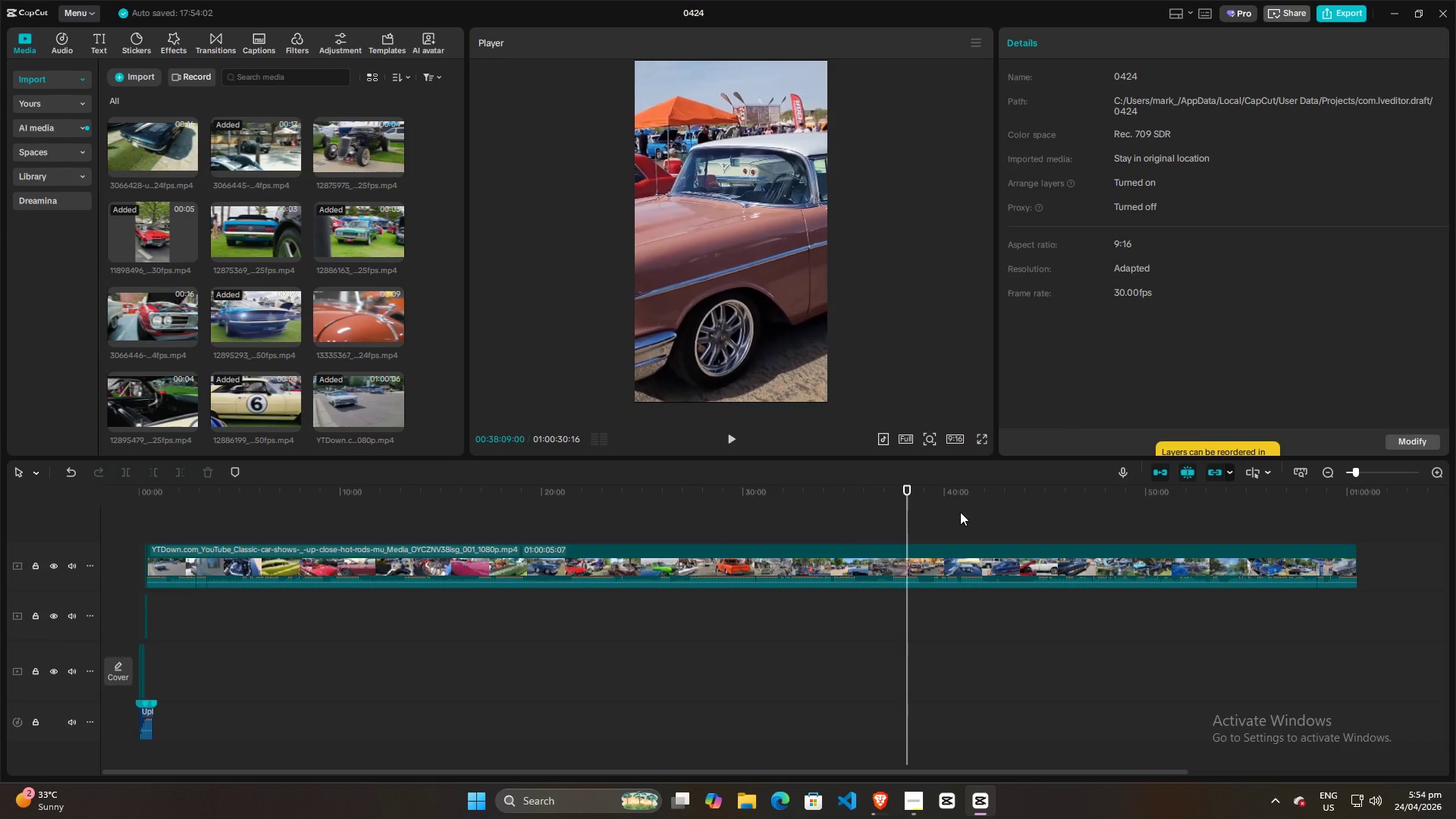 
triple_click([960, 512])
 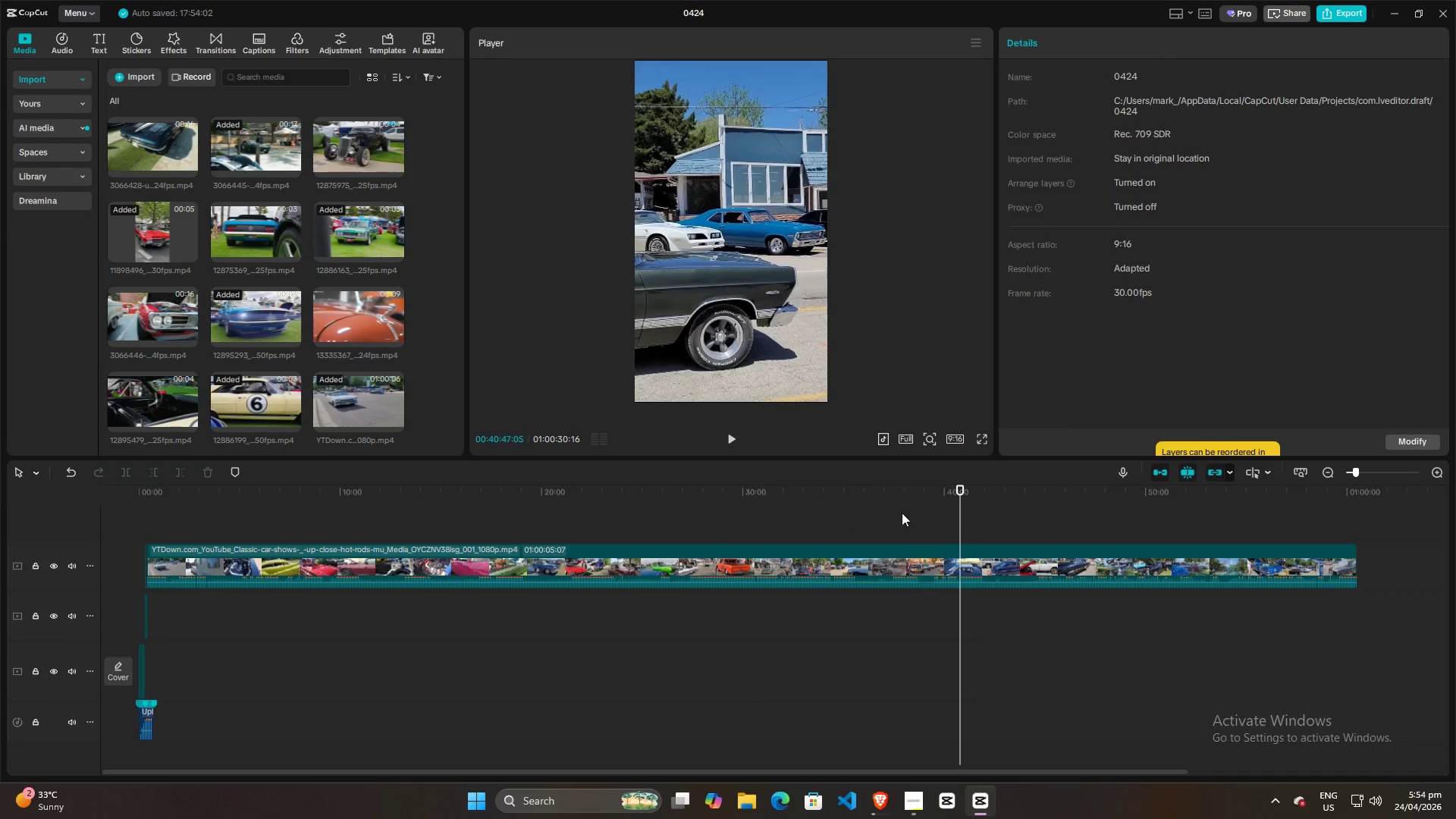 
left_click([808, 513])
 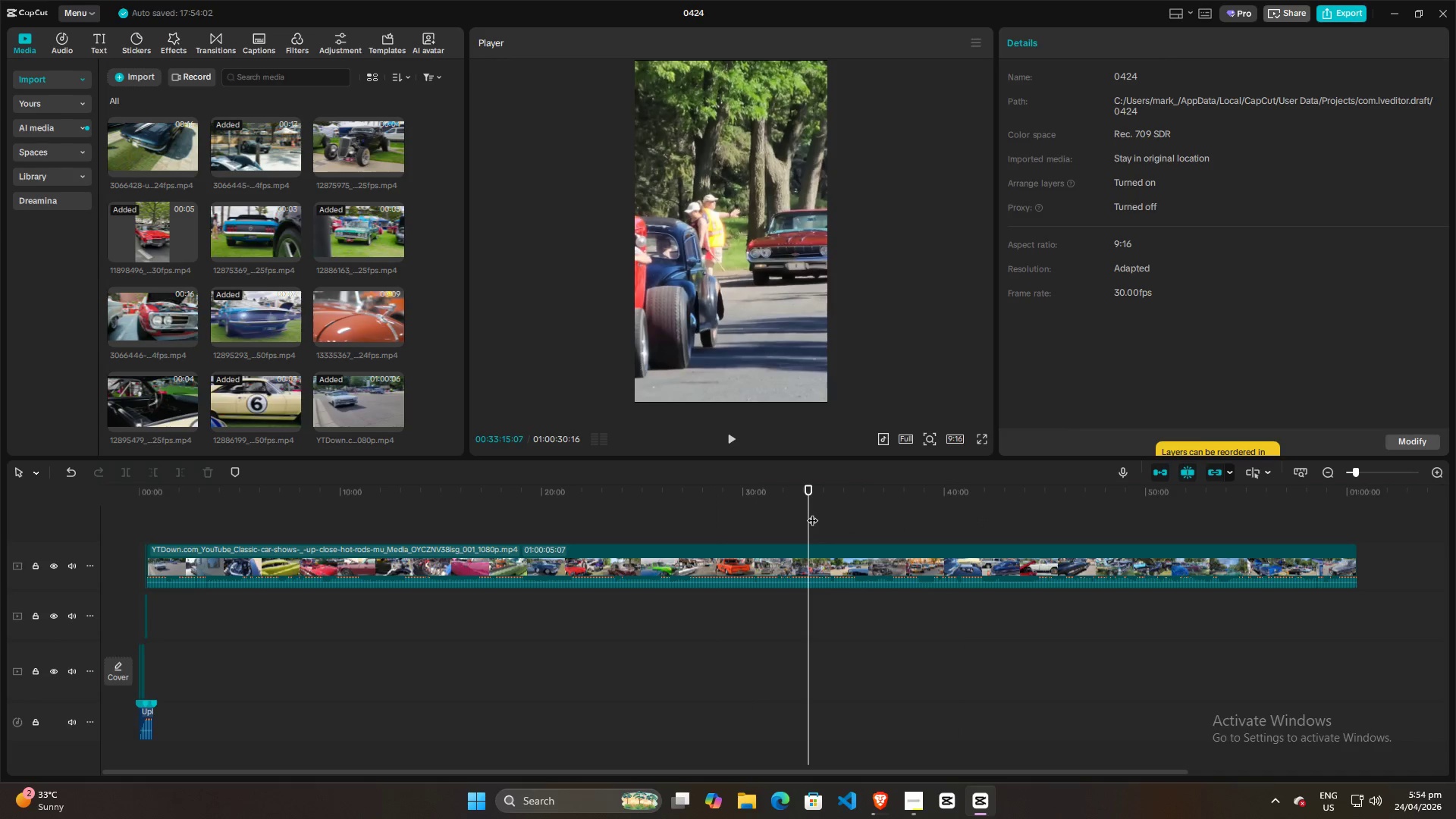 
hold_key(key=ControlLeft, duration=0.69)
 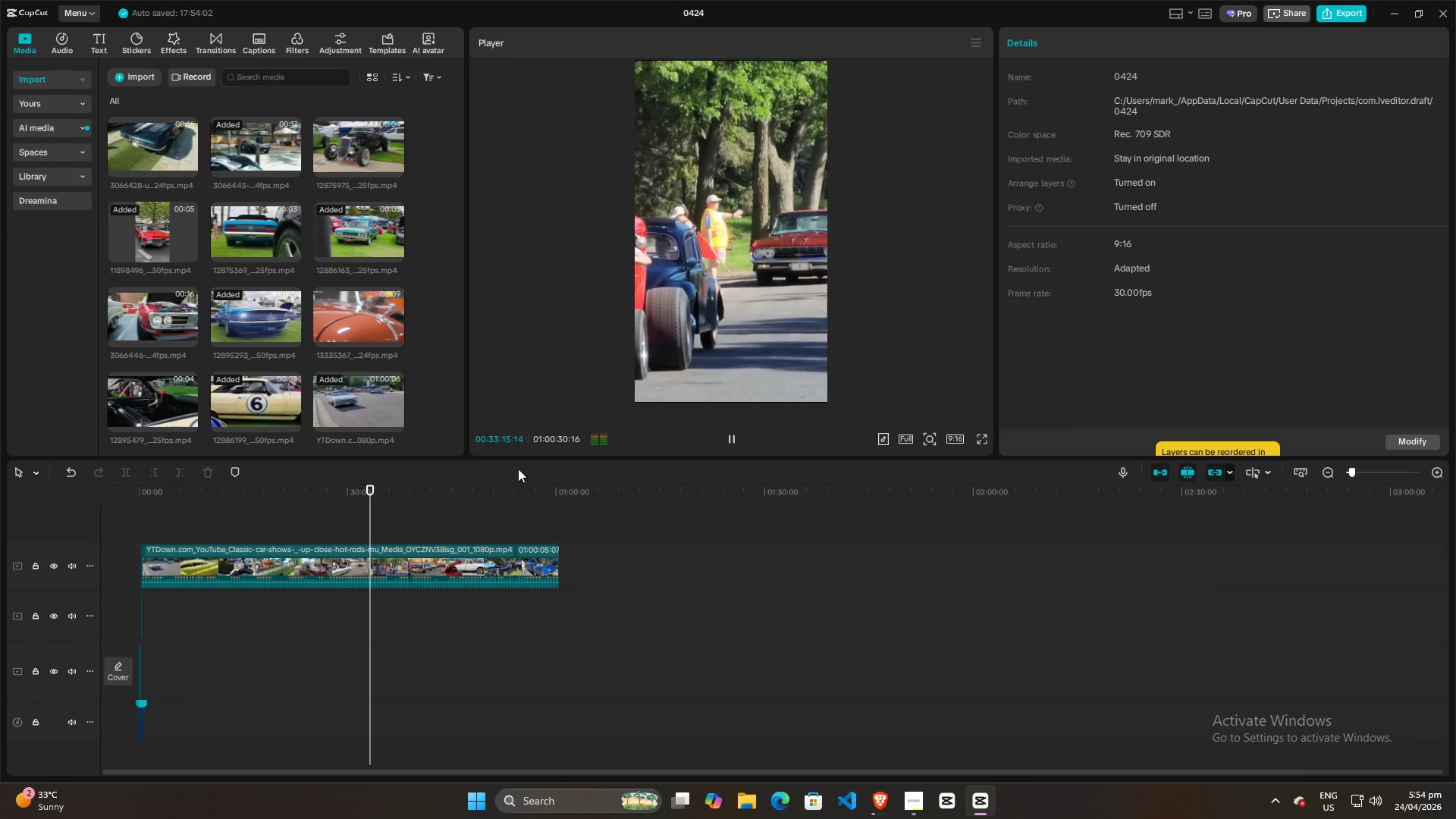 
key(Space)
 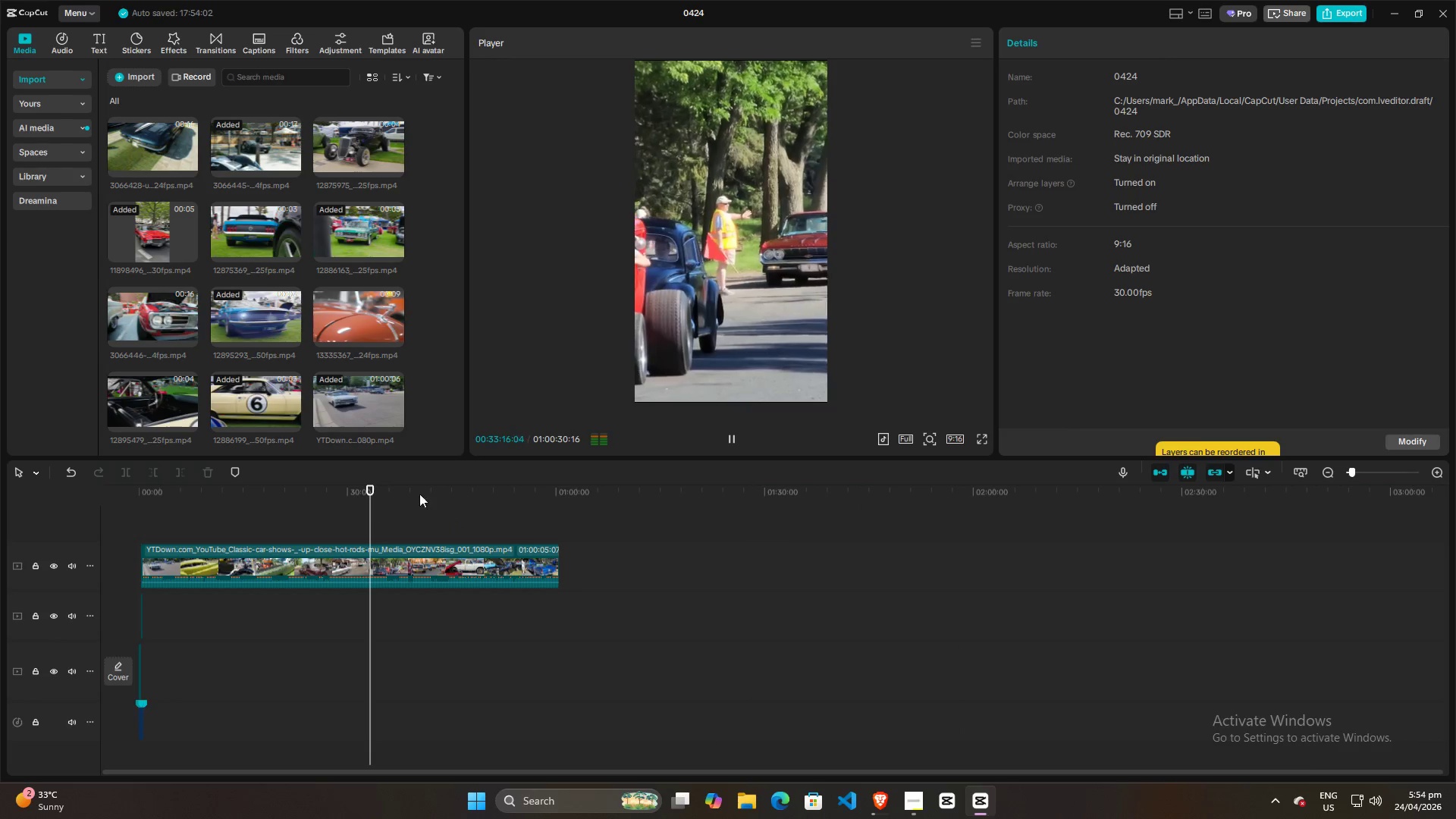 
scroll: coordinate [810, 518], scroll_direction: down, amount: 9.0
 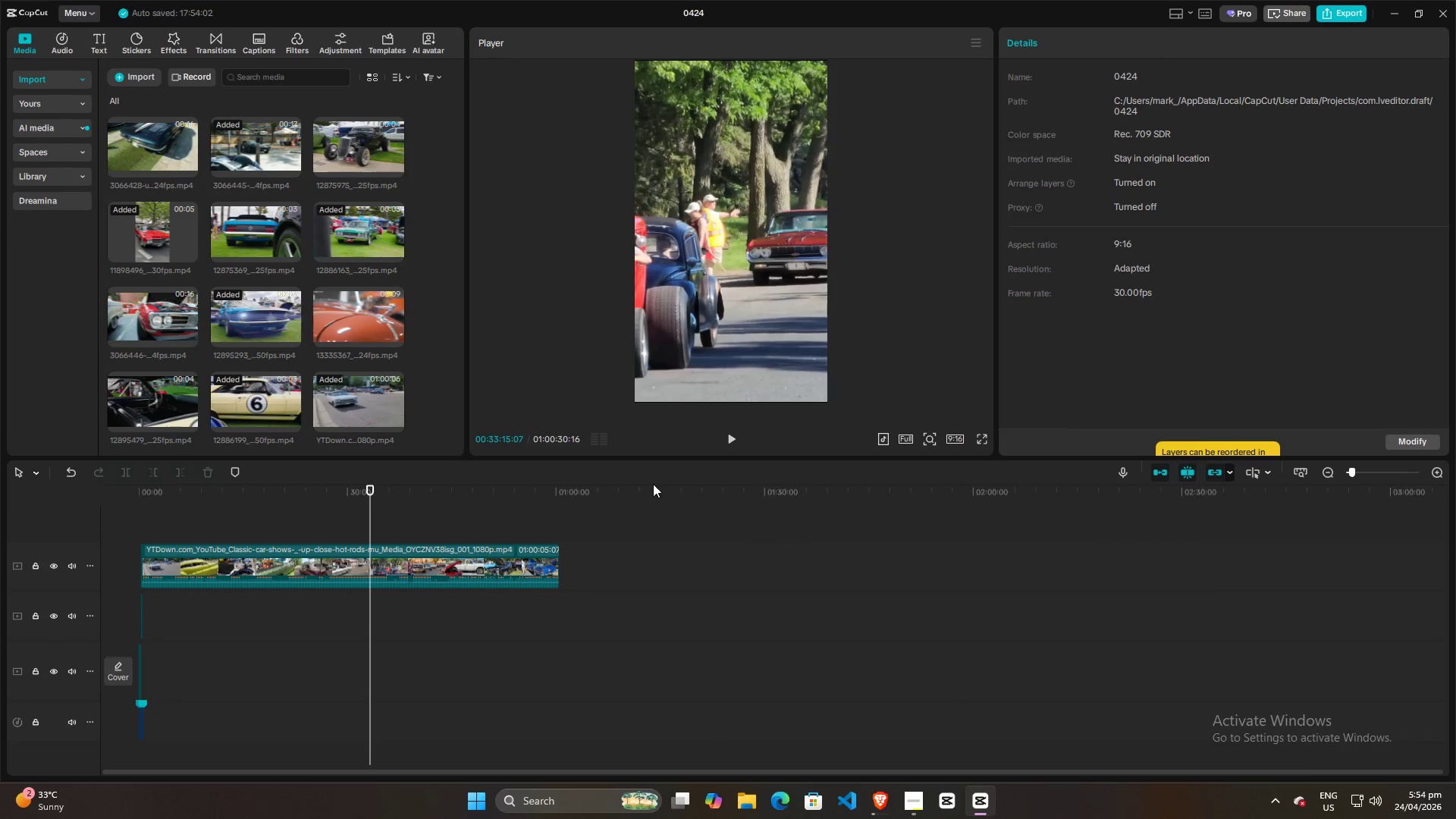 
left_click_drag(start_coordinate=[689, 305], to_coordinate=[863, 303])
 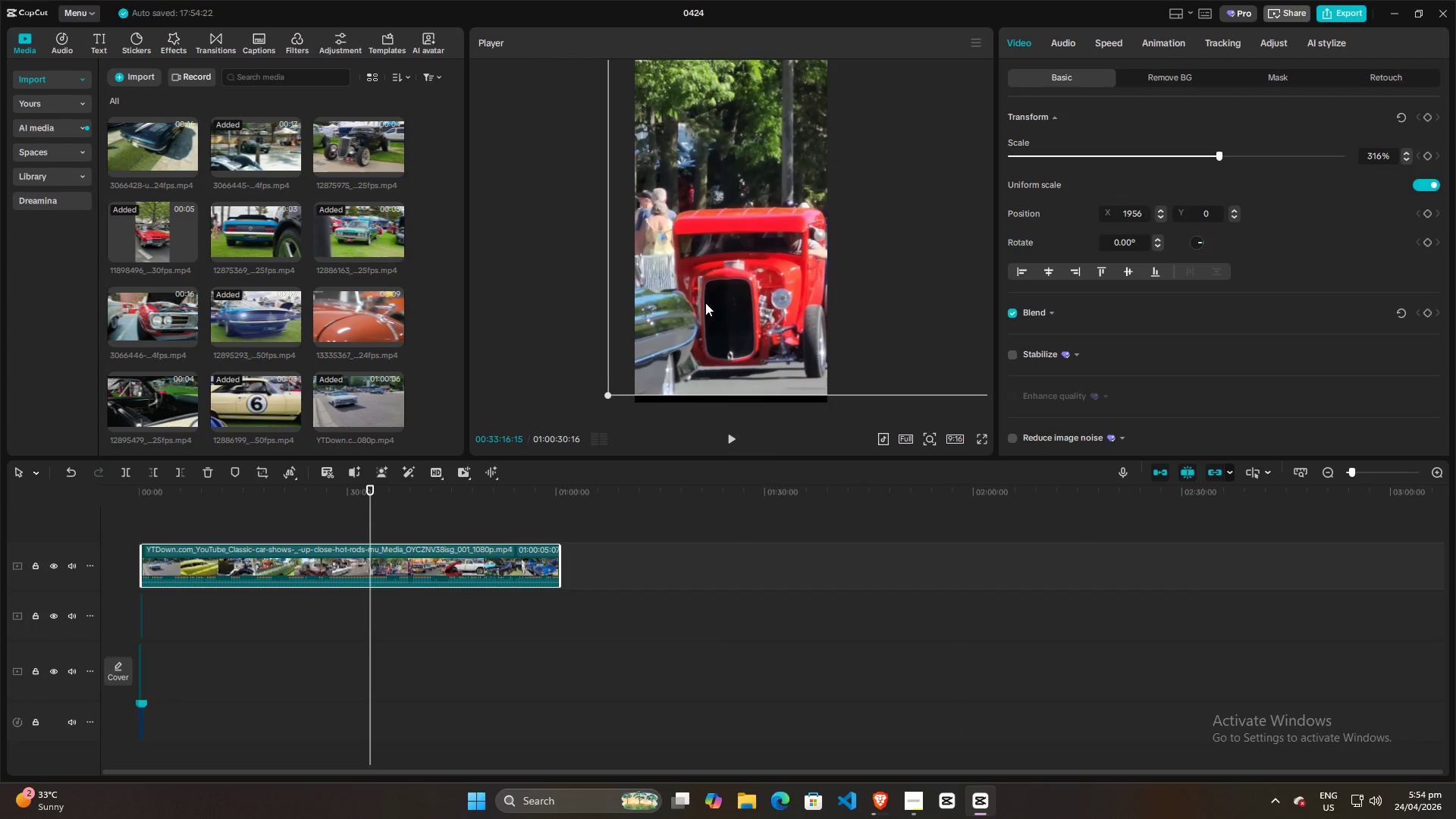 
left_click([329, 524])
 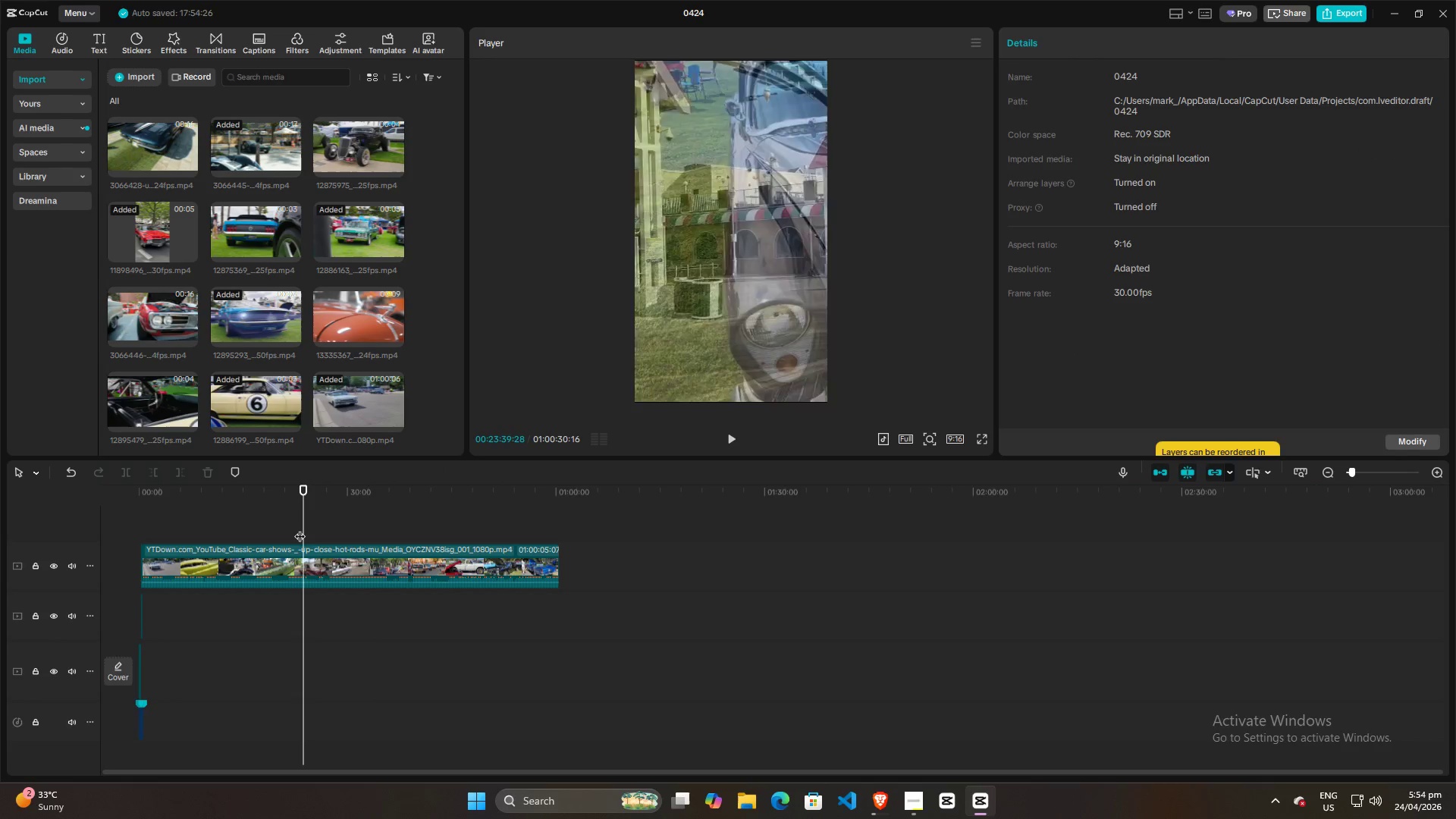 
double_click([279, 529])
 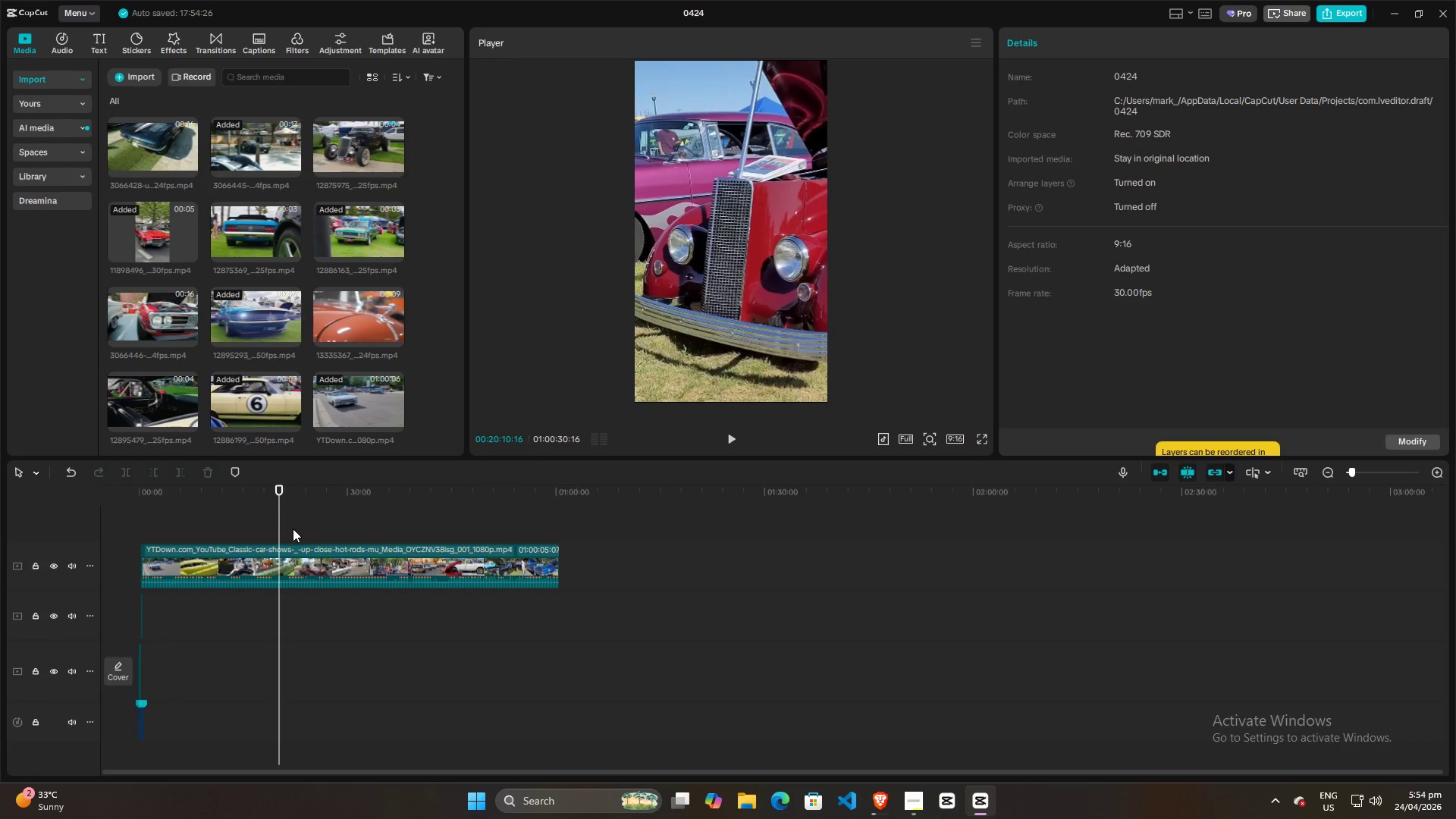 
left_click([293, 529])
 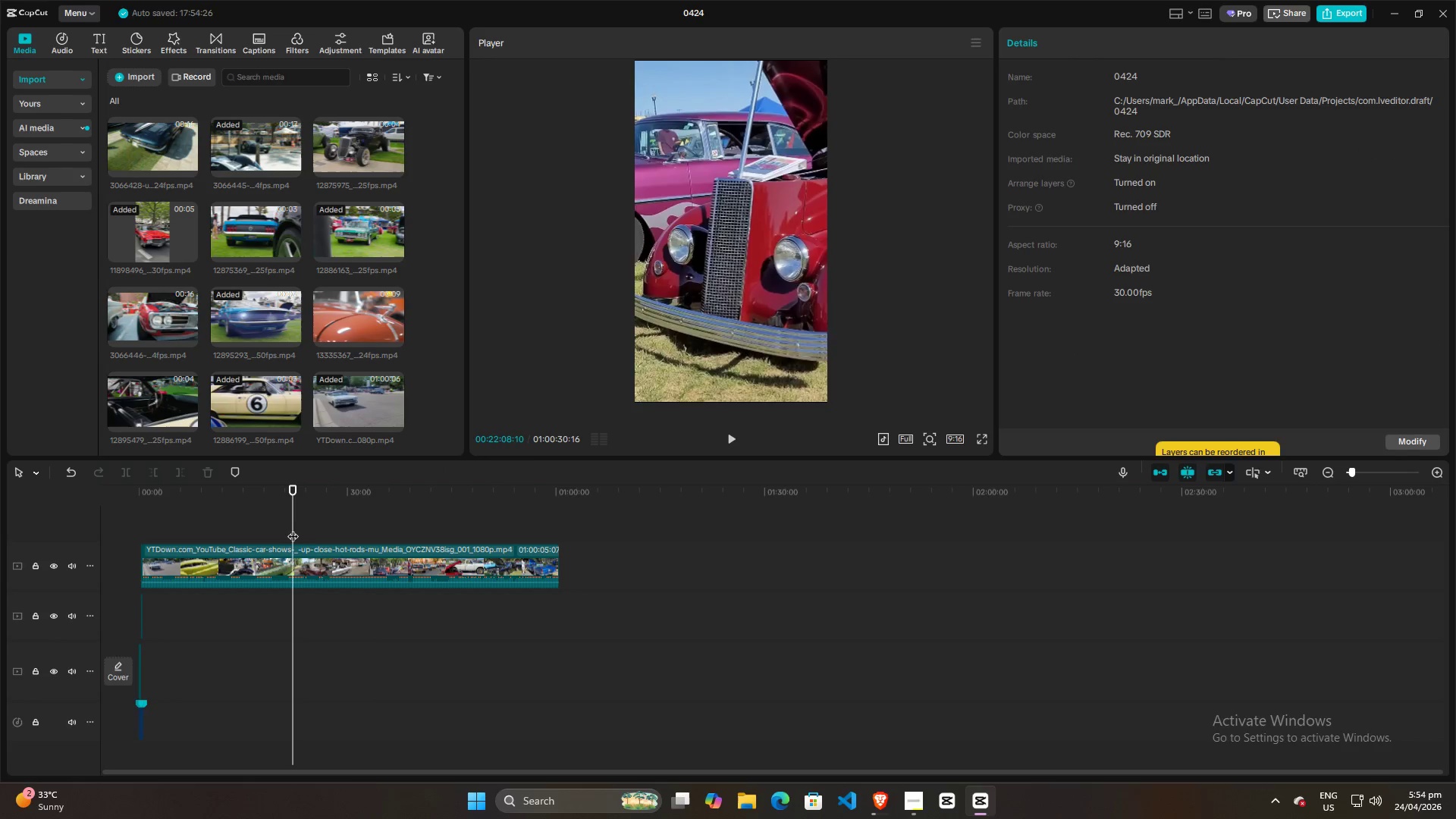 
double_click([306, 529])
 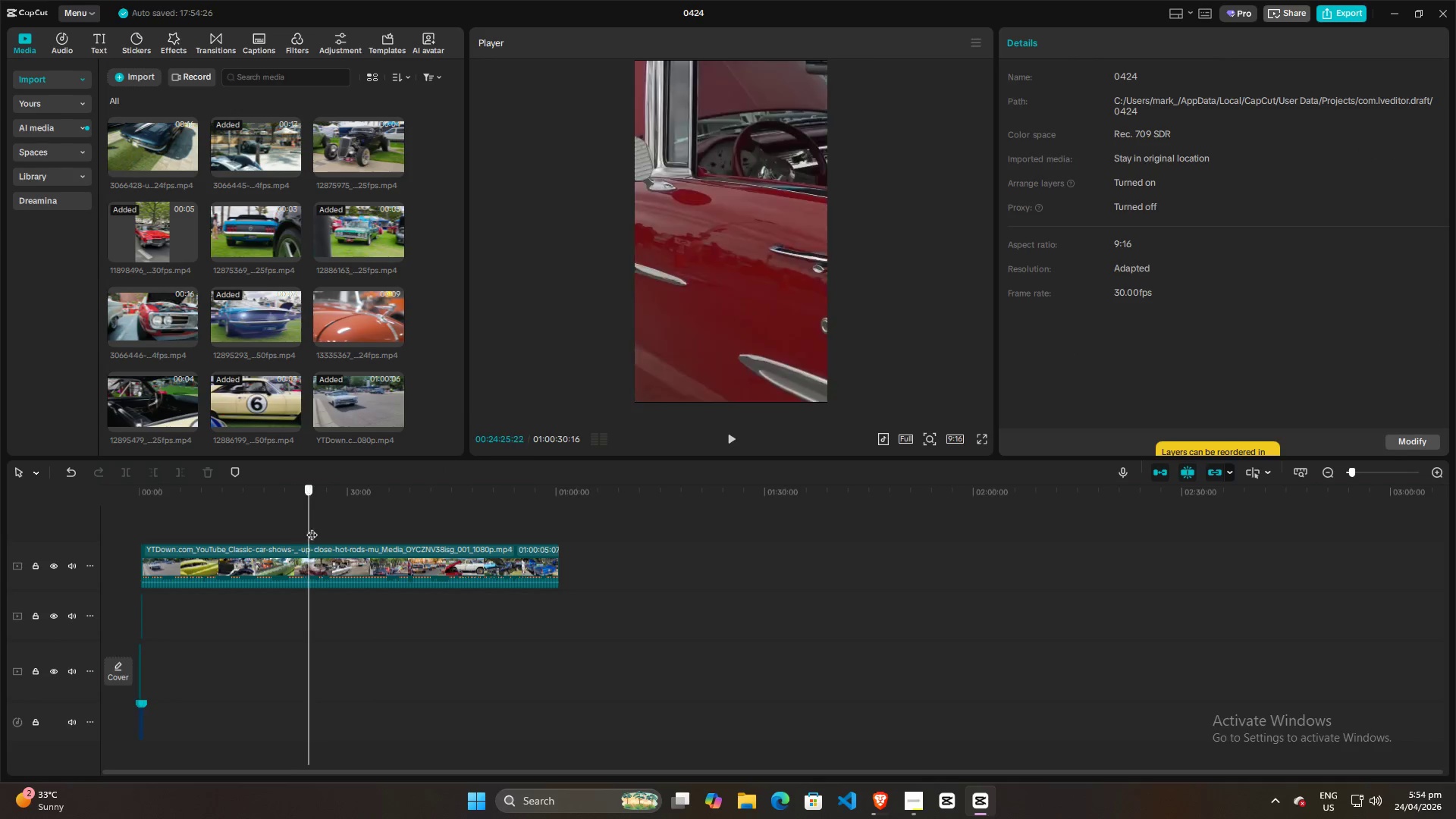 
triple_click([313, 527])
 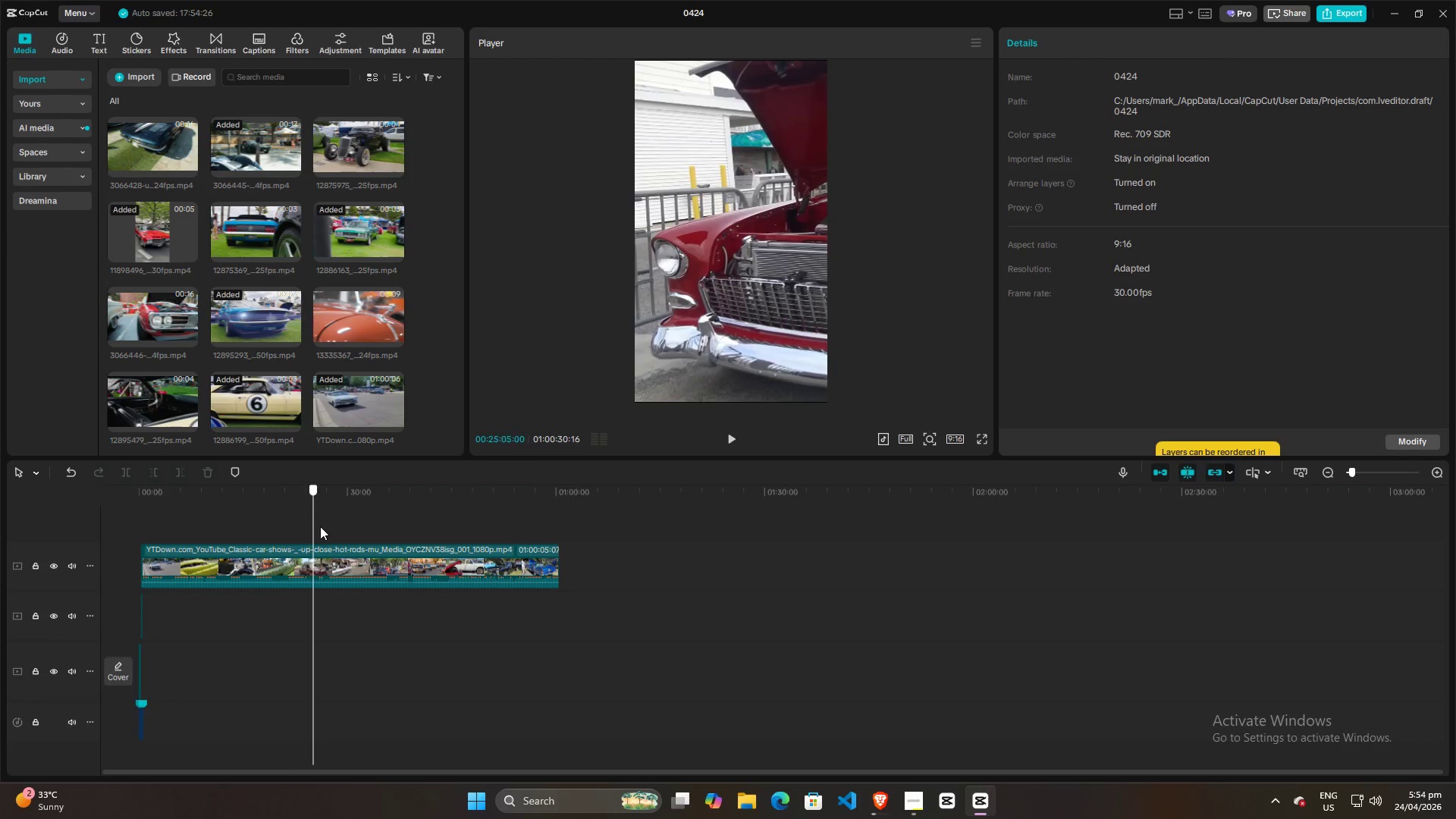 
triple_click([322, 526])
 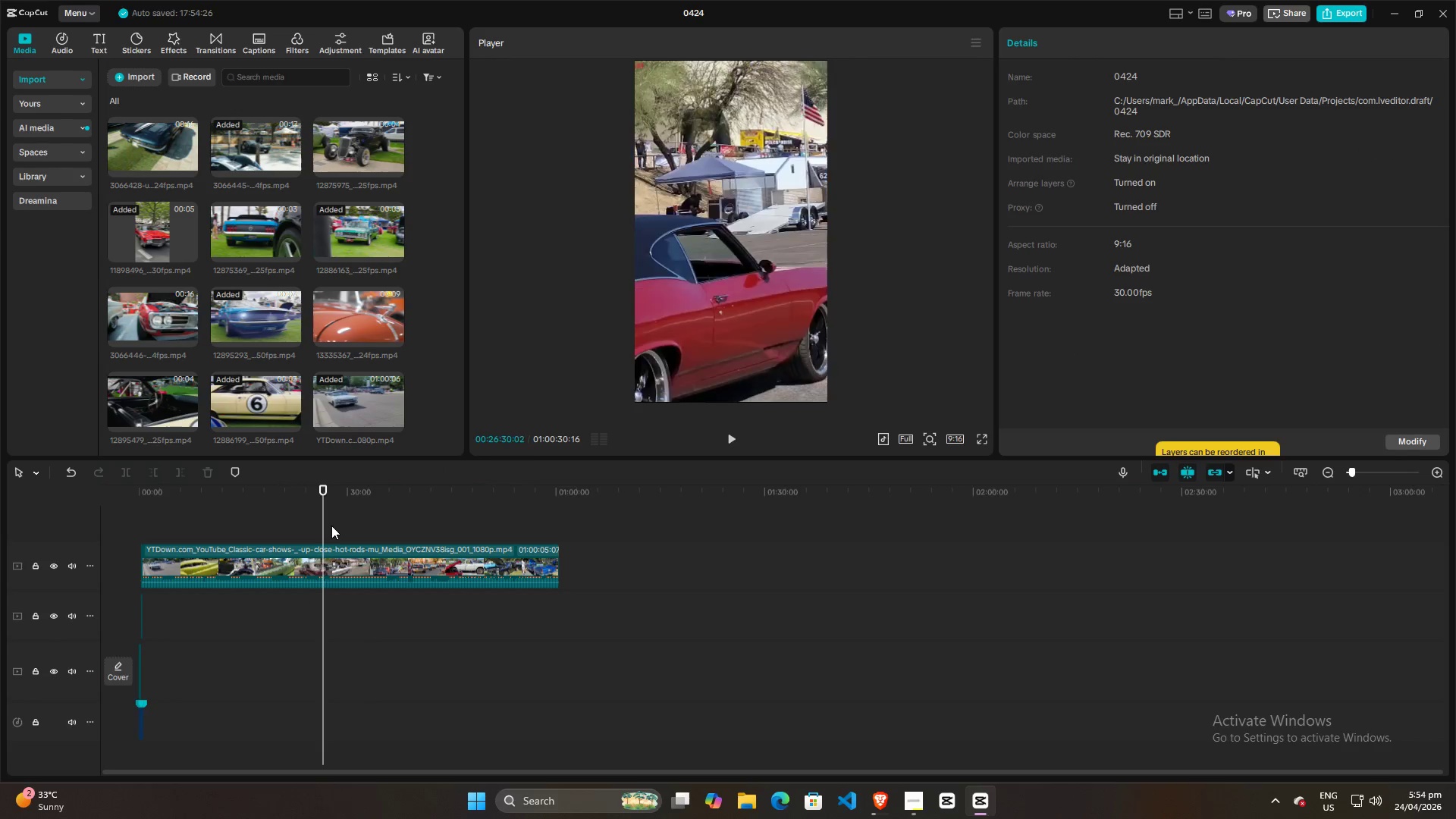 
triple_click([331, 526])
 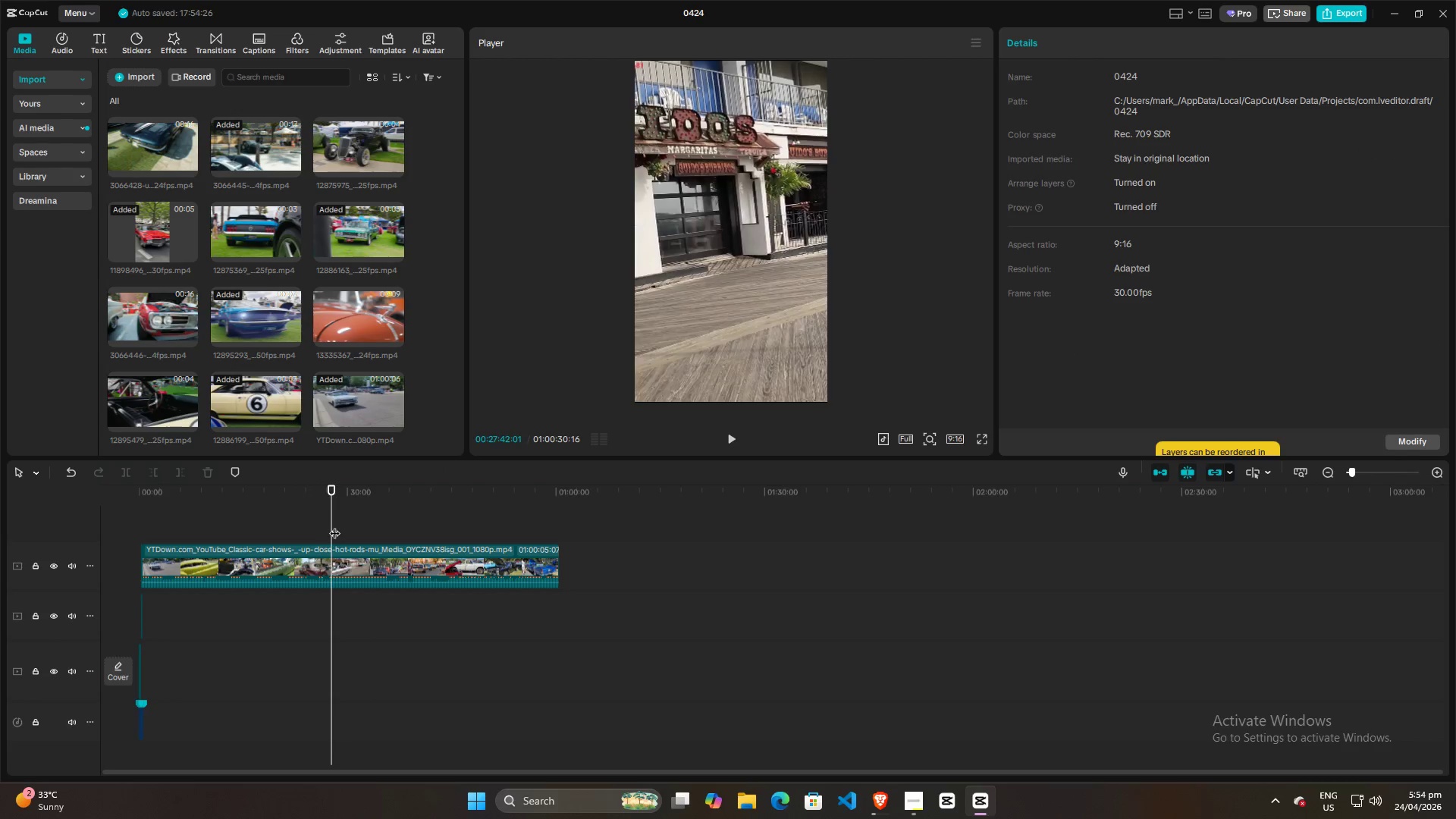 
triple_click([339, 524])
 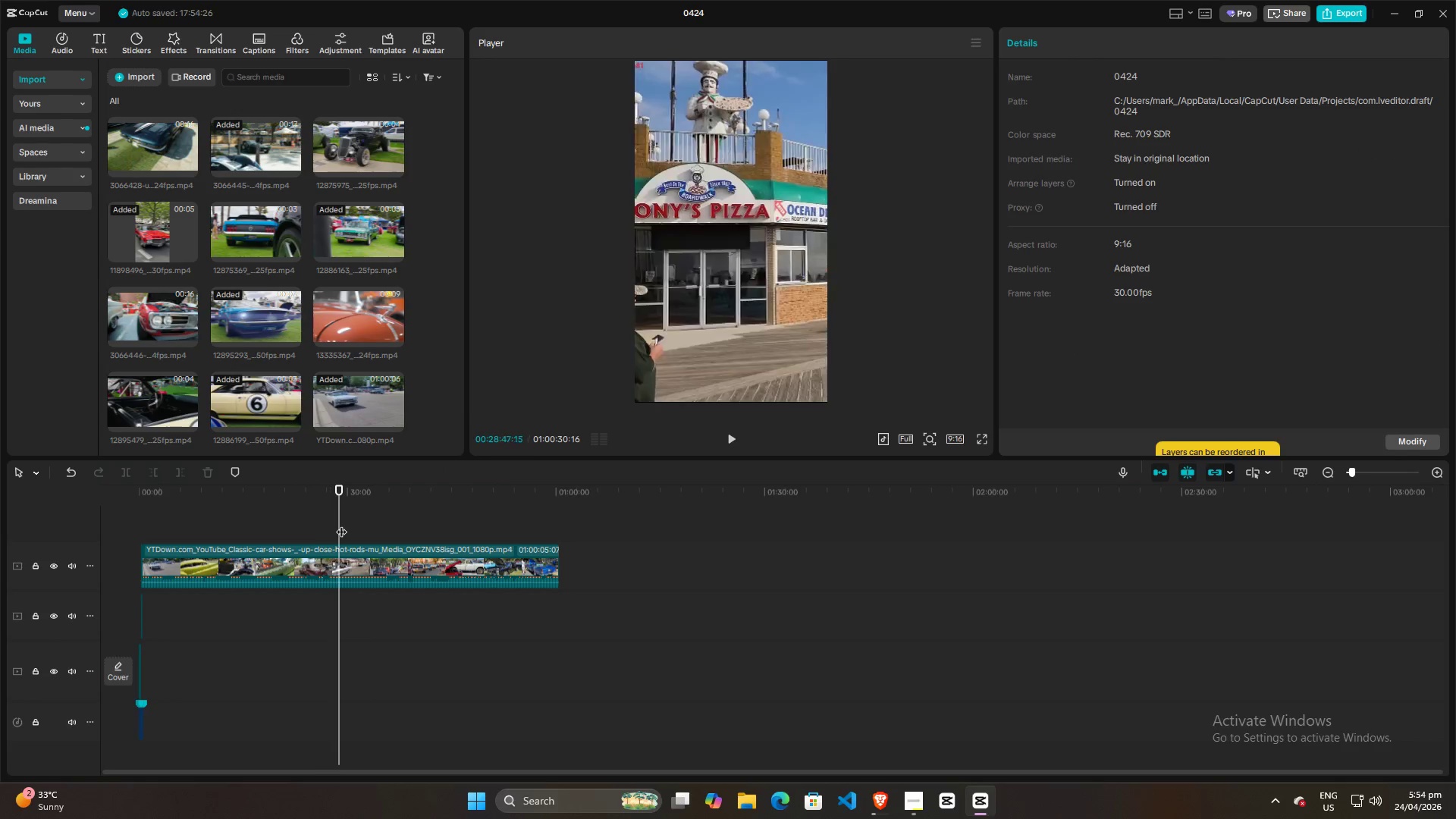 
triple_click([341, 524])
 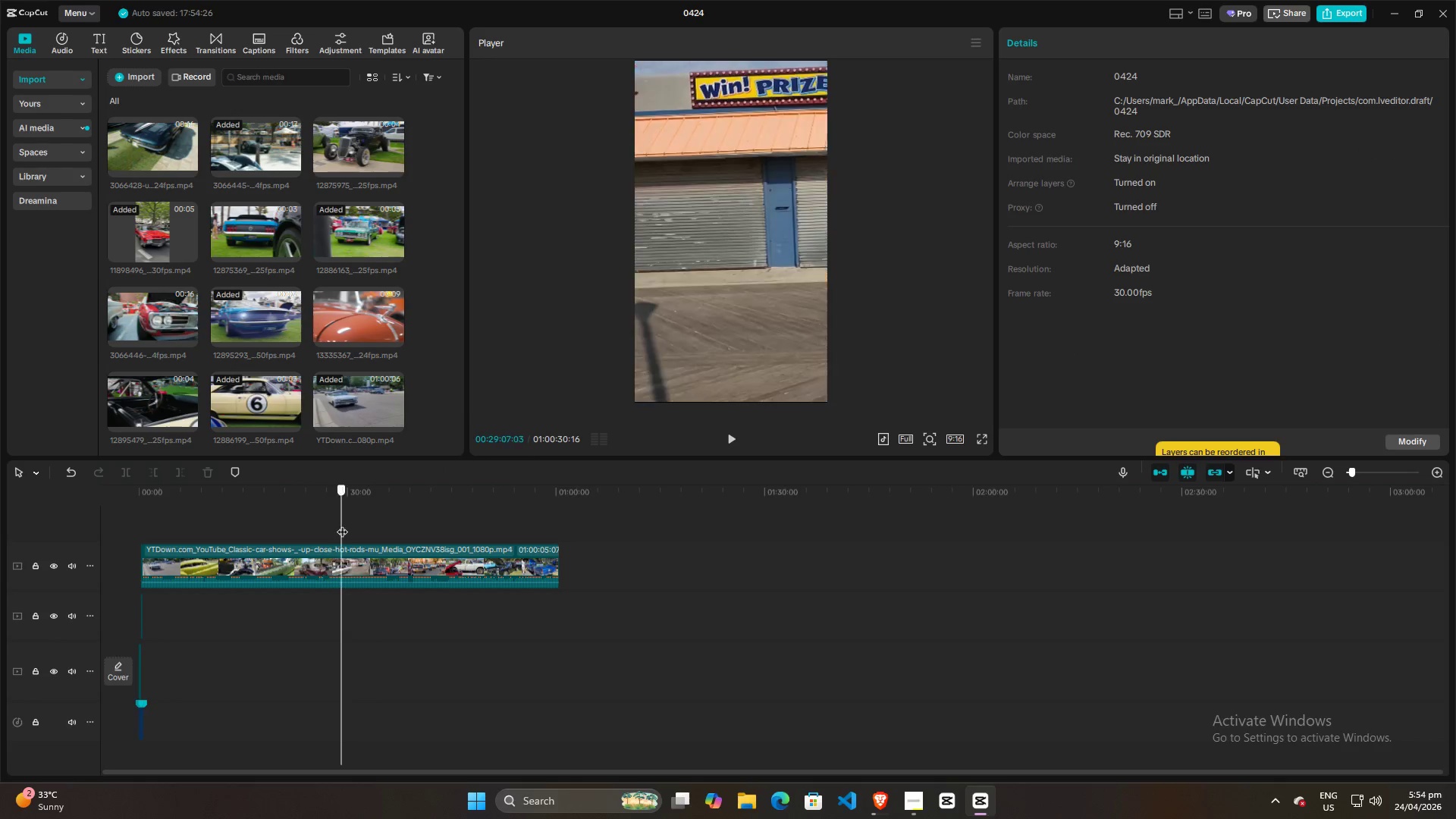 
triple_click([344, 524])
 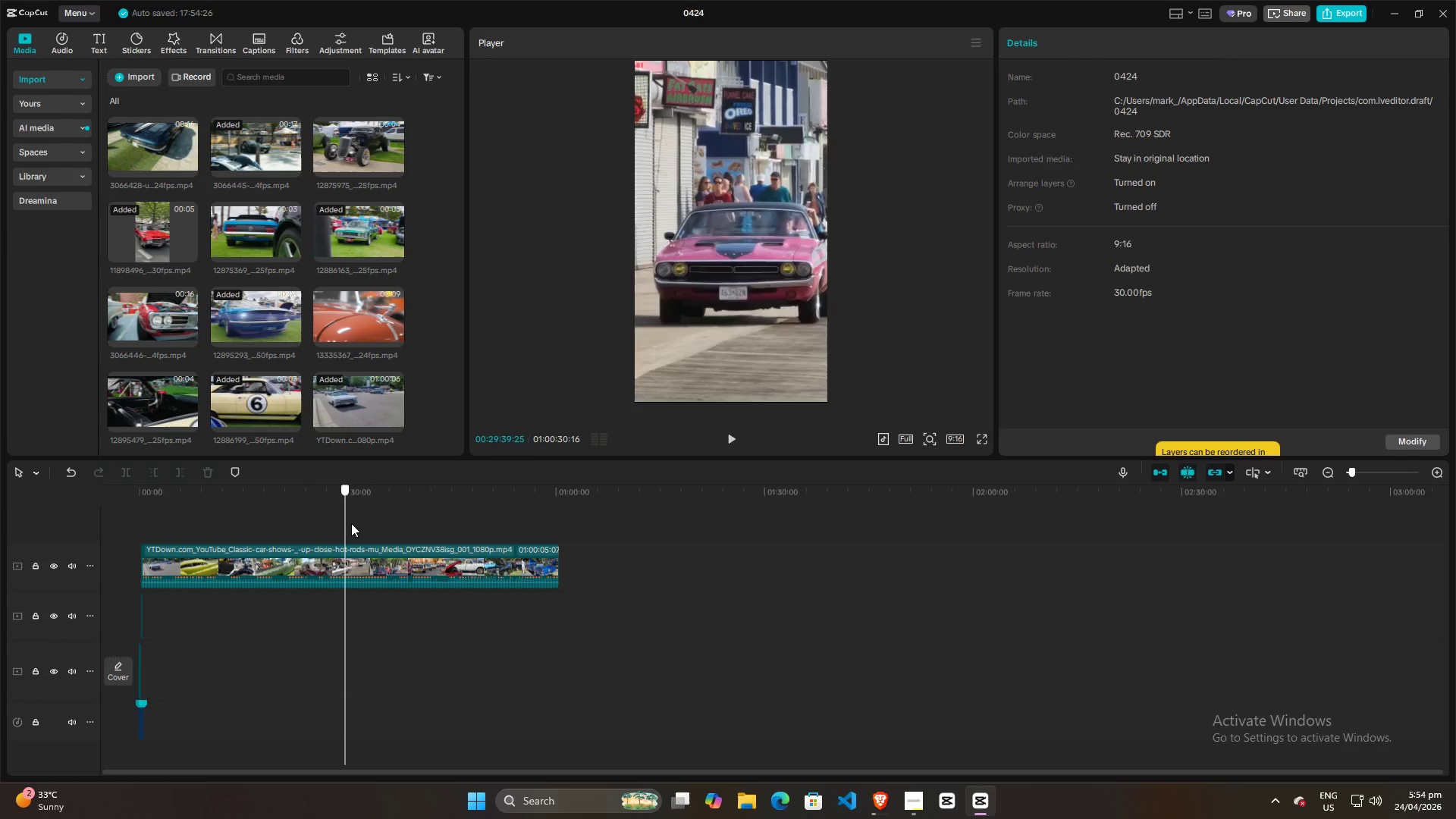 
triple_click([351, 523])
 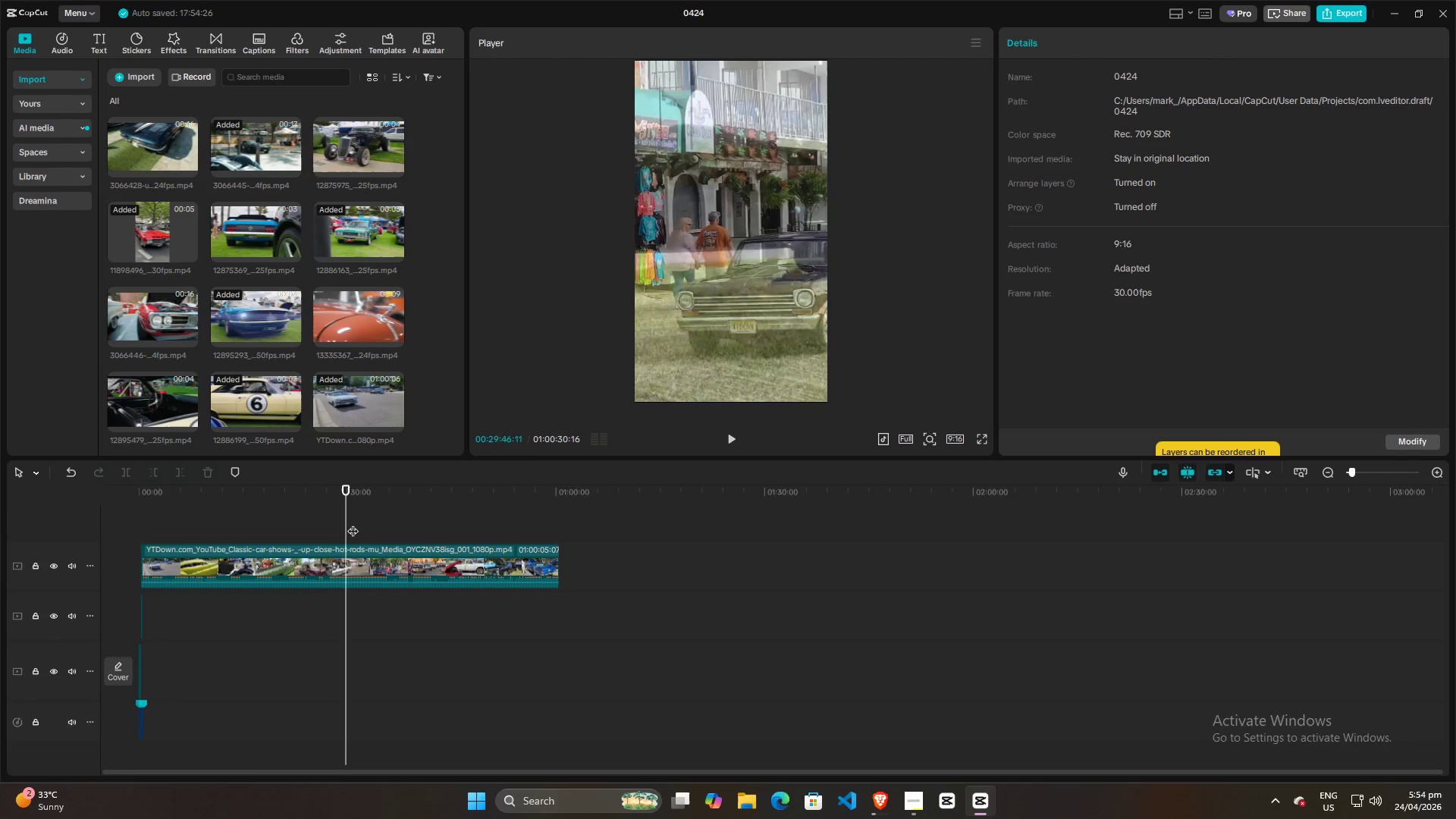 
triple_click([353, 523])
 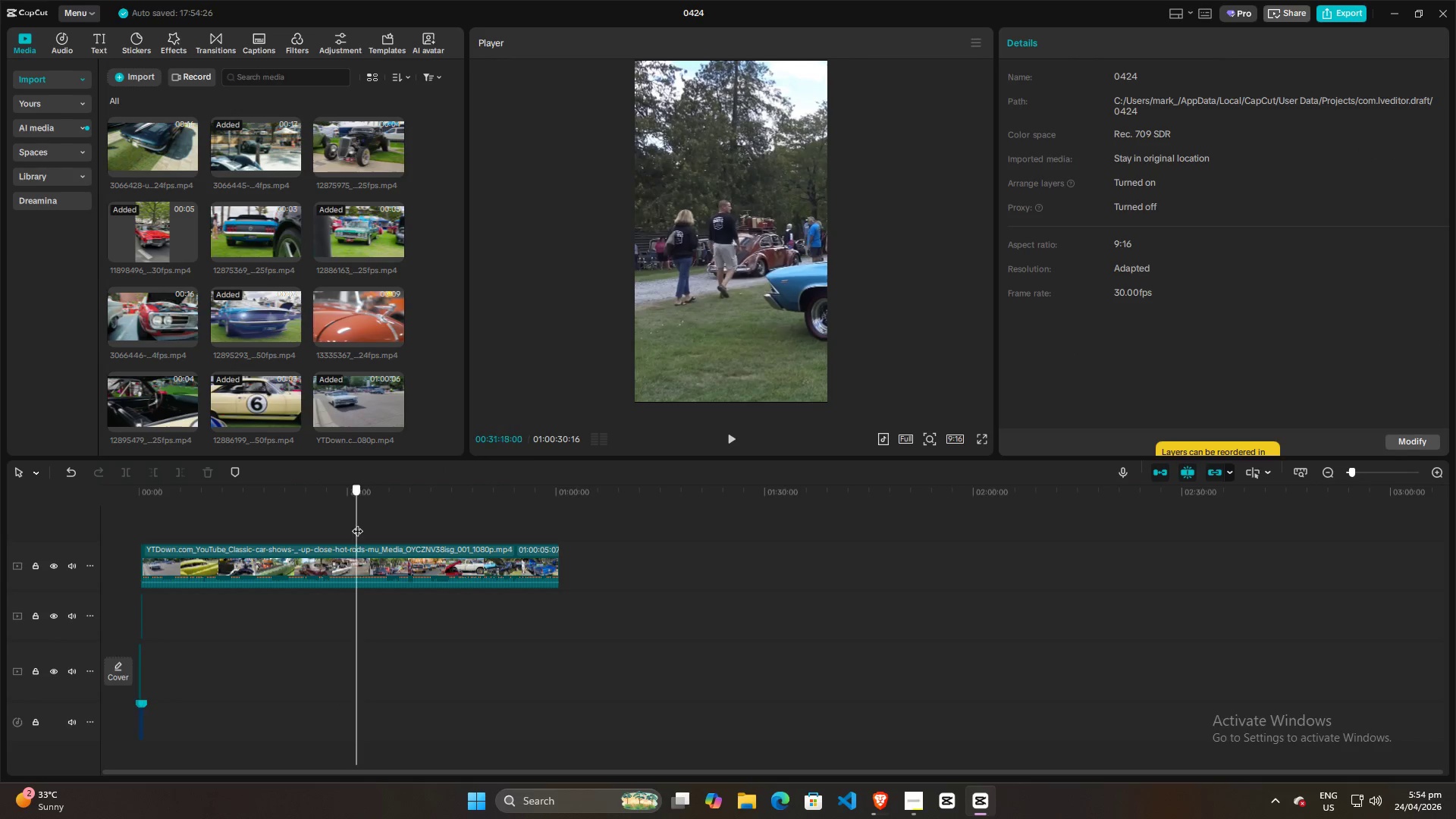 
triple_click([359, 523])
 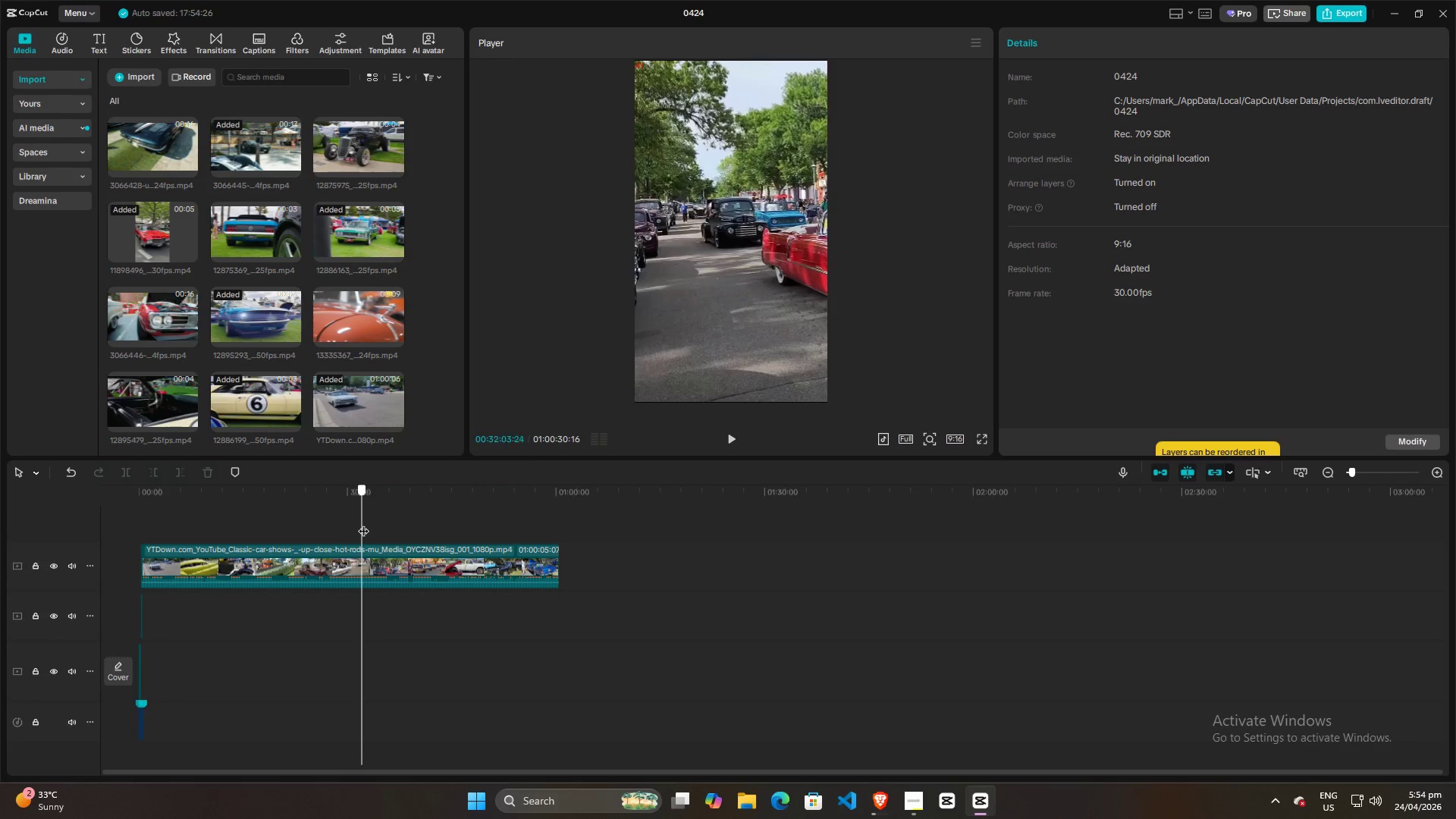 
triple_click([365, 523])
 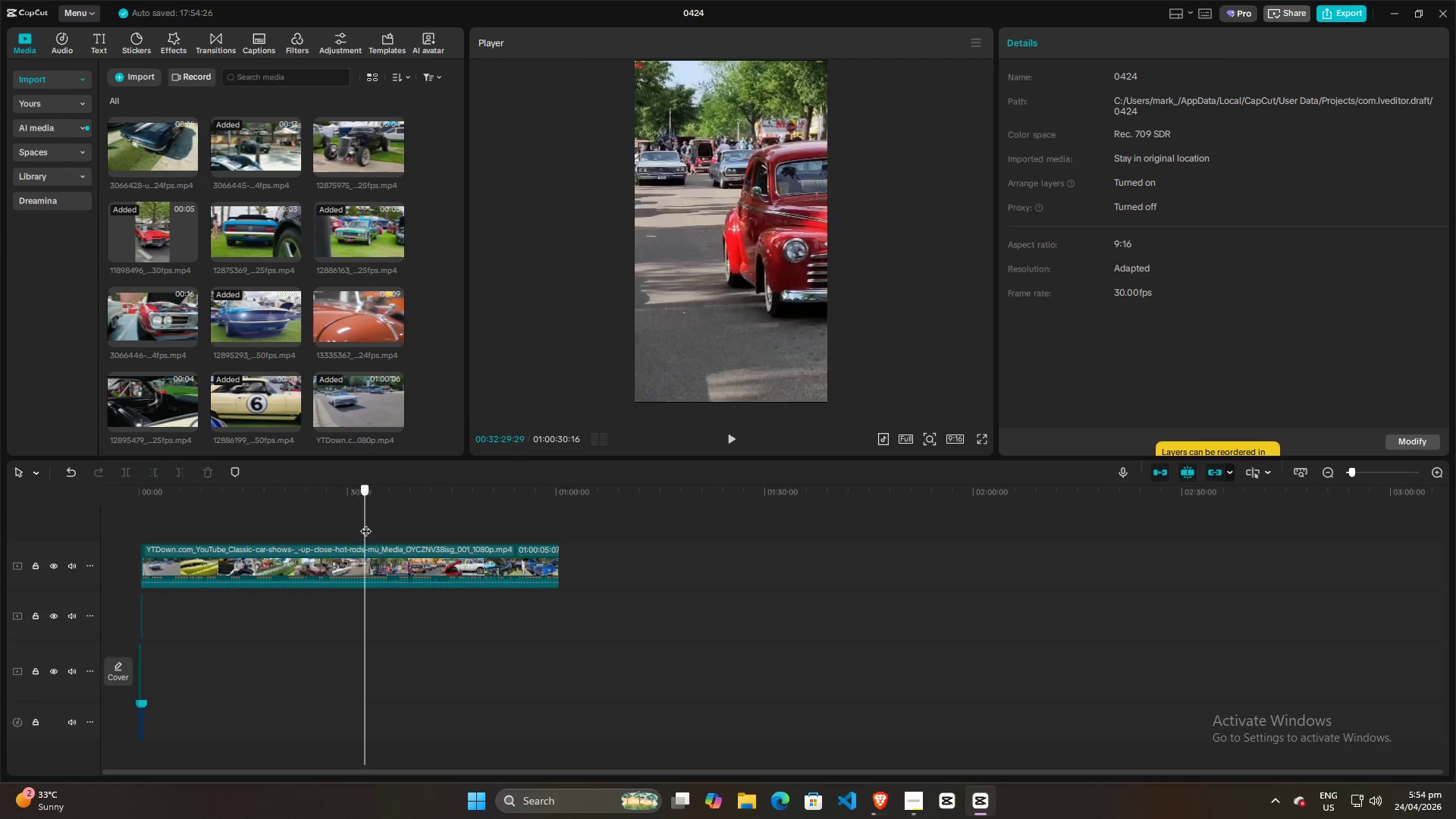 
triple_click([366, 523])
 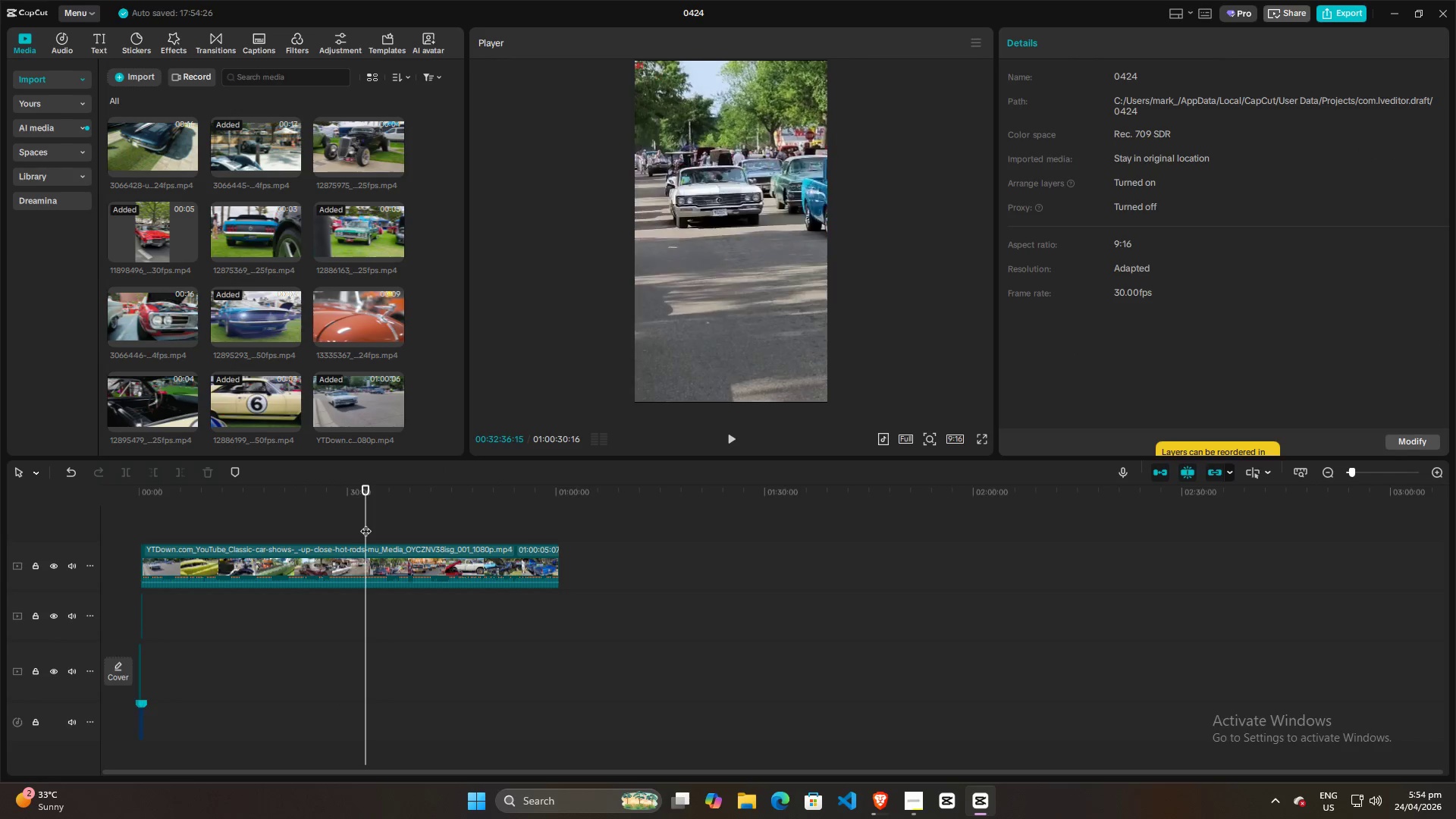 
triple_click([366, 523])
 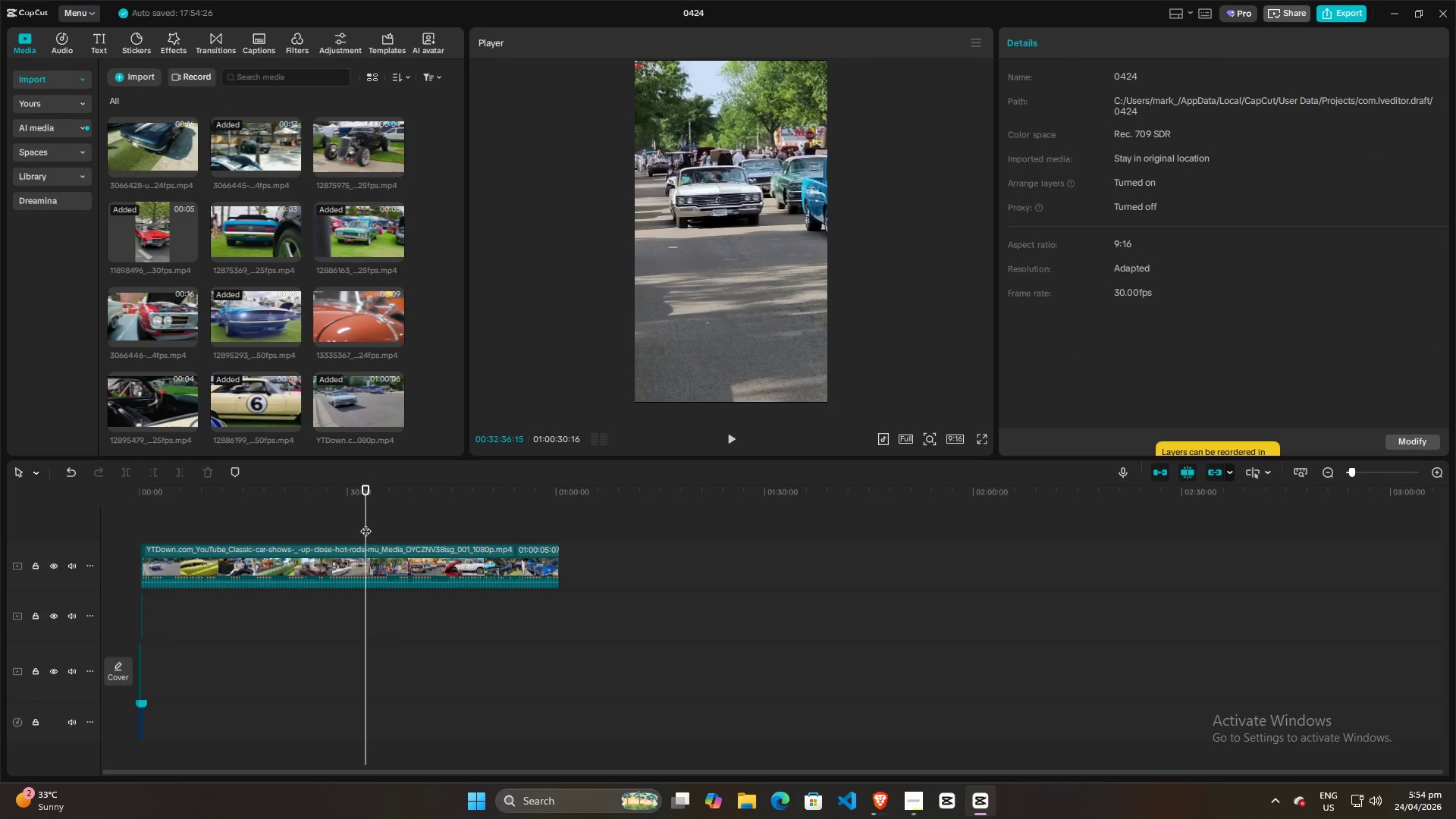 
key(Space)
 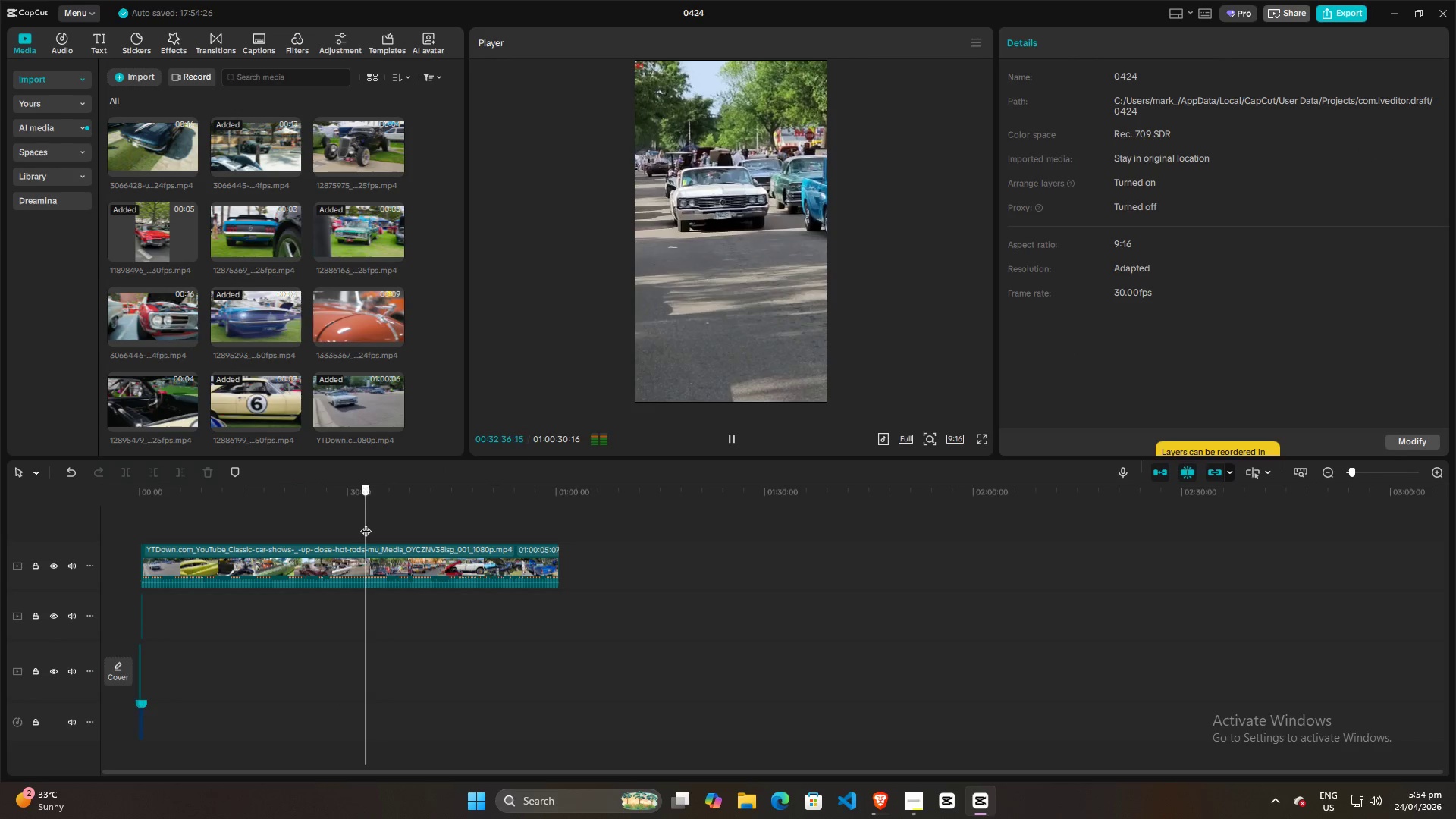 
double_click([372, 521])
 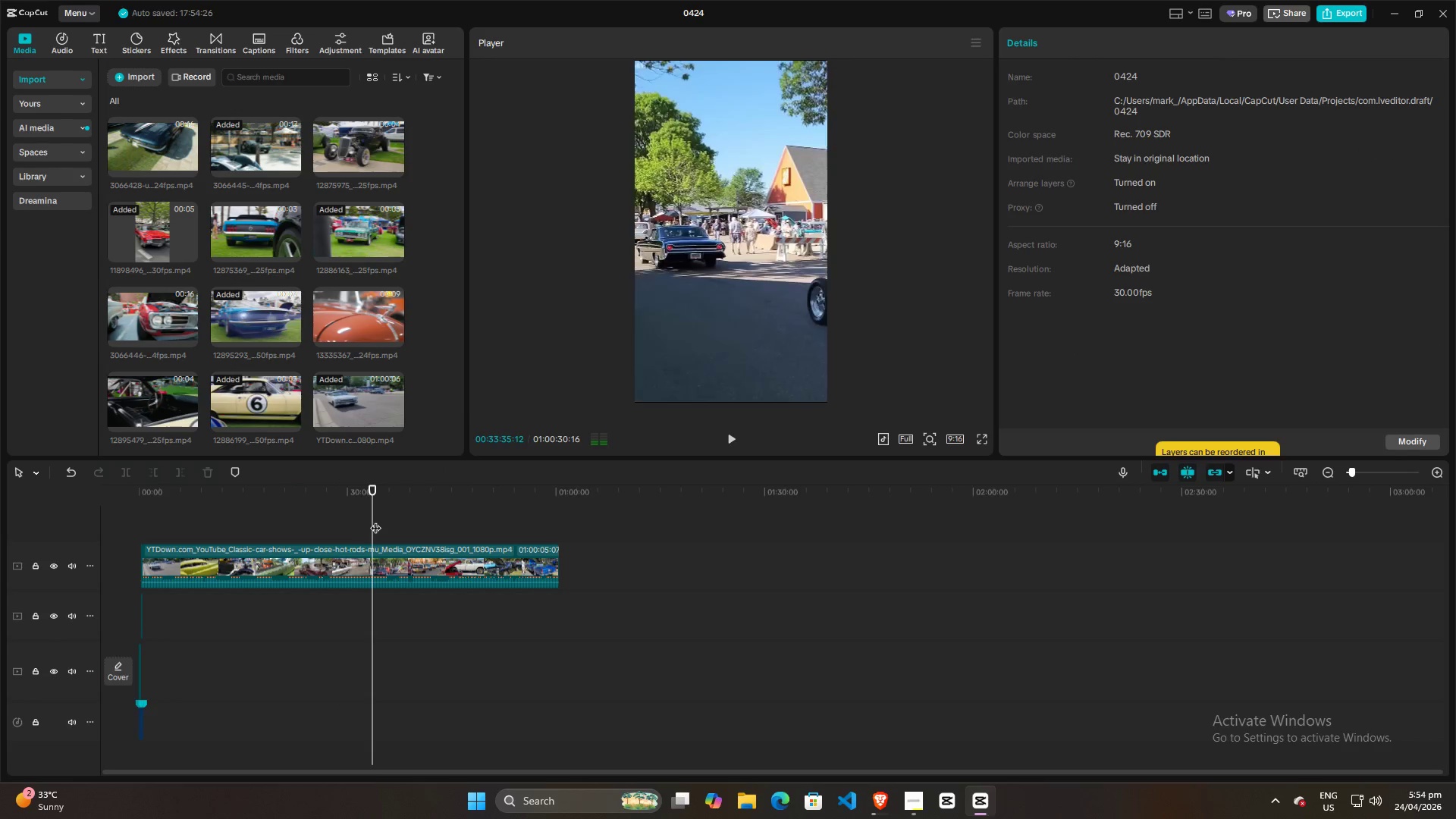 
triple_click([375, 520])
 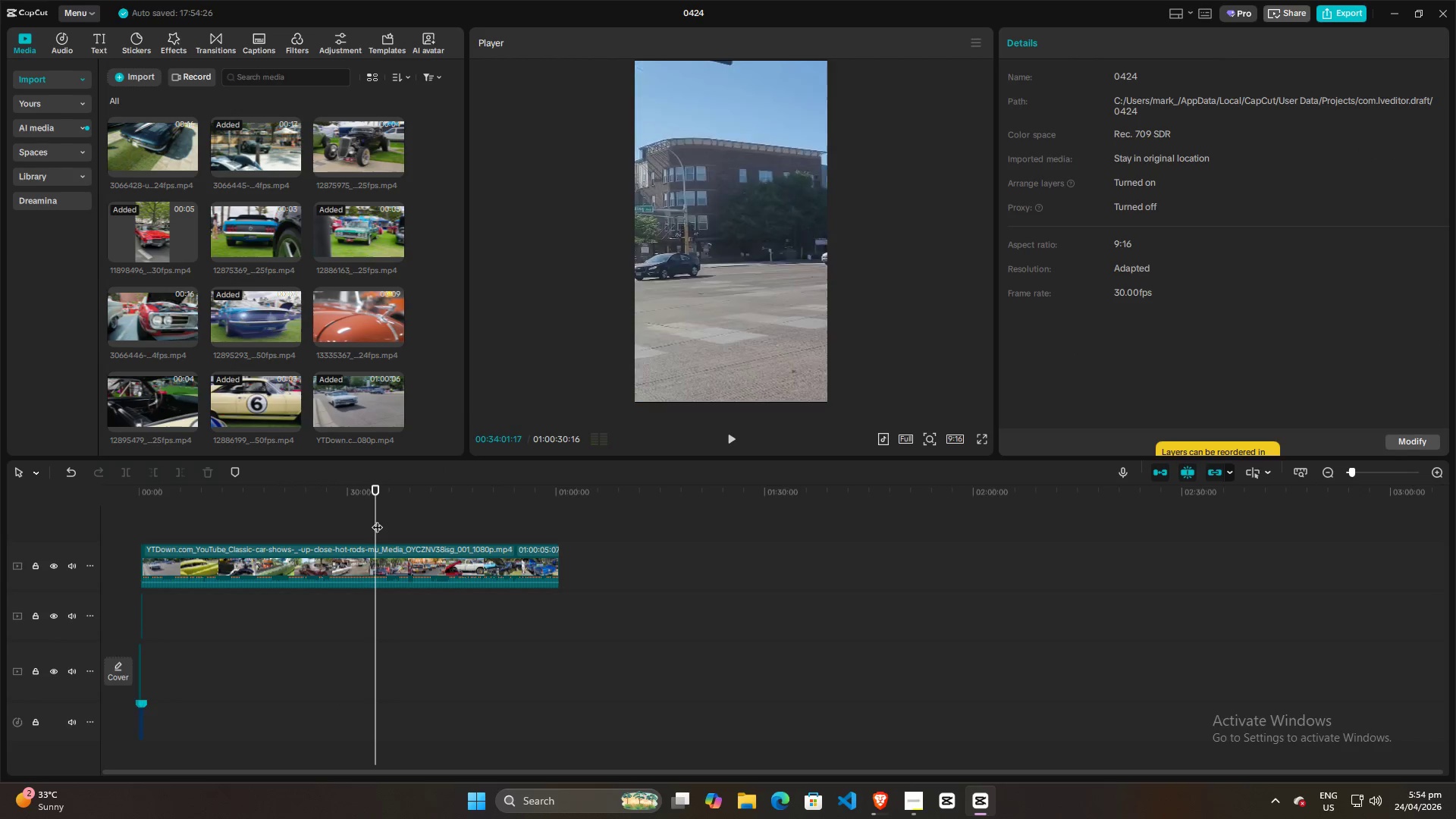 
triple_click([379, 519])
 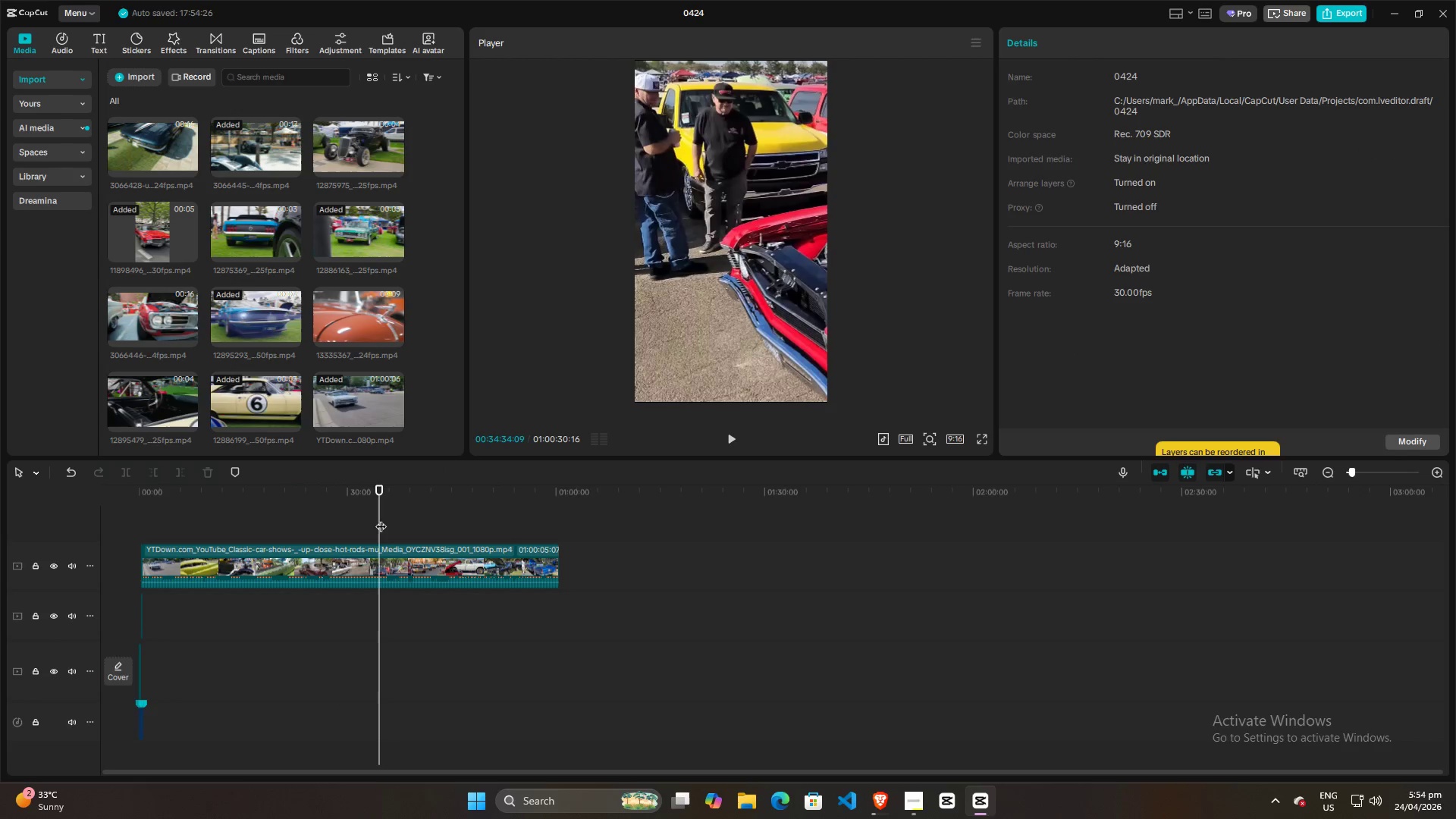 
triple_click([381, 519])
 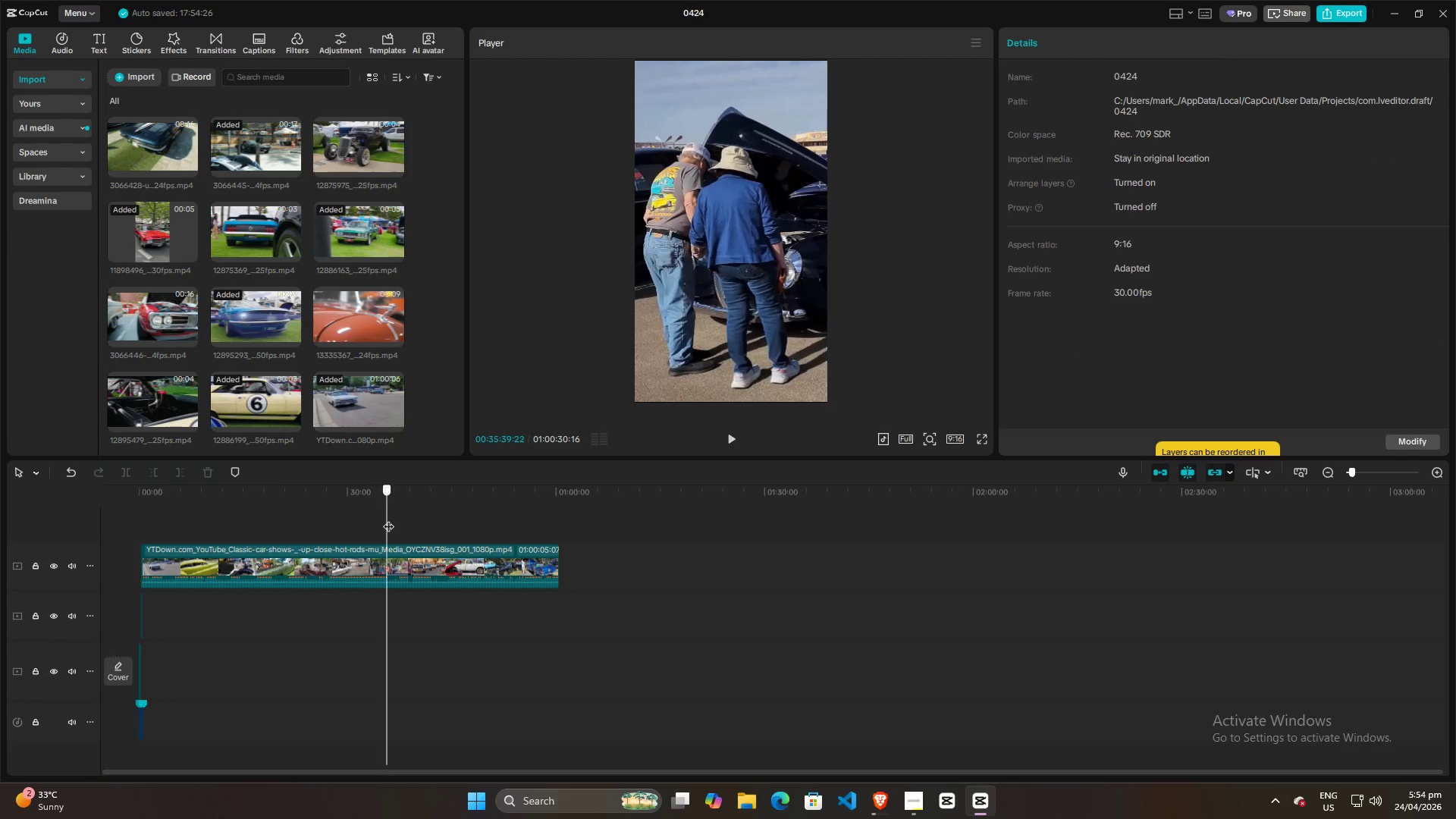 
triple_click([390, 519])
 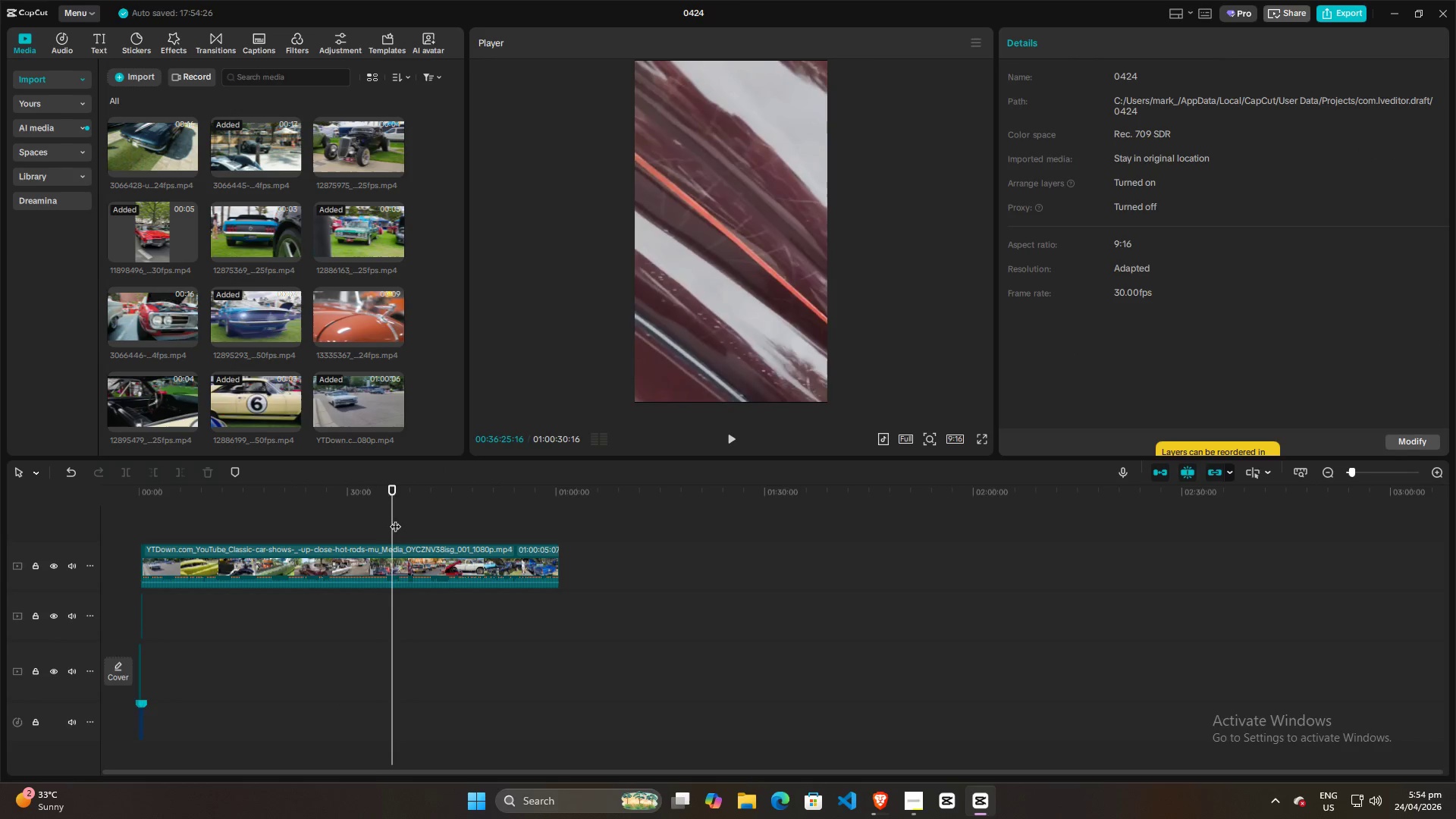 
triple_click([397, 519])
 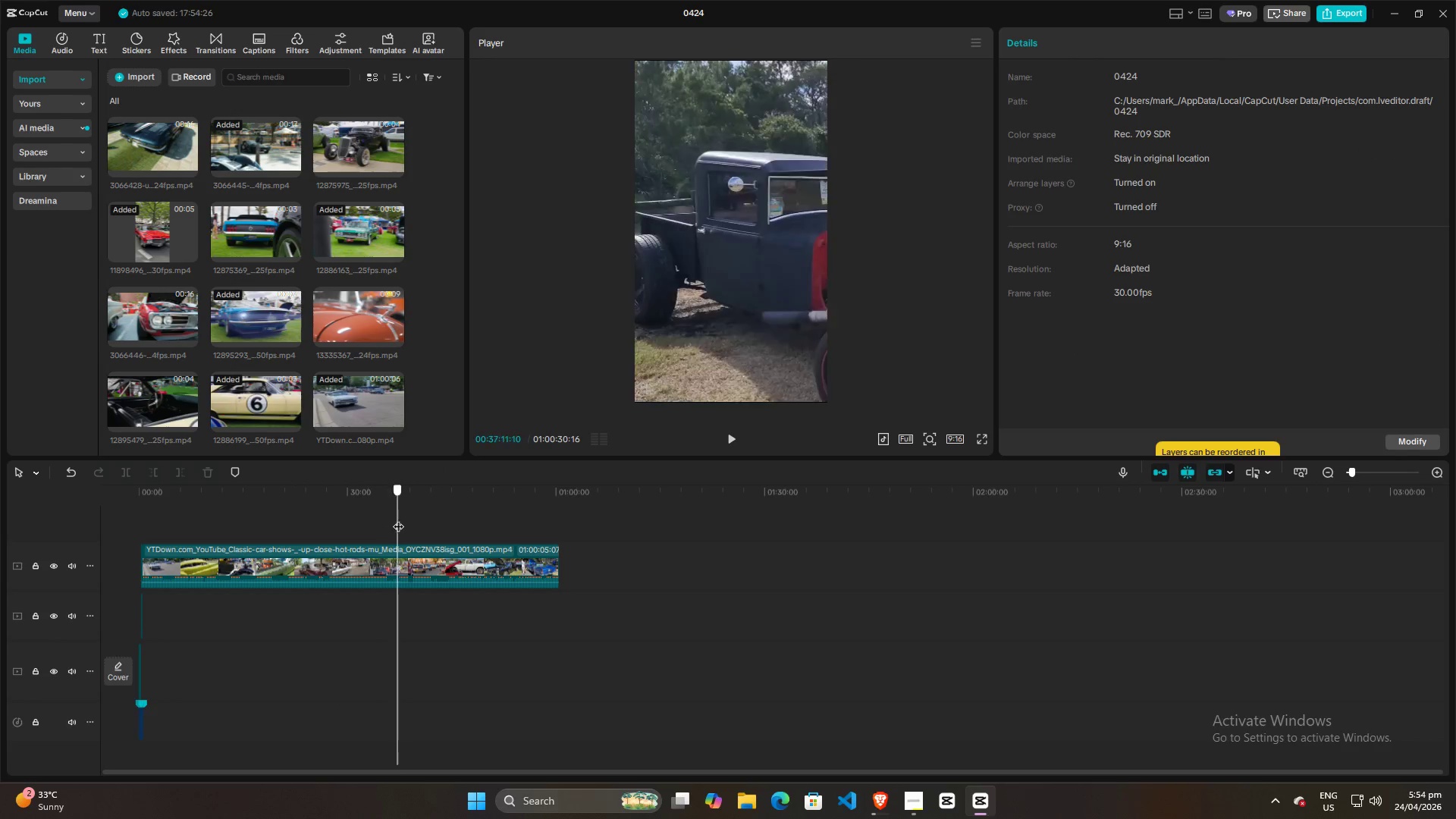 
triple_click([402, 519])
 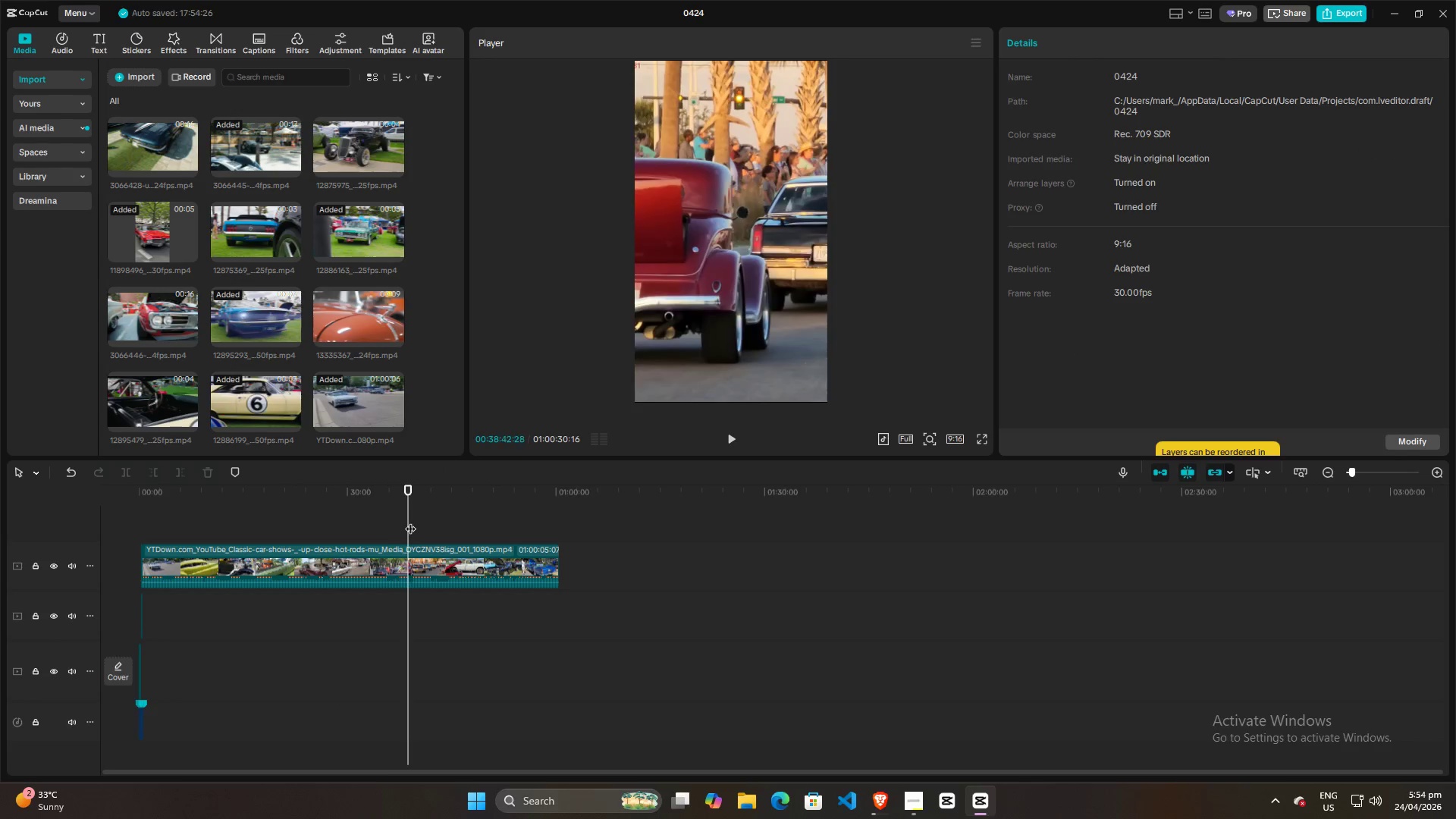 
triple_click([413, 521])
 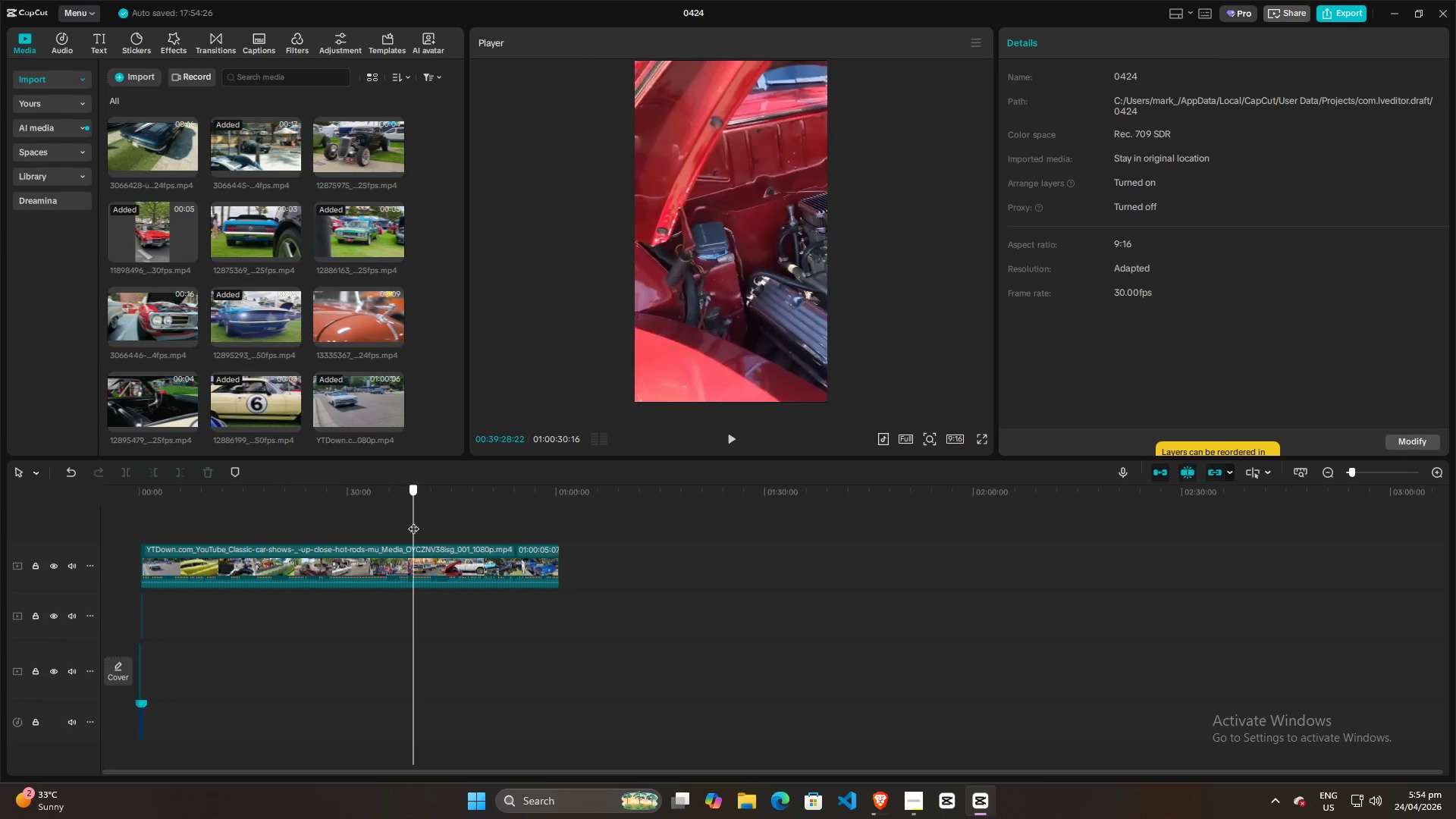 
triple_click([413, 521])
 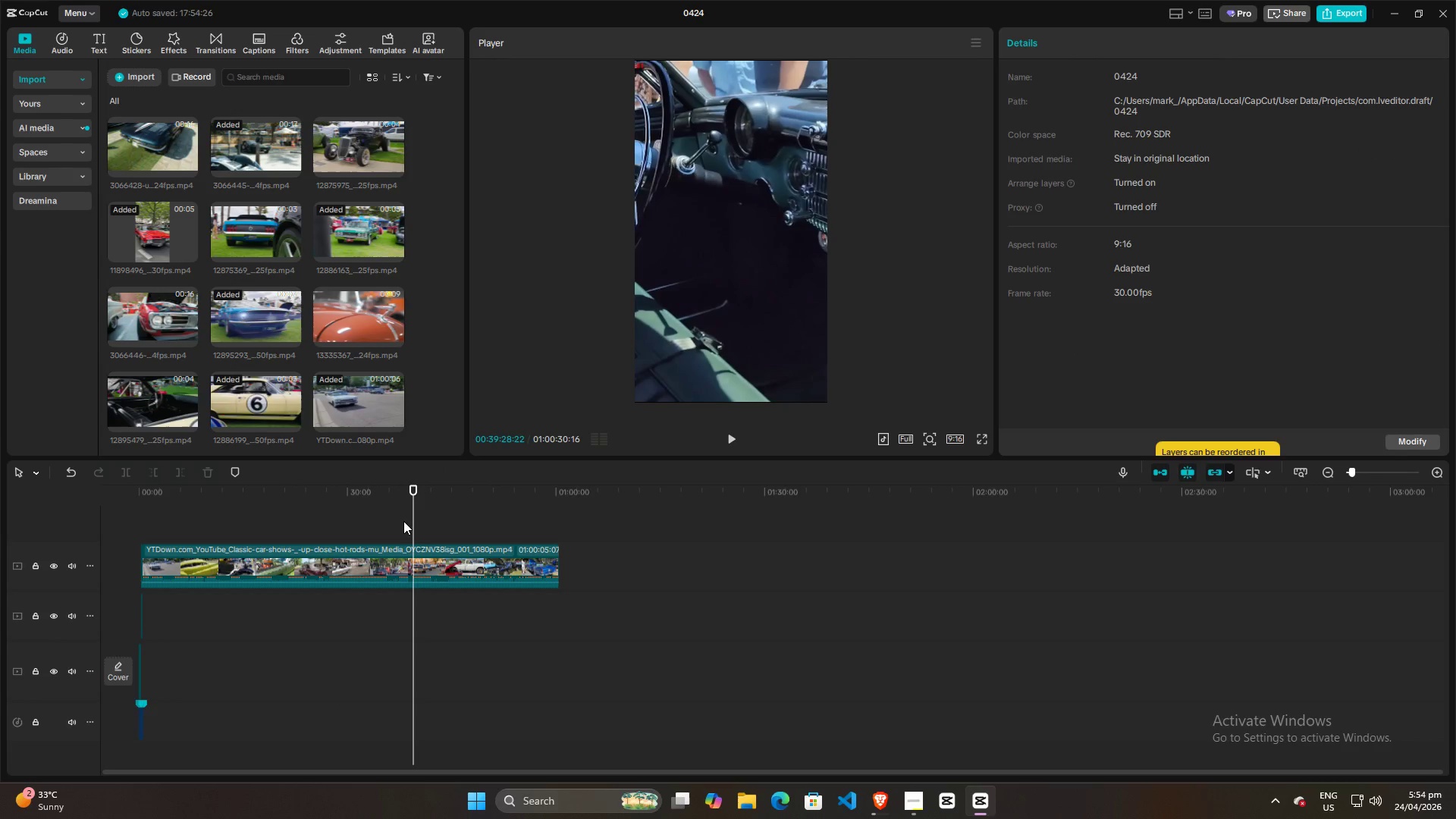 
left_click([400, 521])
 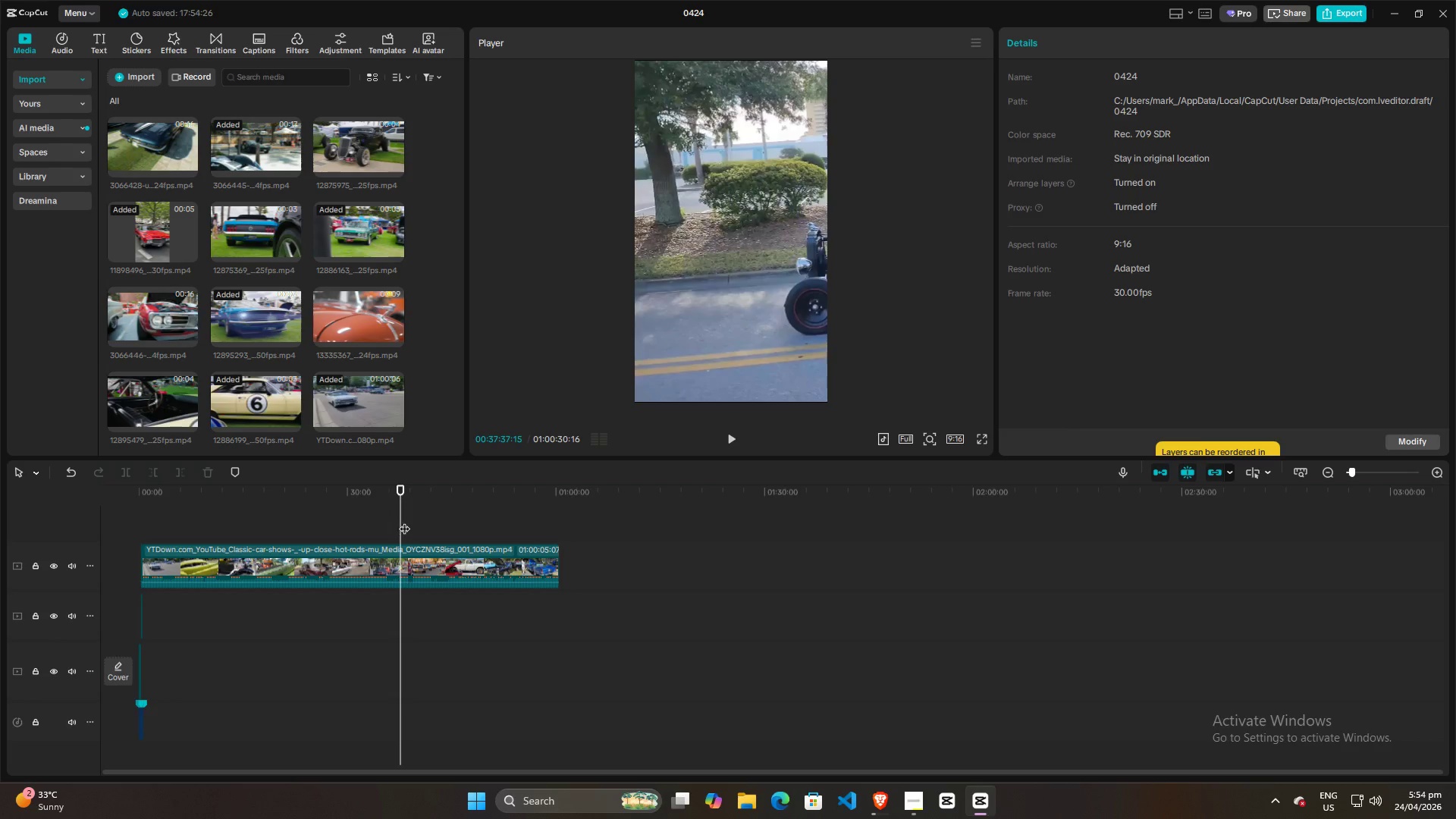 
double_click([404, 521])
 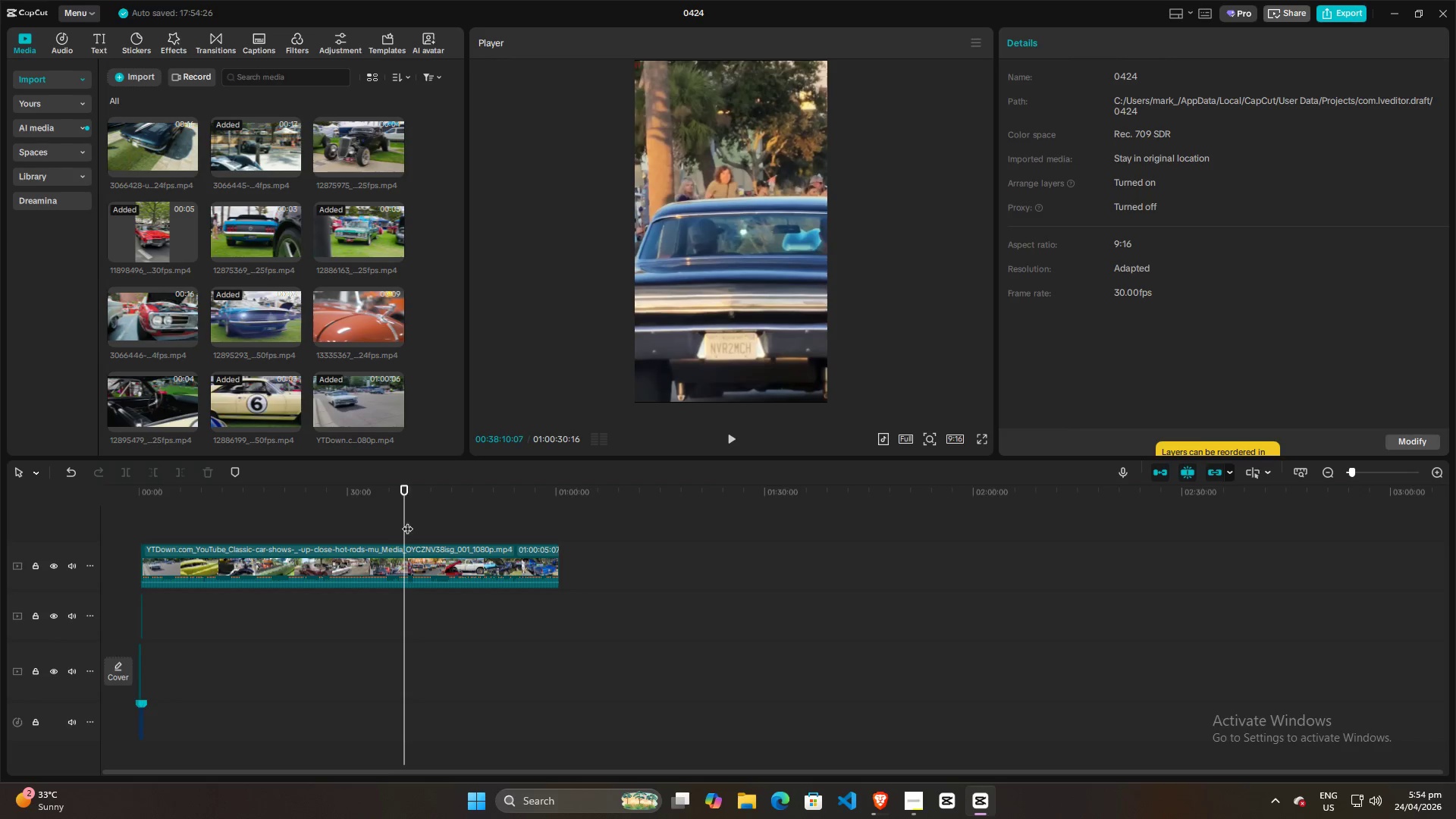 
triple_click([407, 521])
 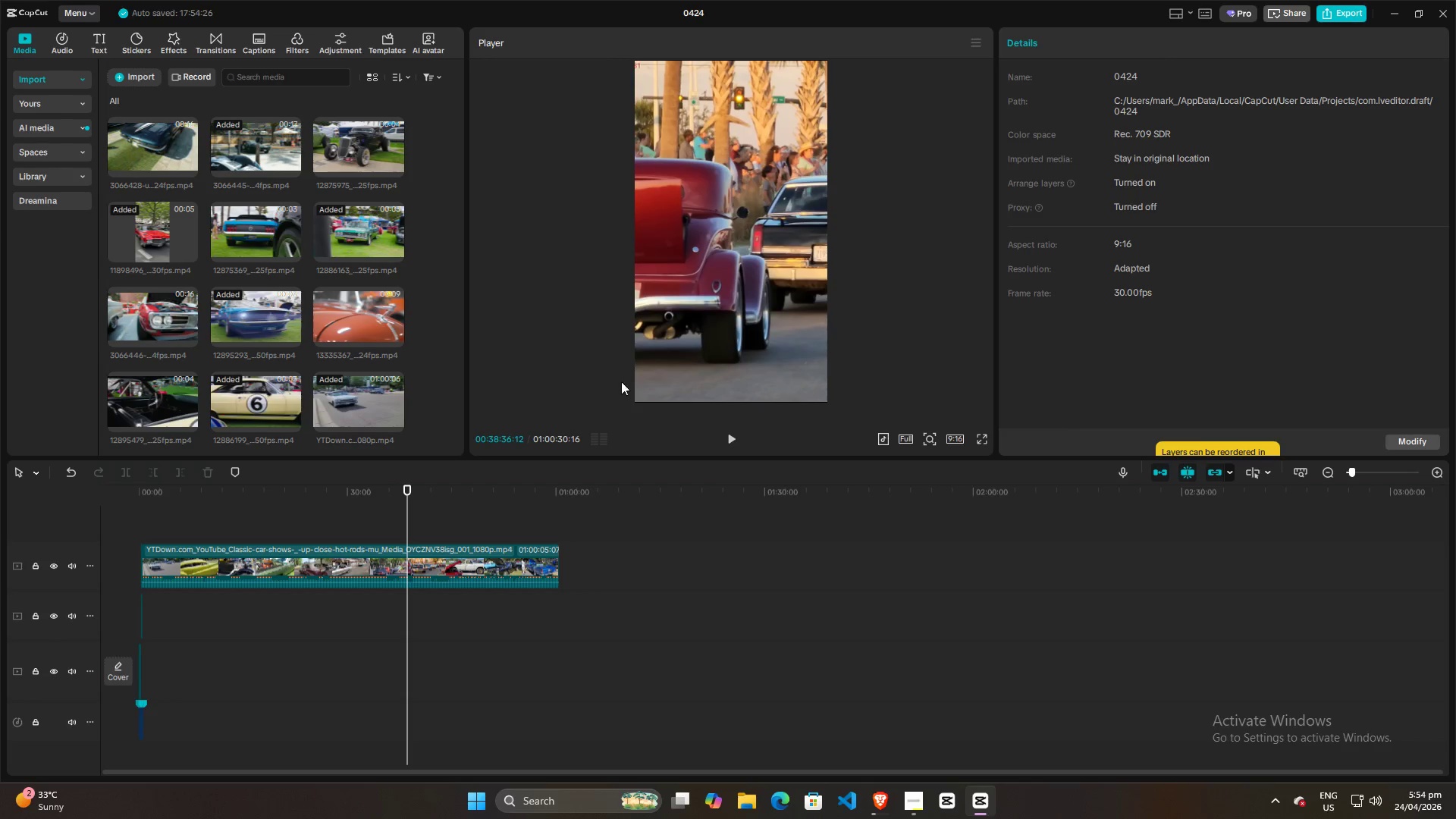 
left_click_drag(start_coordinate=[686, 337], to_coordinate=[709, 336])
 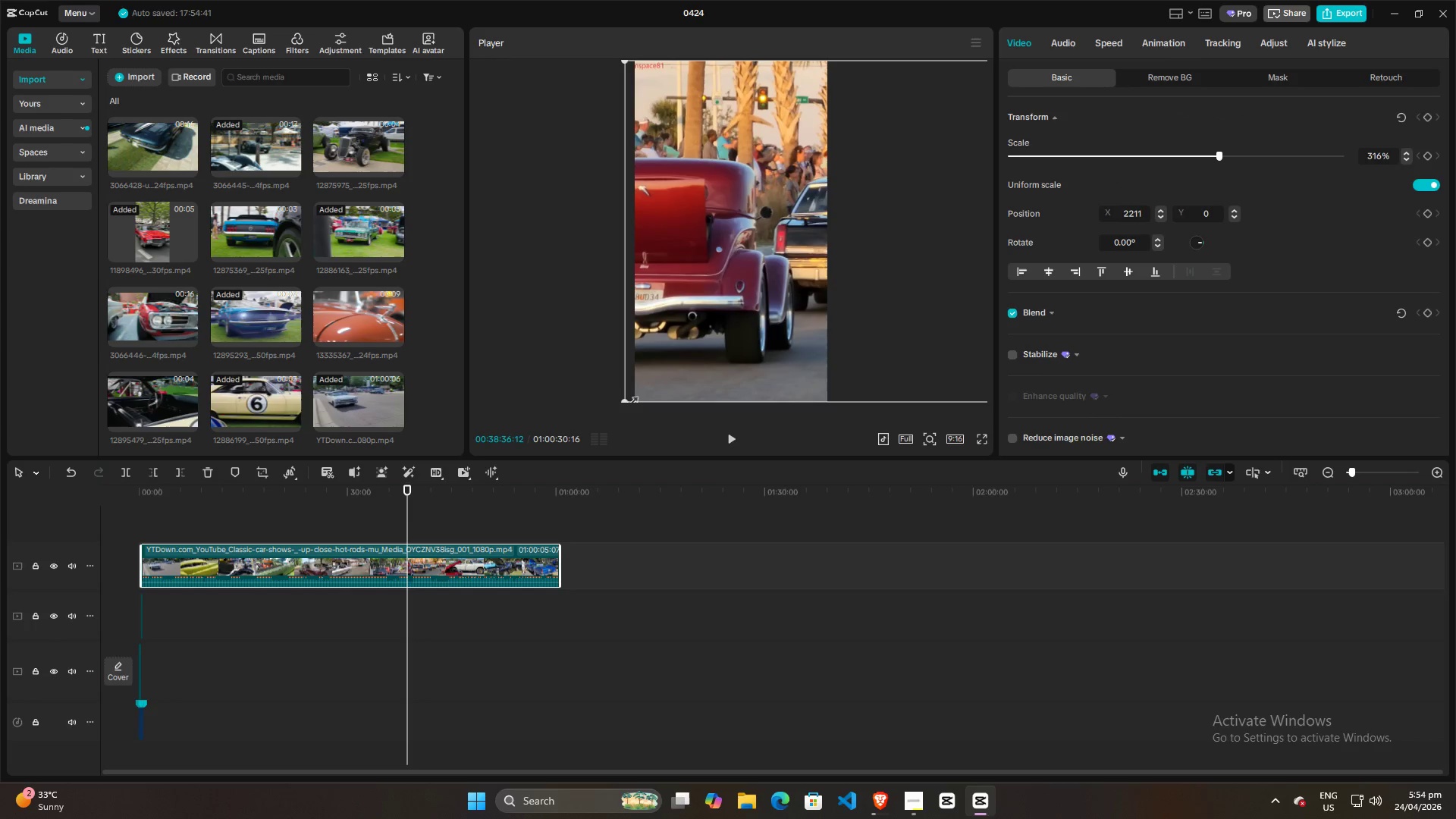 
hold_key(key=ArrowLeft, duration=1.5)
 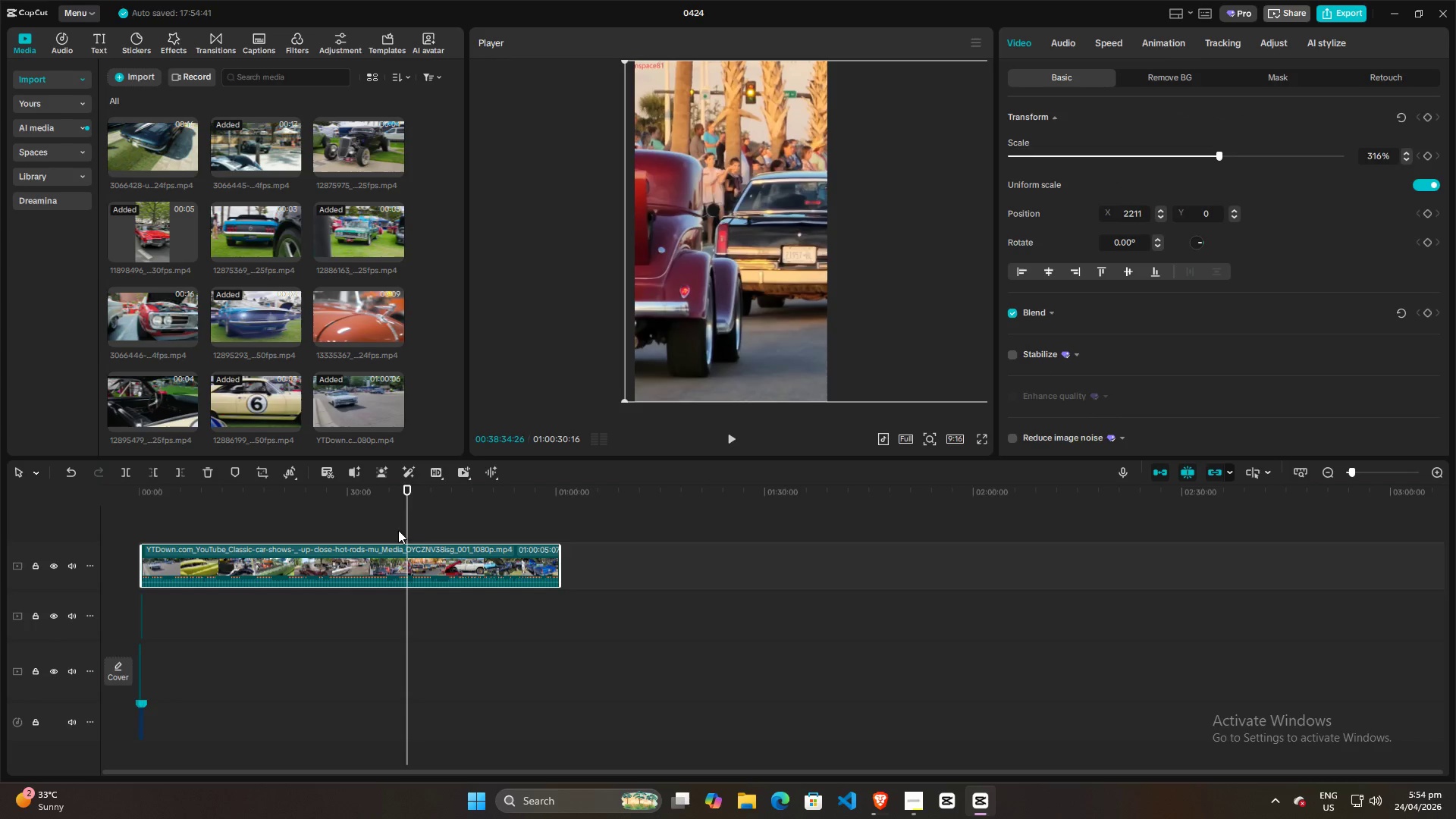 
hold_key(key=ArrowLeft, duration=1.5)
 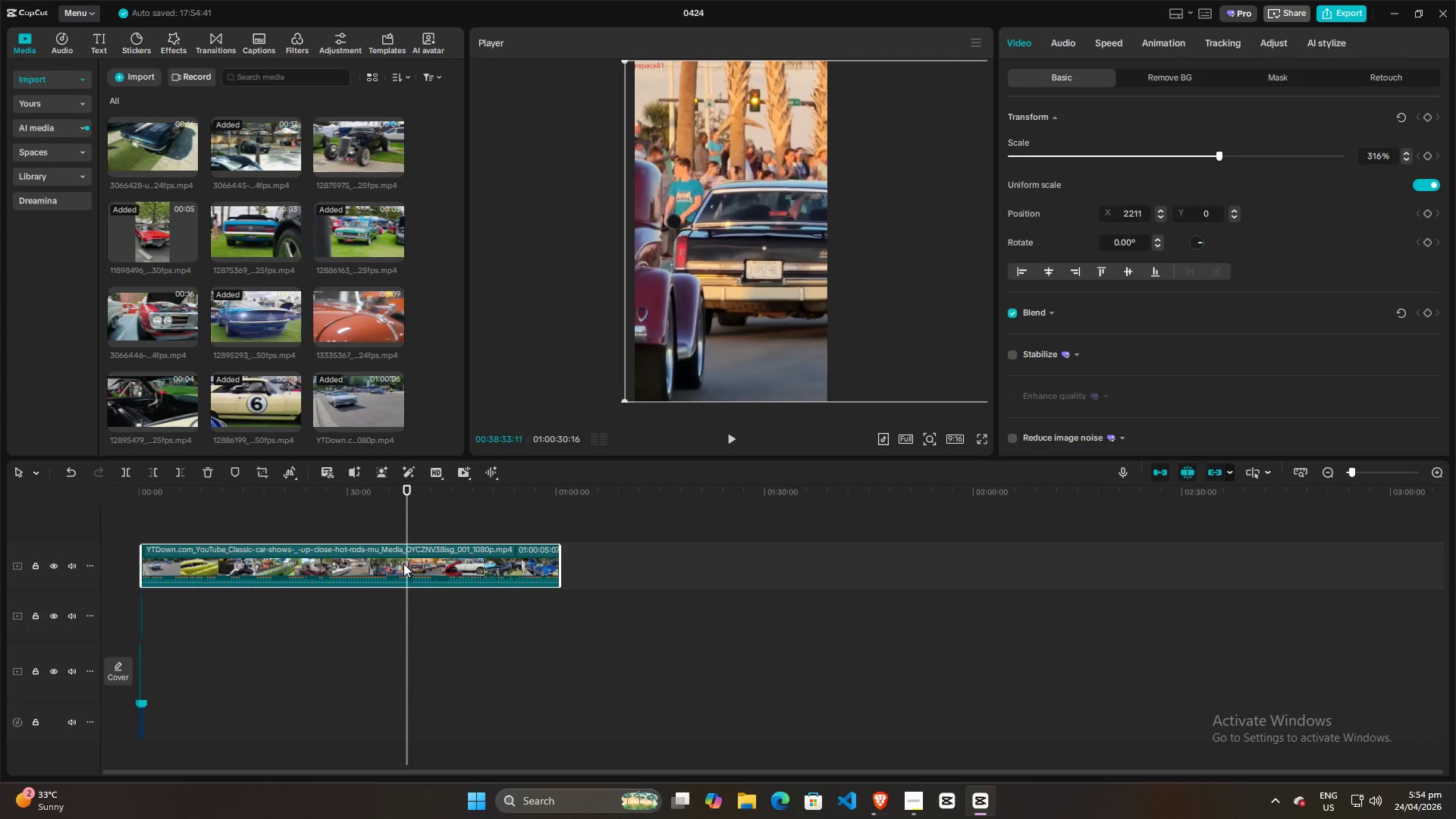 
hold_key(key=ArrowLeft, duration=0.58)
 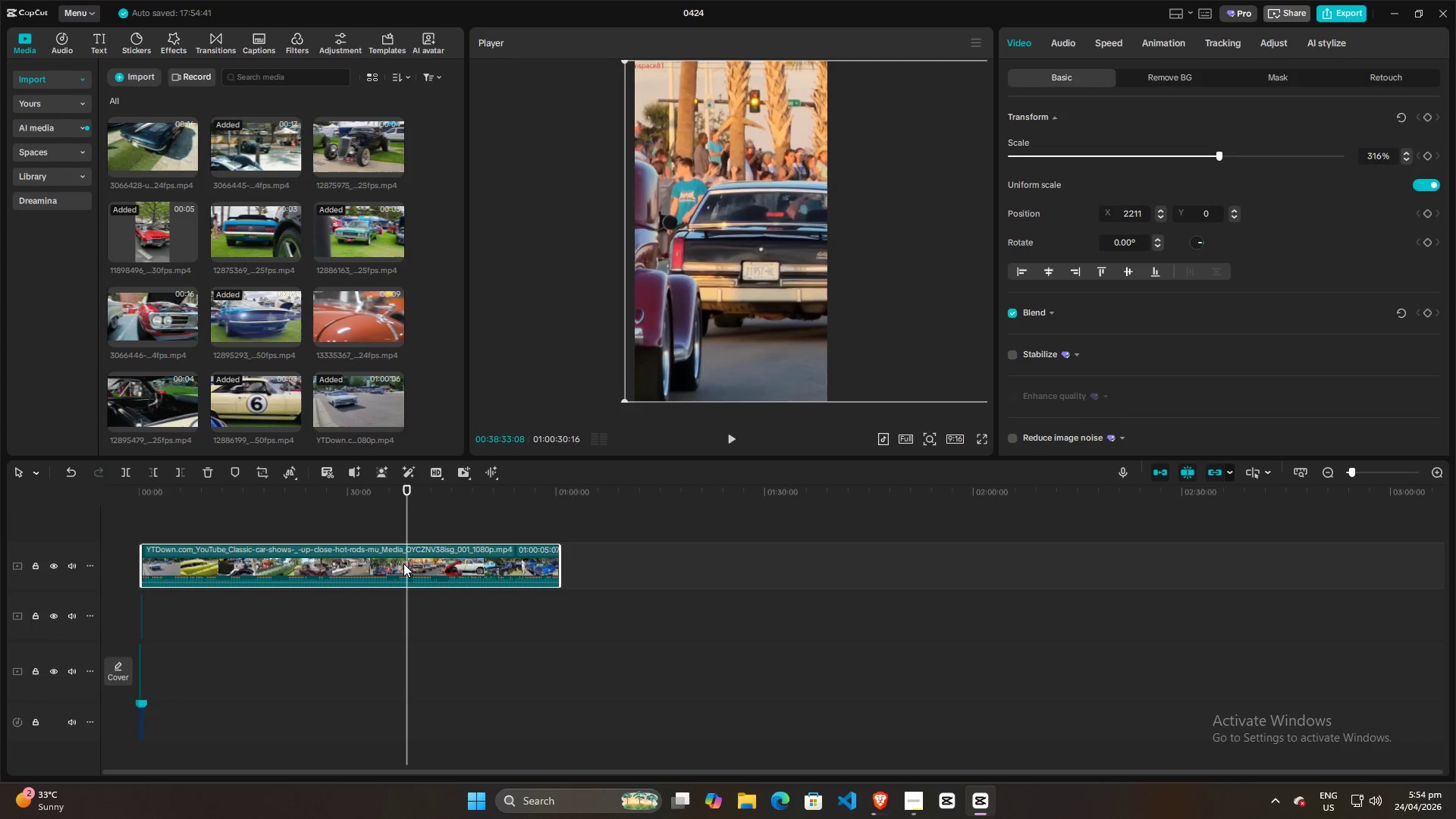 
left_click([403, 563])
 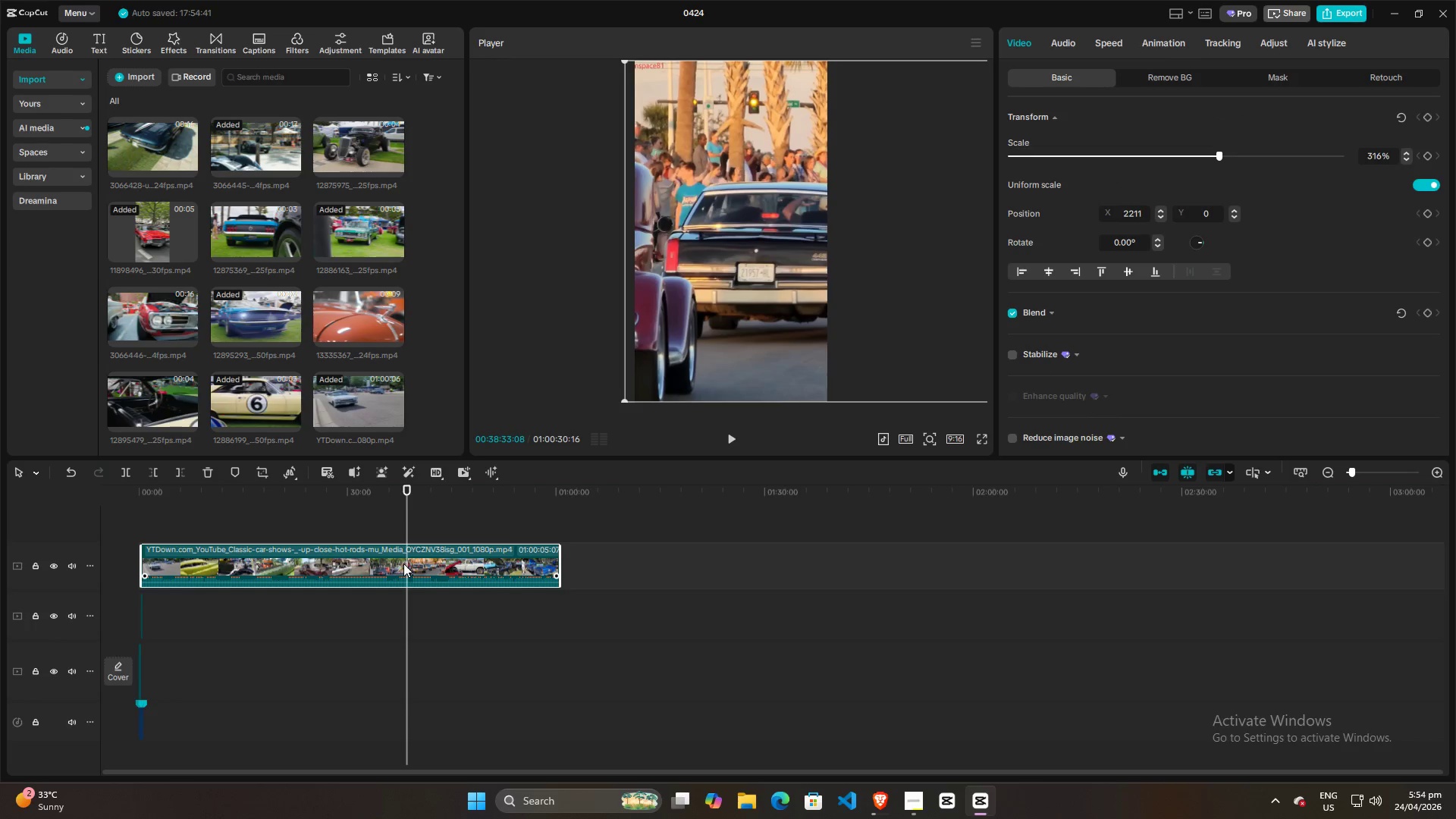 
left_click([400, 562])
 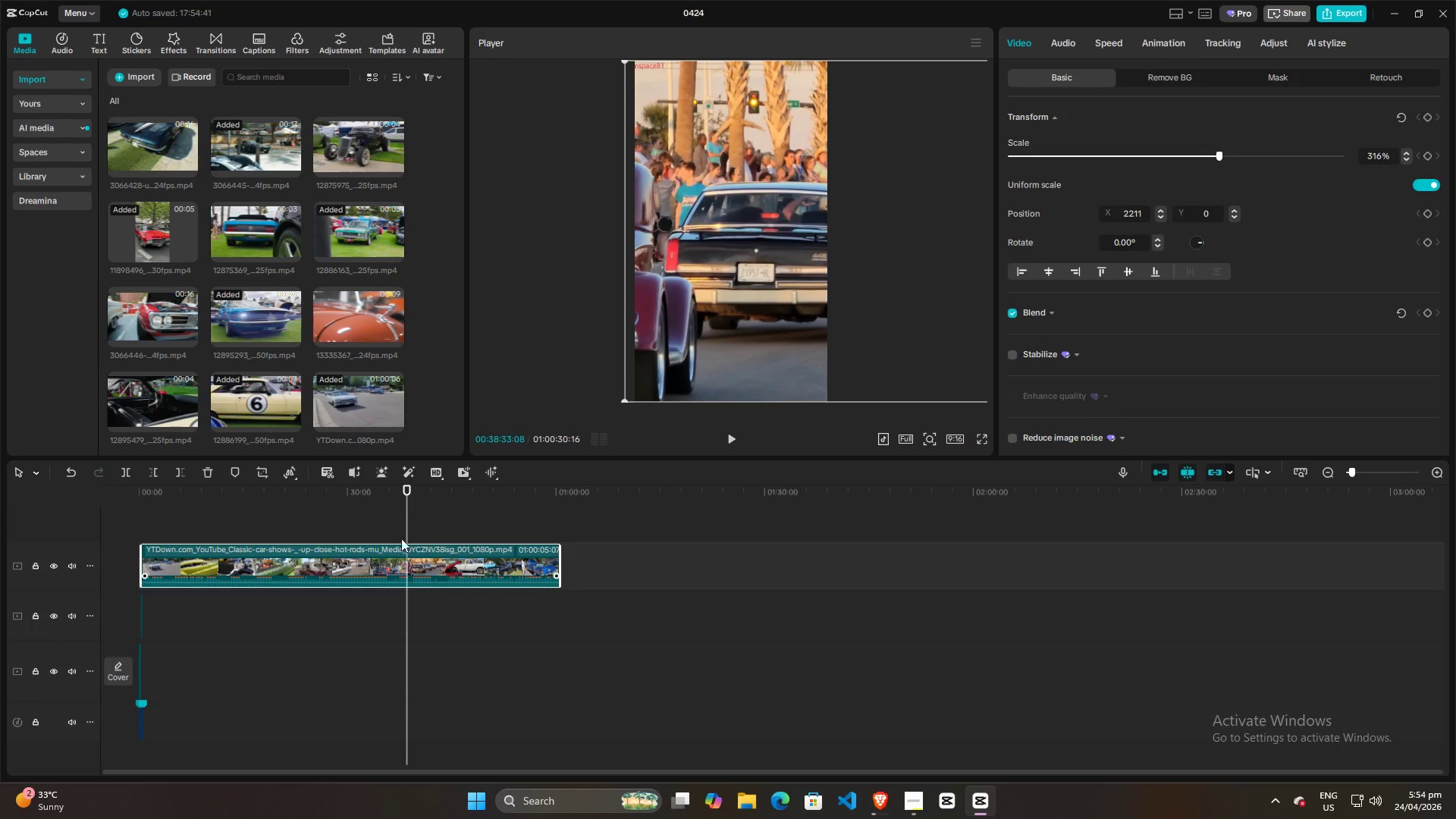 
left_click([404, 522])
 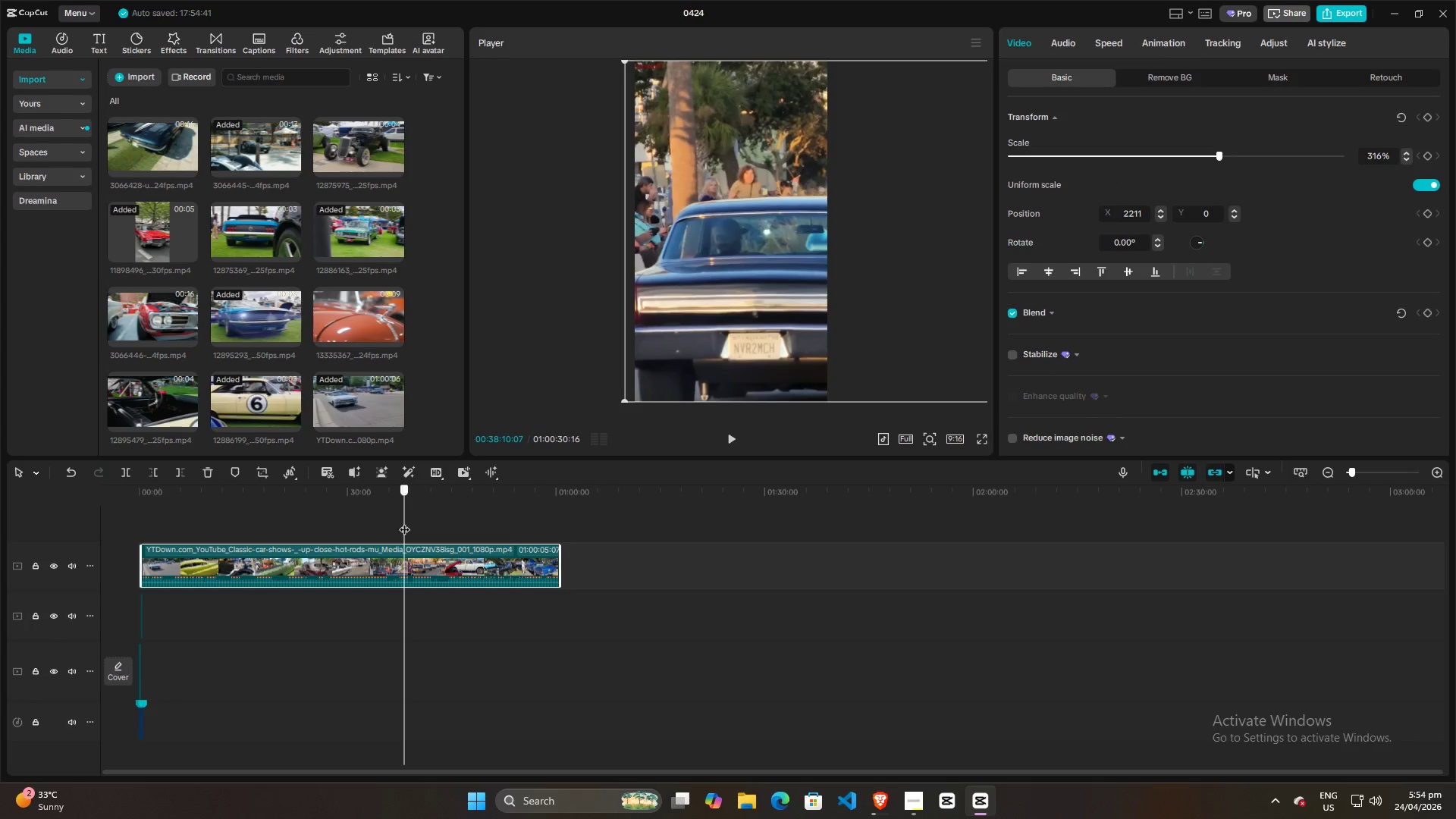 
double_click([400, 519])
 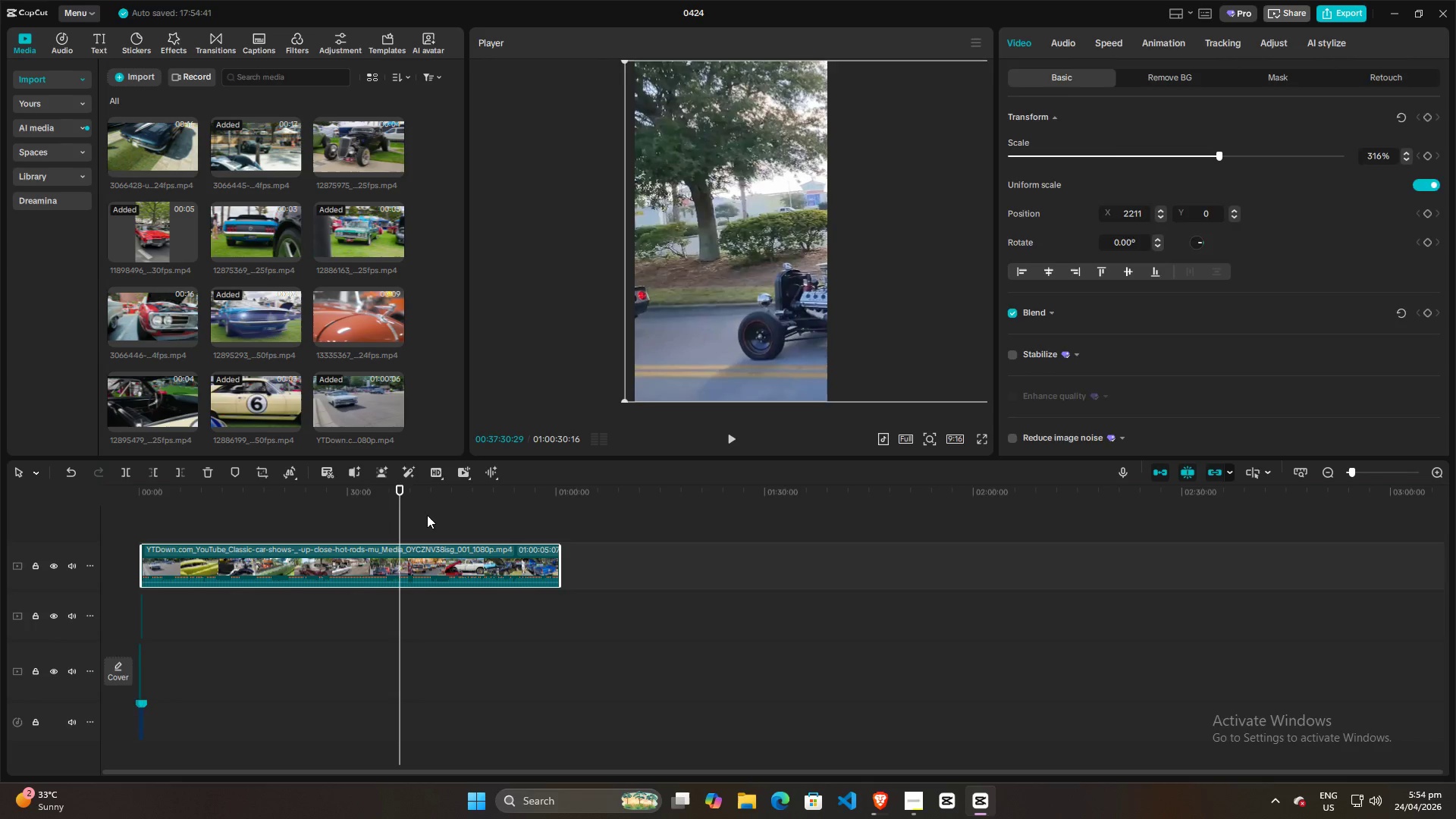 
double_click([443, 516])
 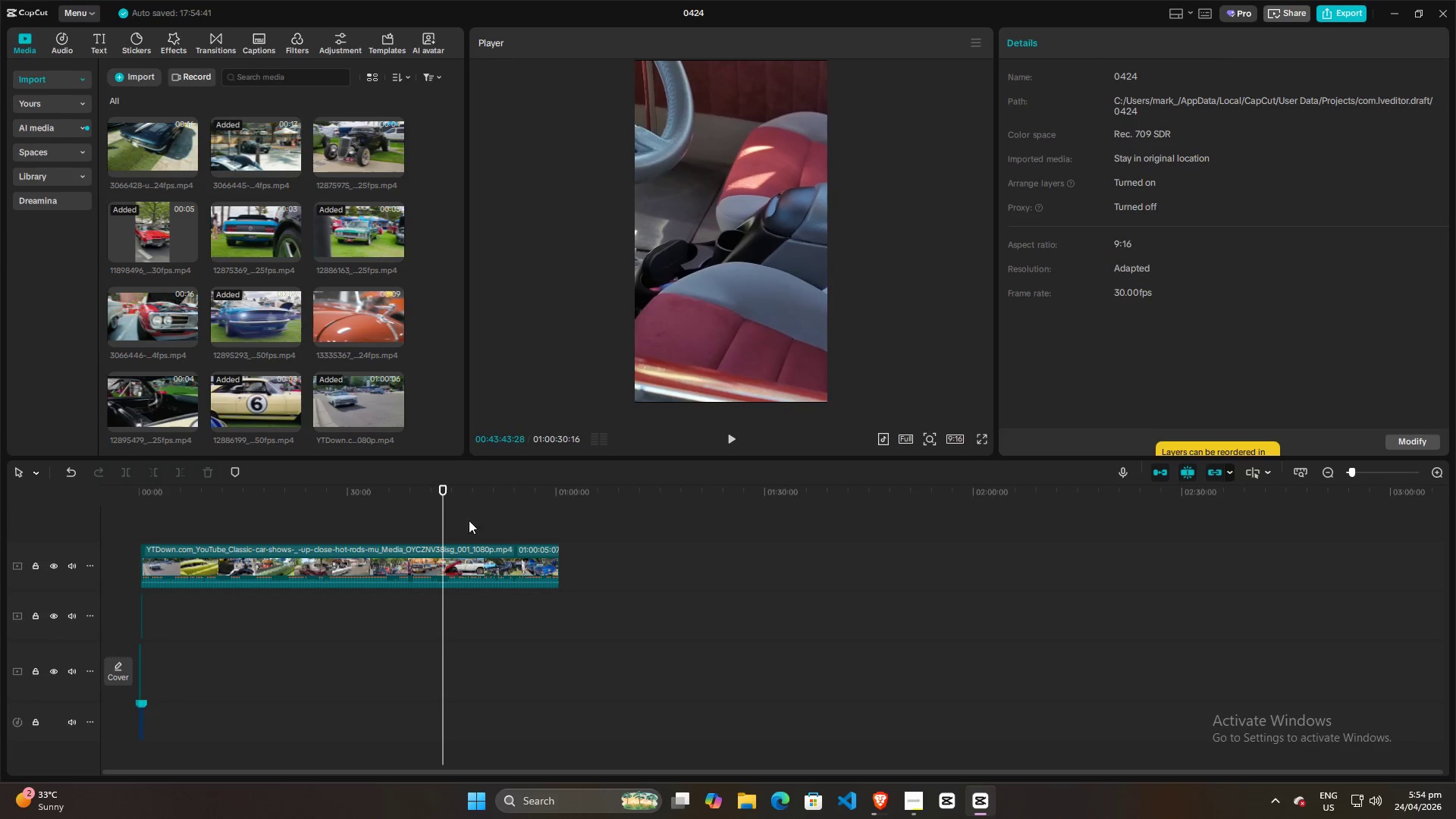 
triple_click([474, 520])
 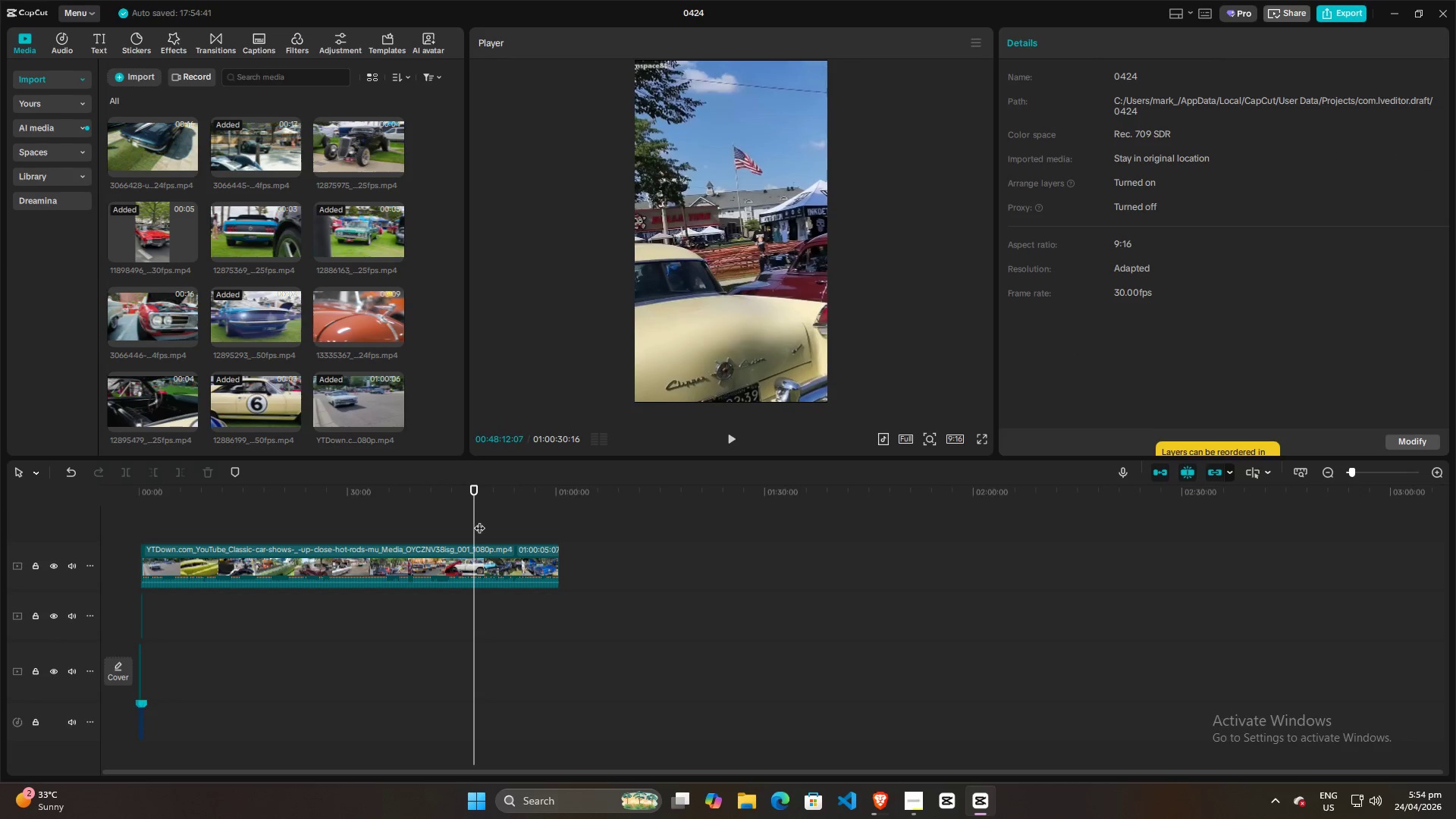 
triple_click([483, 520])
 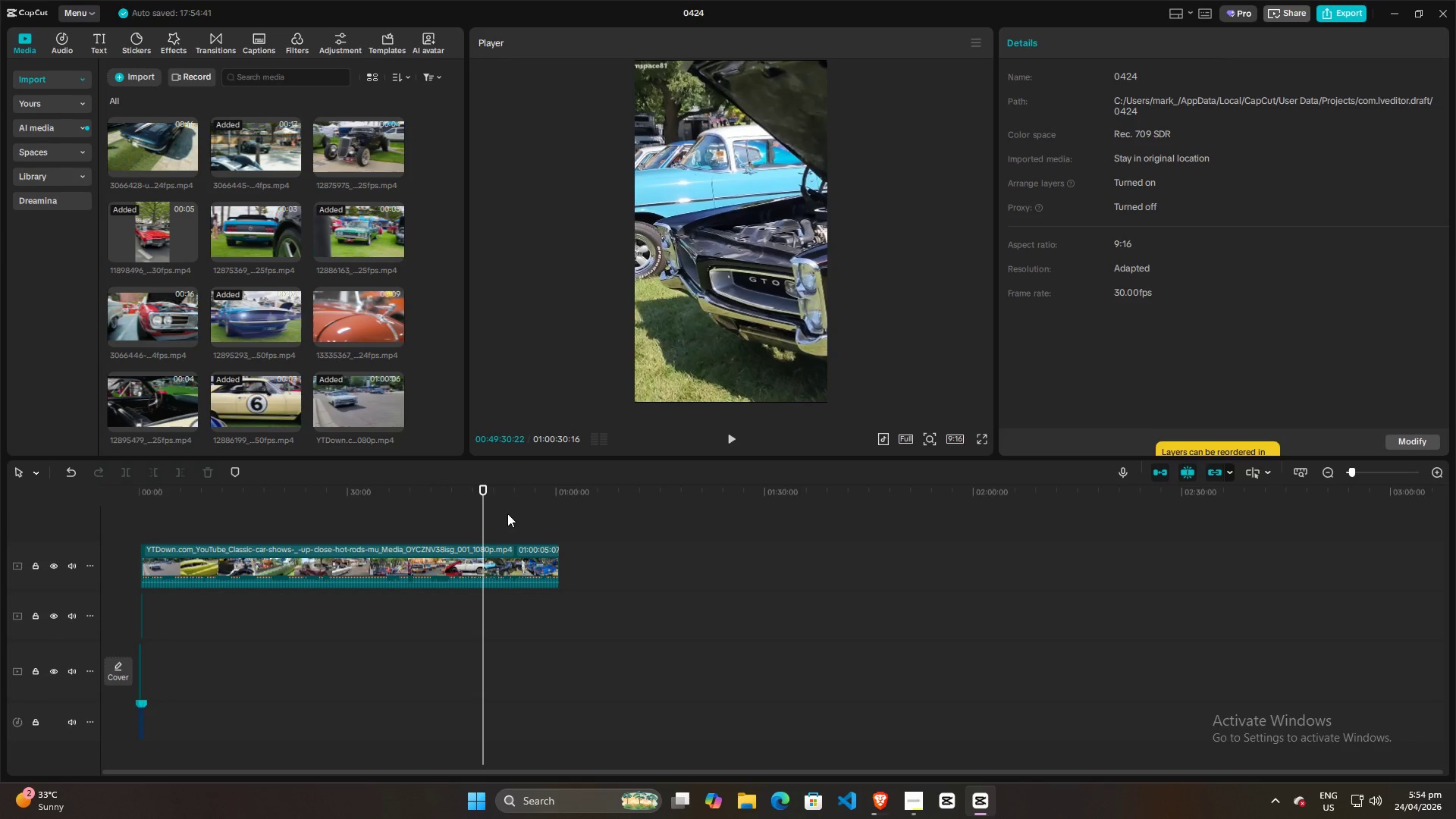 
triple_click([508, 513])
 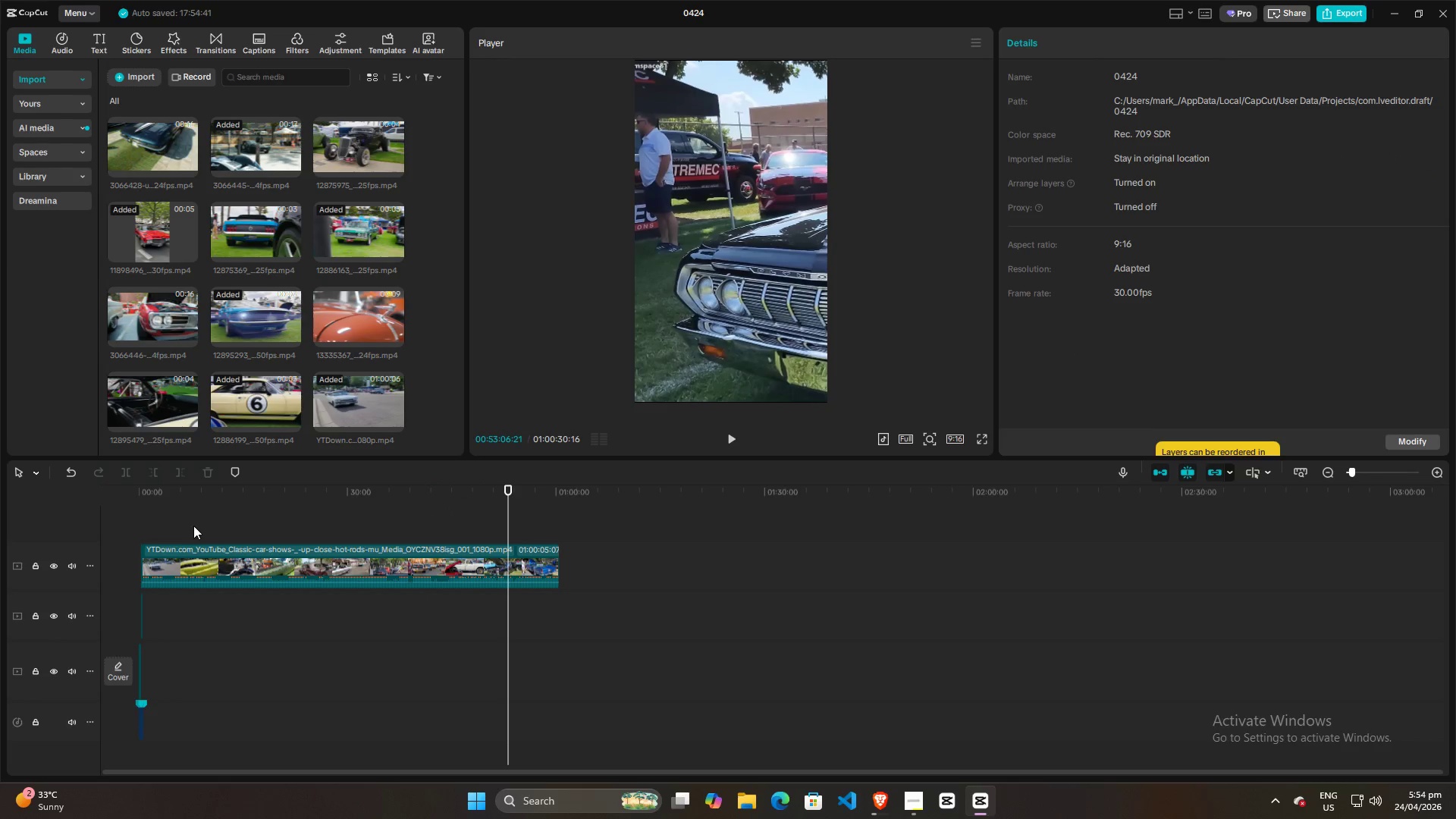 
double_click([234, 526])
 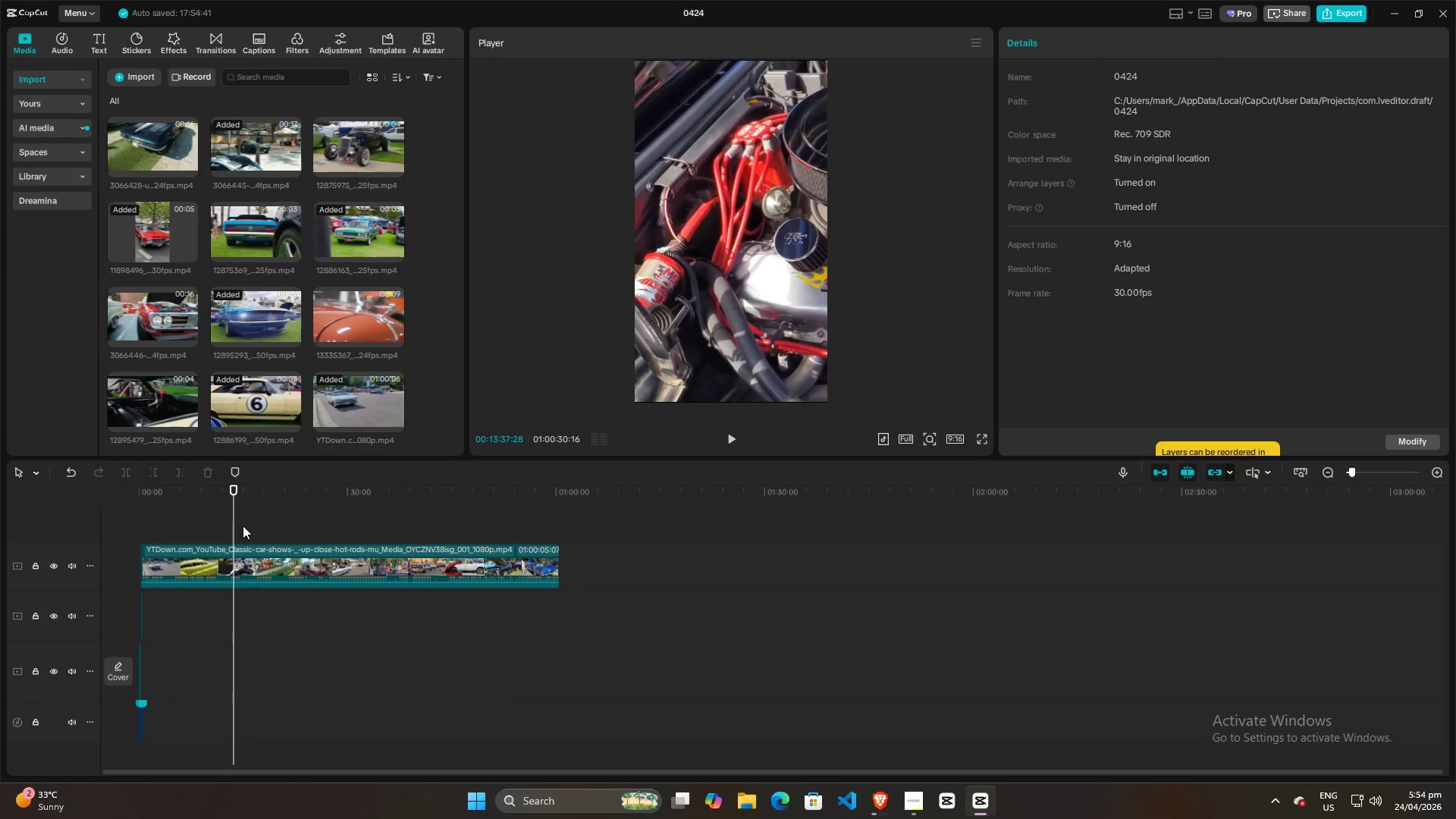 
triple_click([243, 526])
 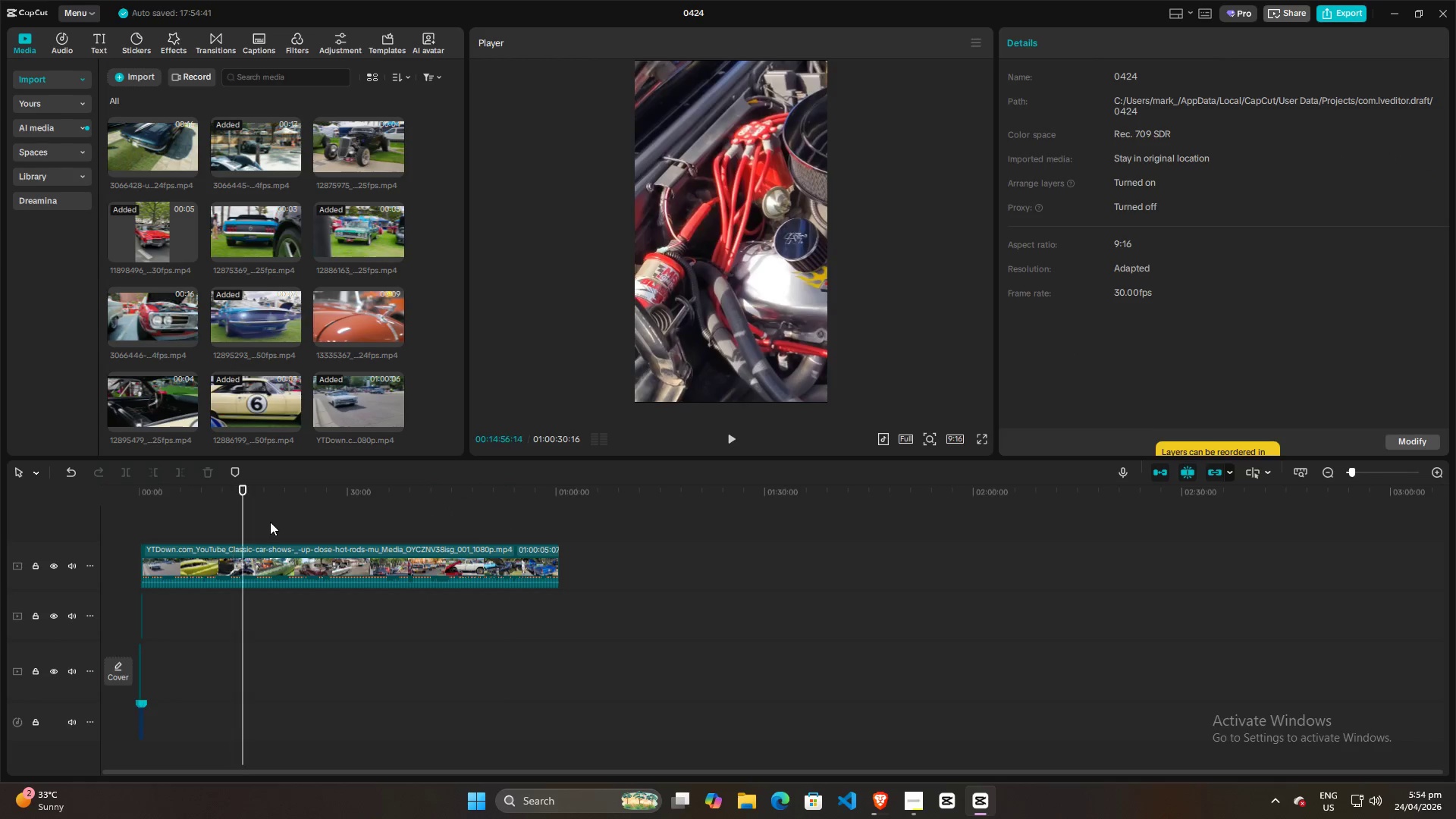 
triple_click([270, 522])
 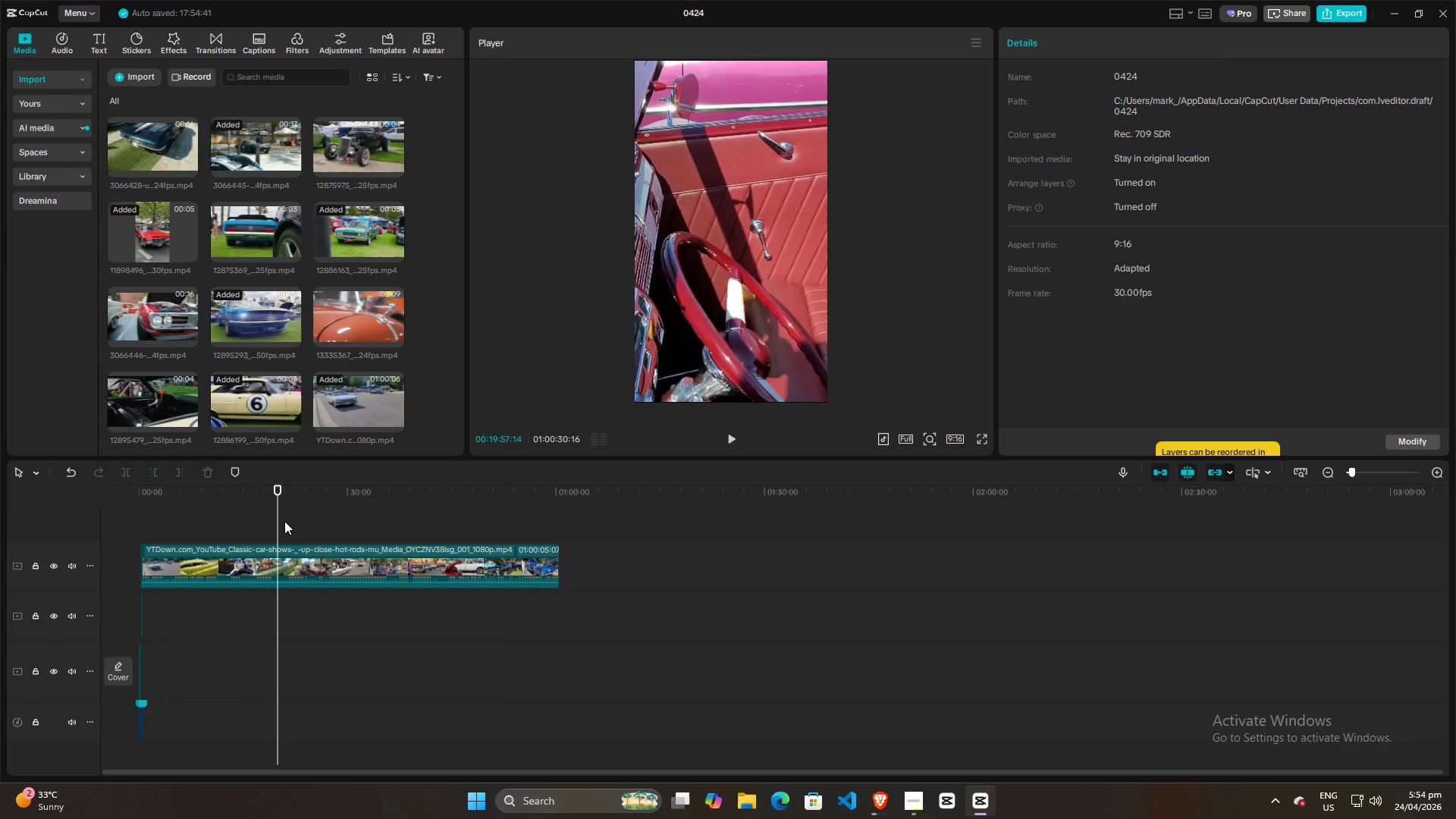 
left_click([264, 521])
 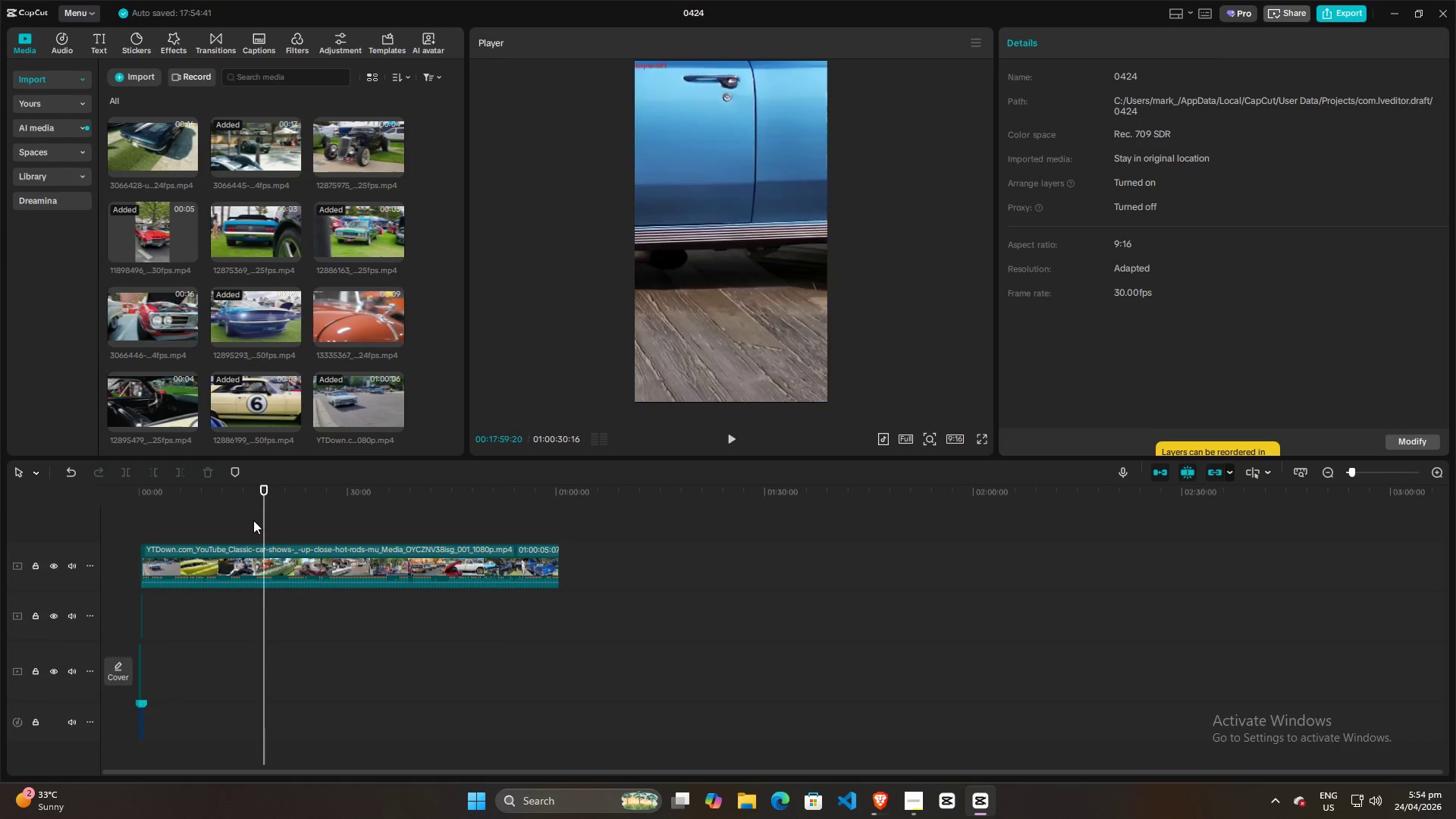 
double_click([252, 520])
 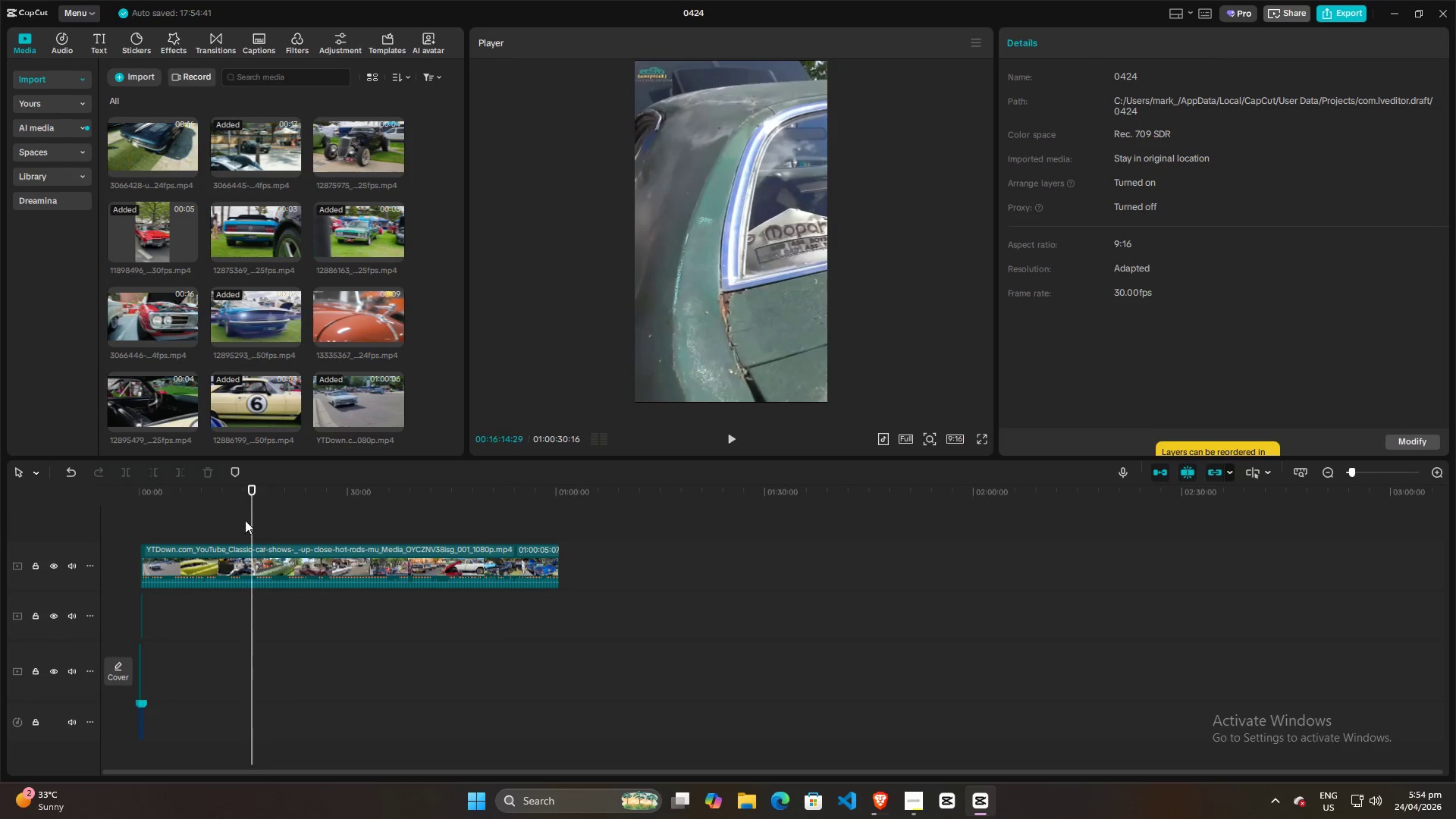 
triple_click([243, 520])
 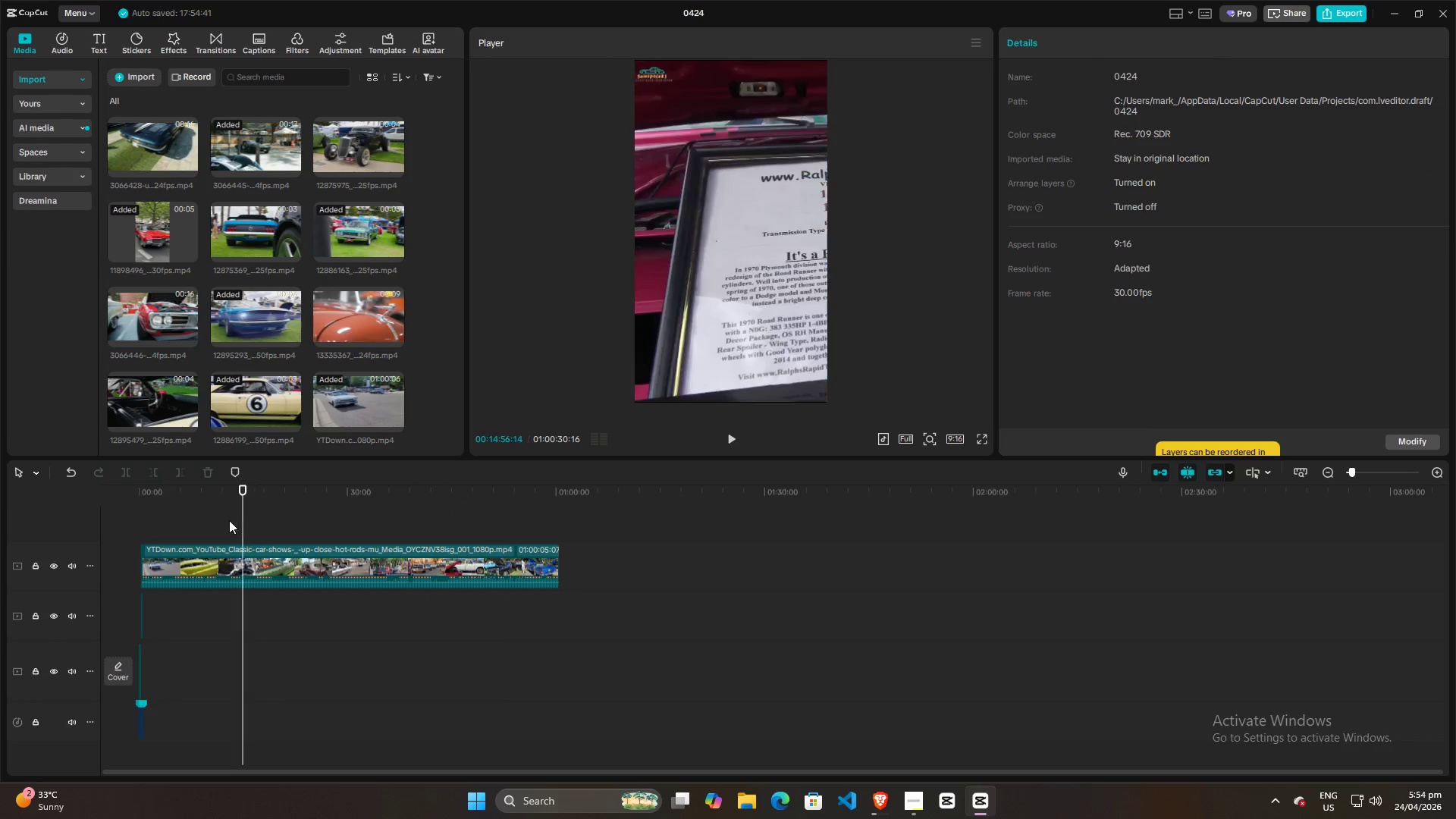 
triple_click([228, 520])
 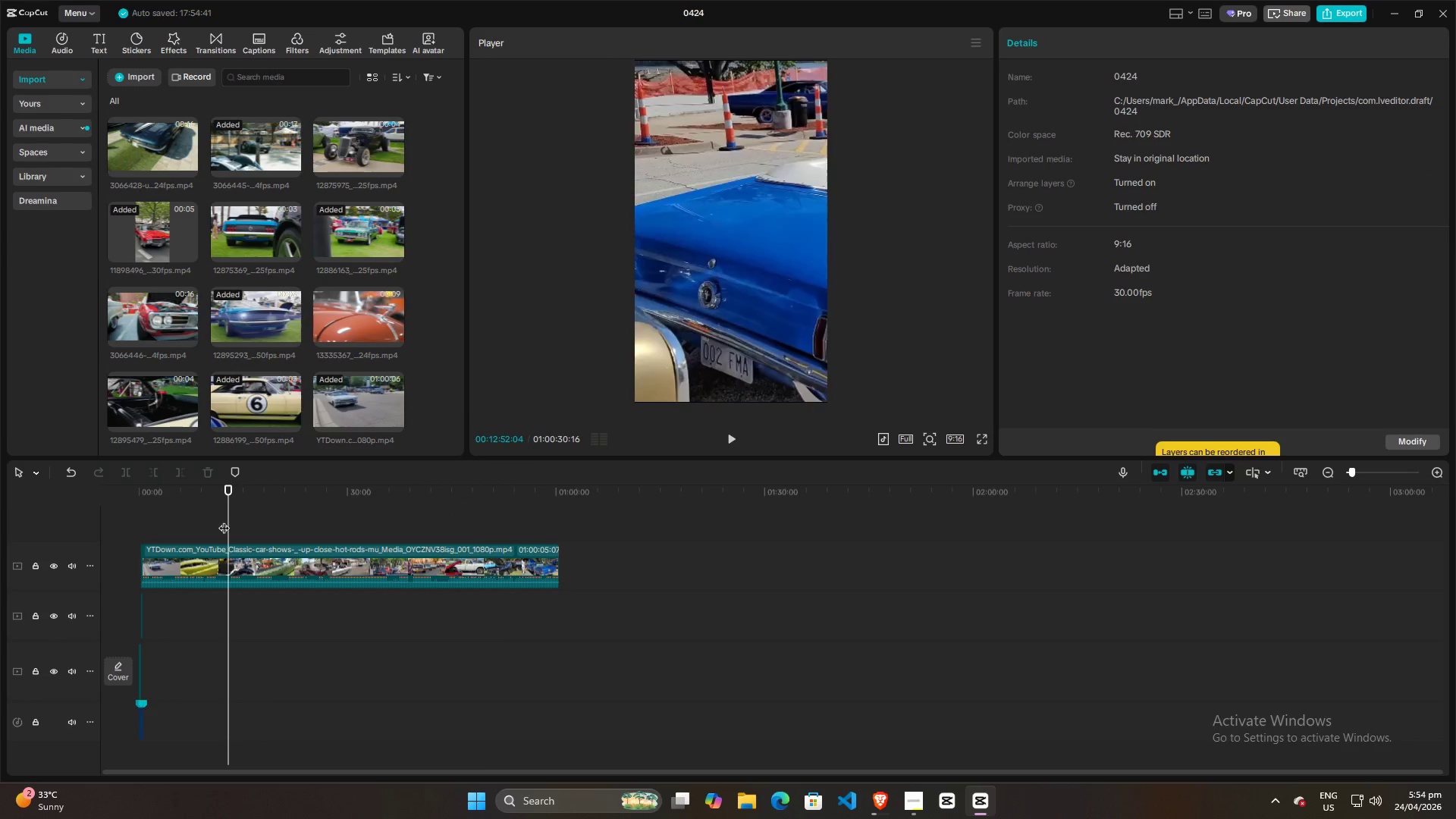 
triple_click([222, 520])
 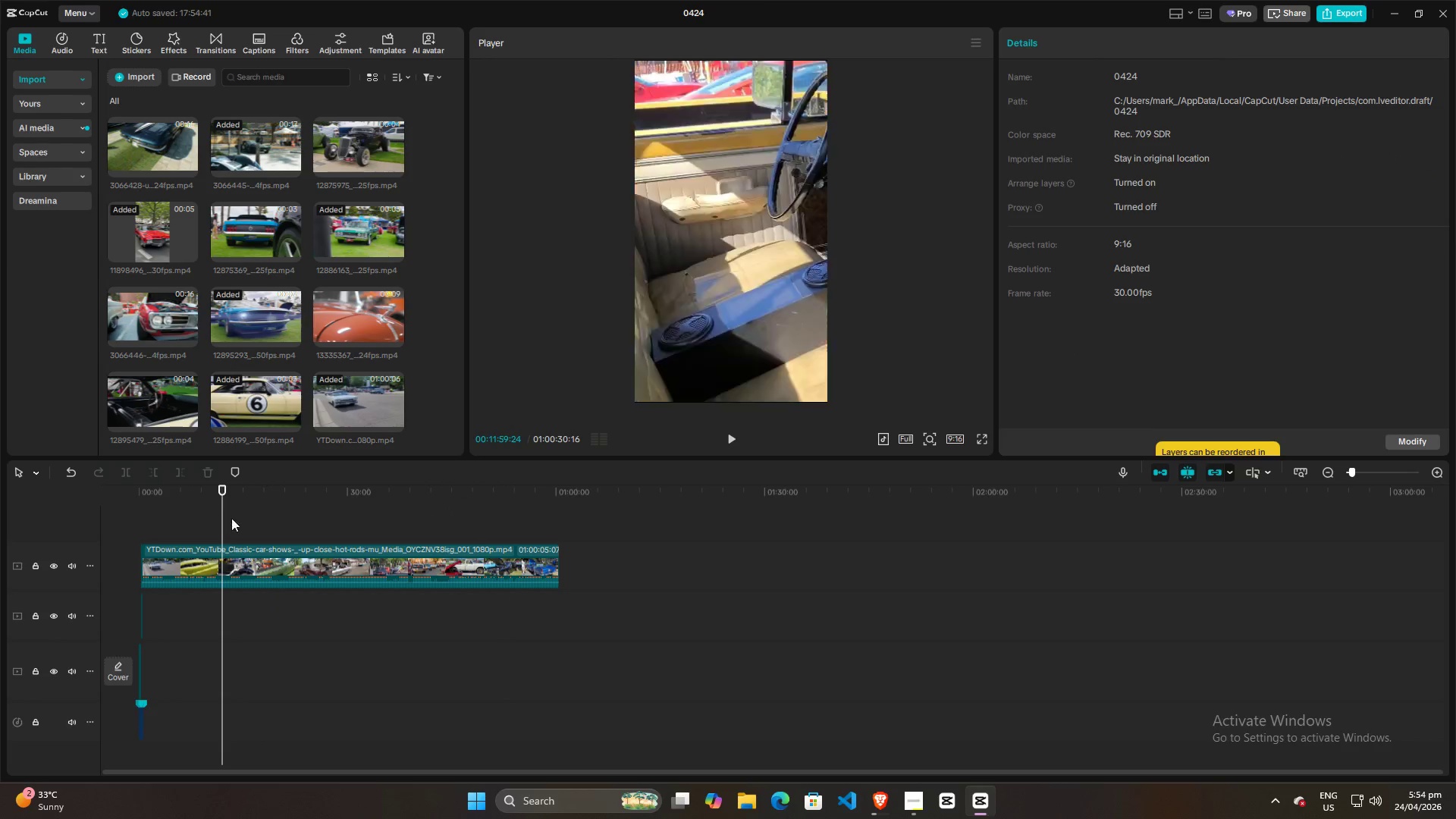 
triple_click([241, 517])
 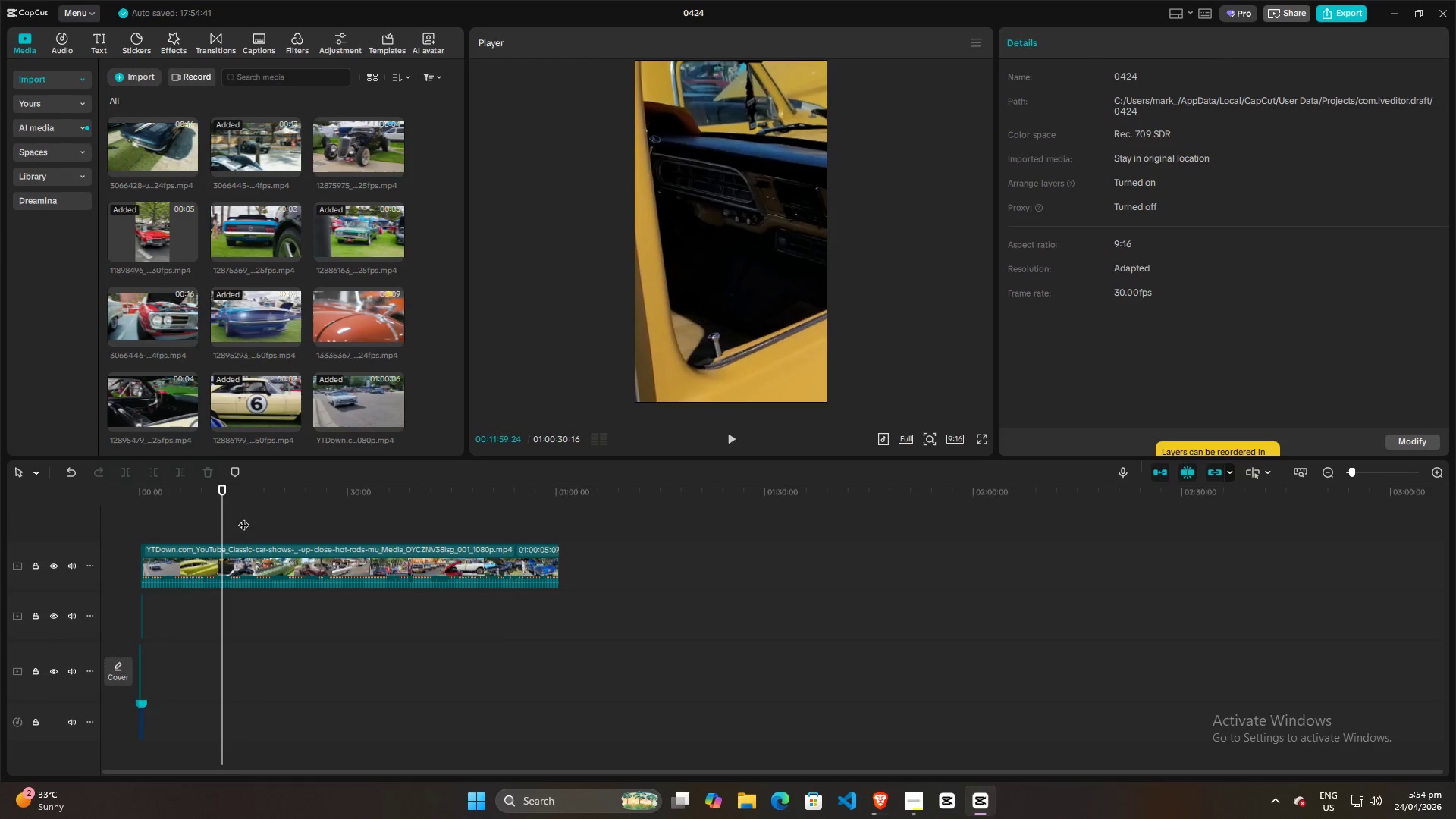 
triple_click([244, 517])
 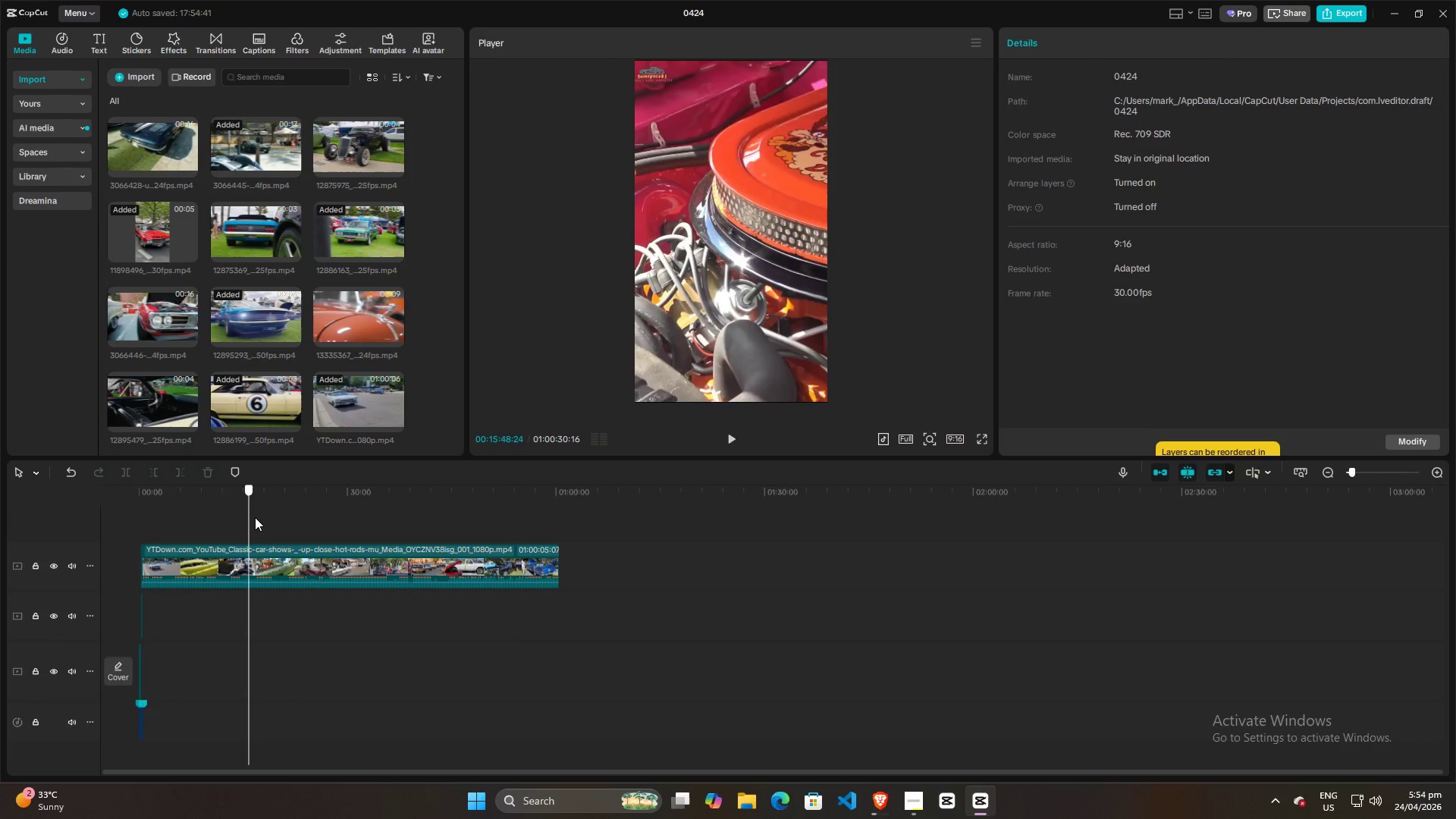 
triple_click([256, 517])
 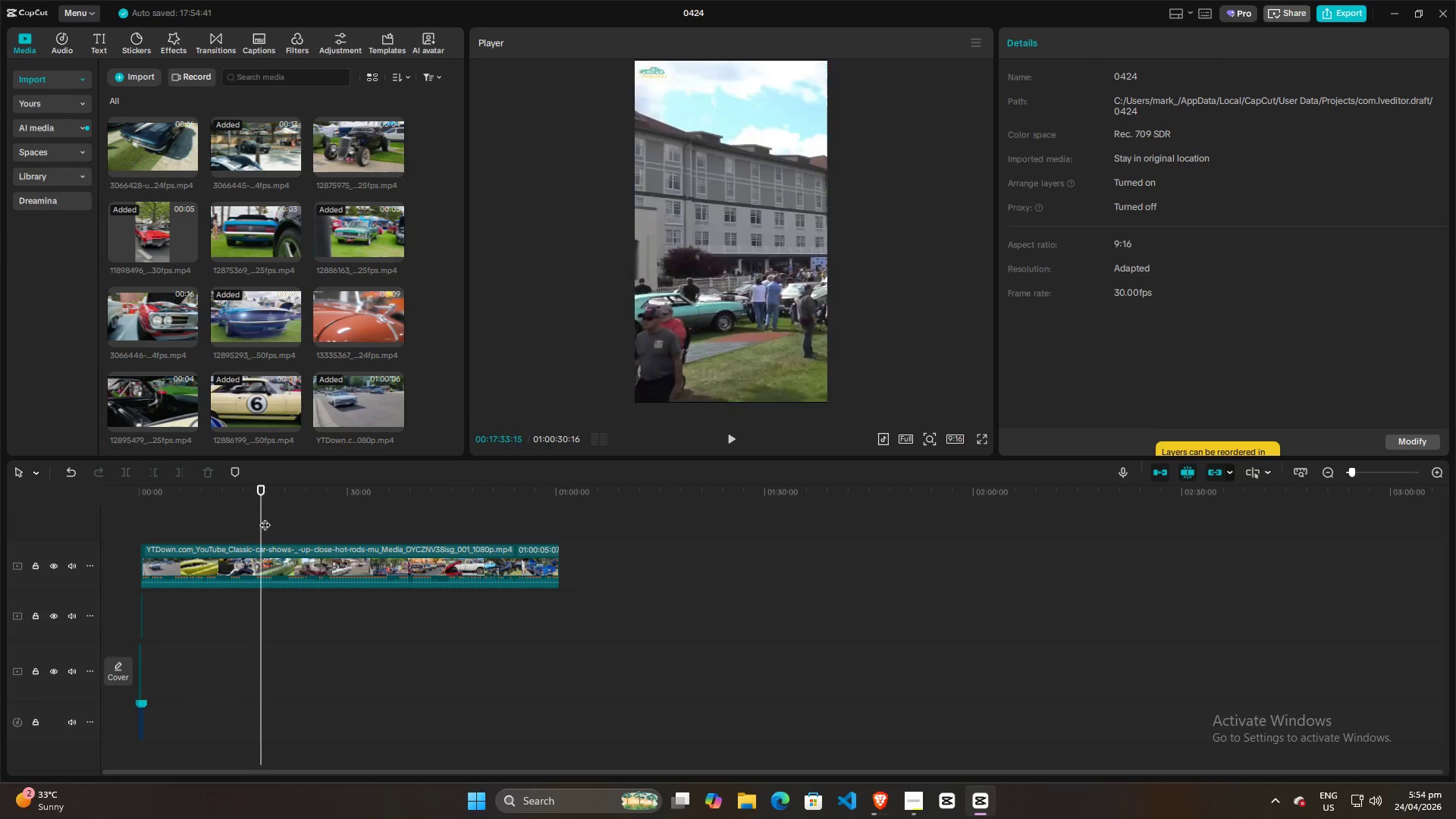 
triple_click([267, 517])
 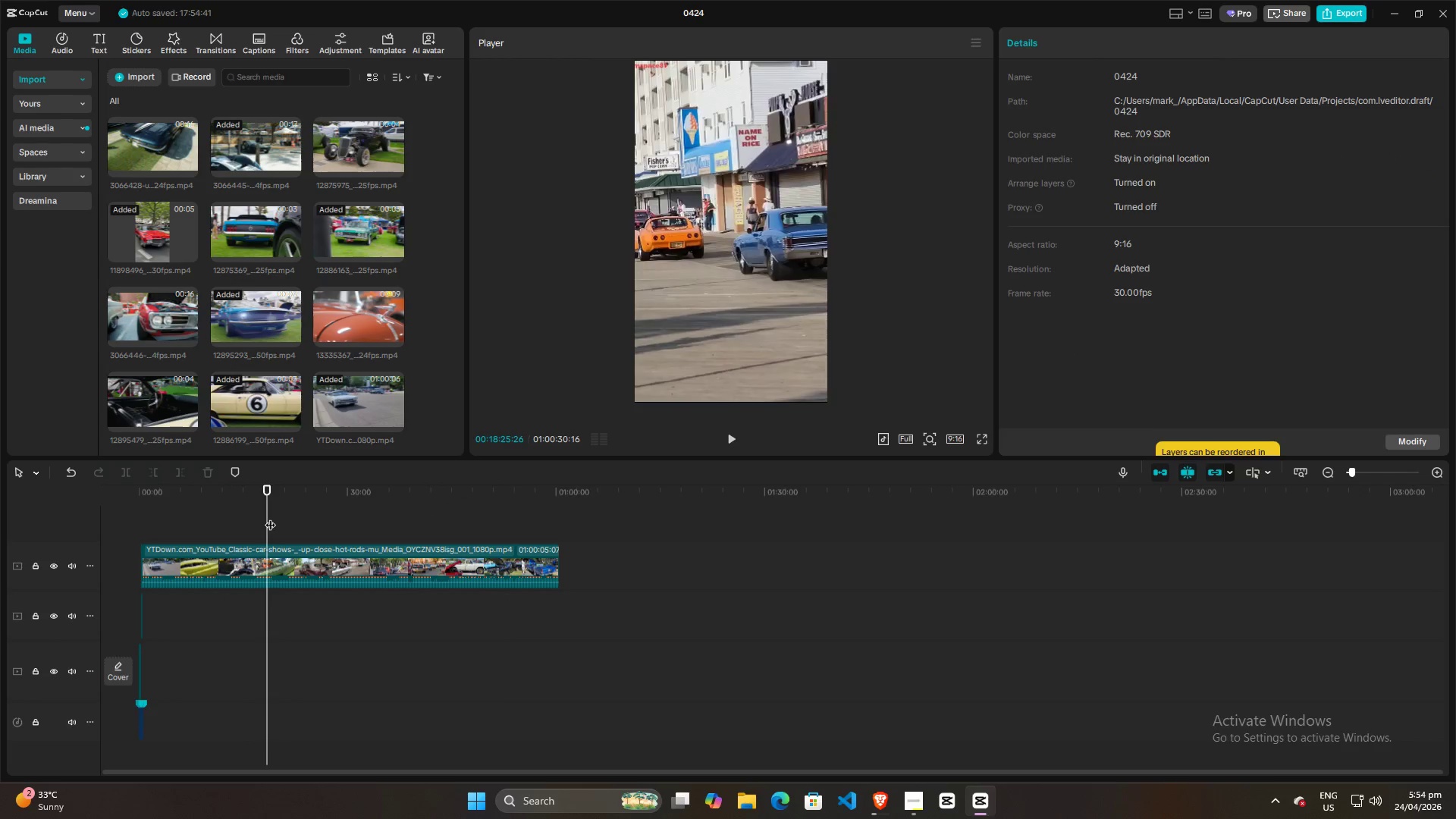 
triple_click([274, 517])
 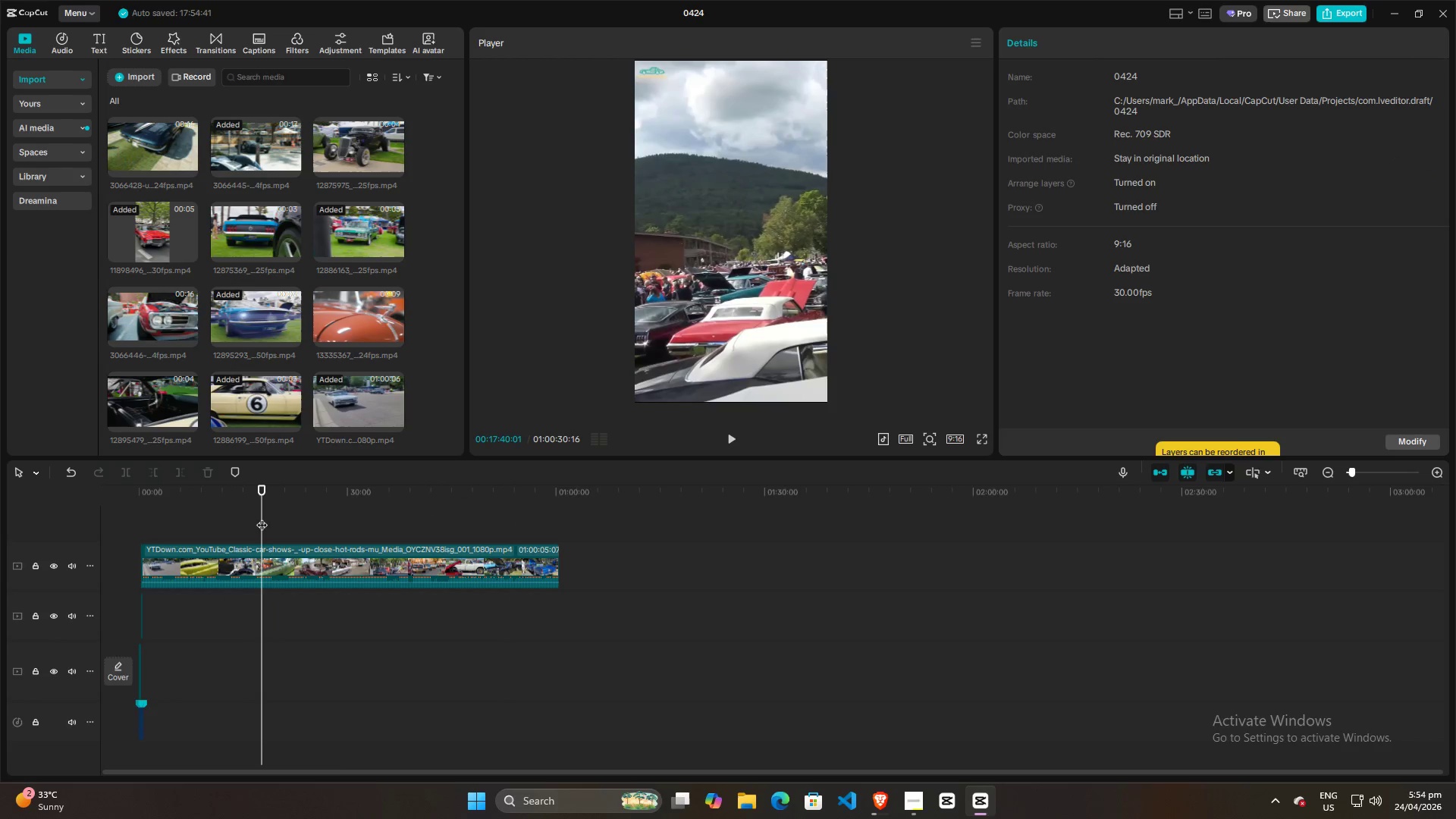 
double_click([257, 517])
 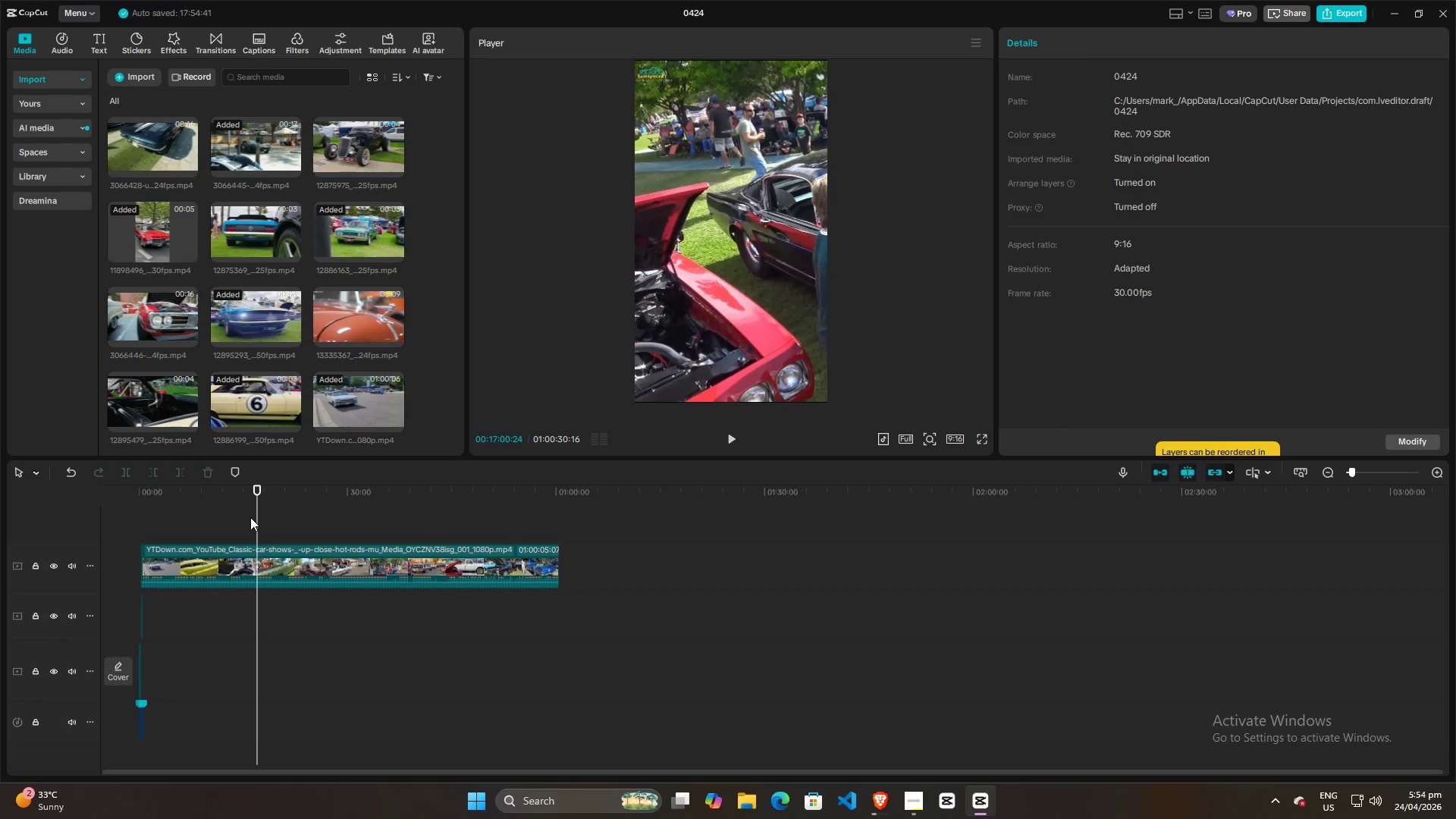 
triple_click([250, 517])
 